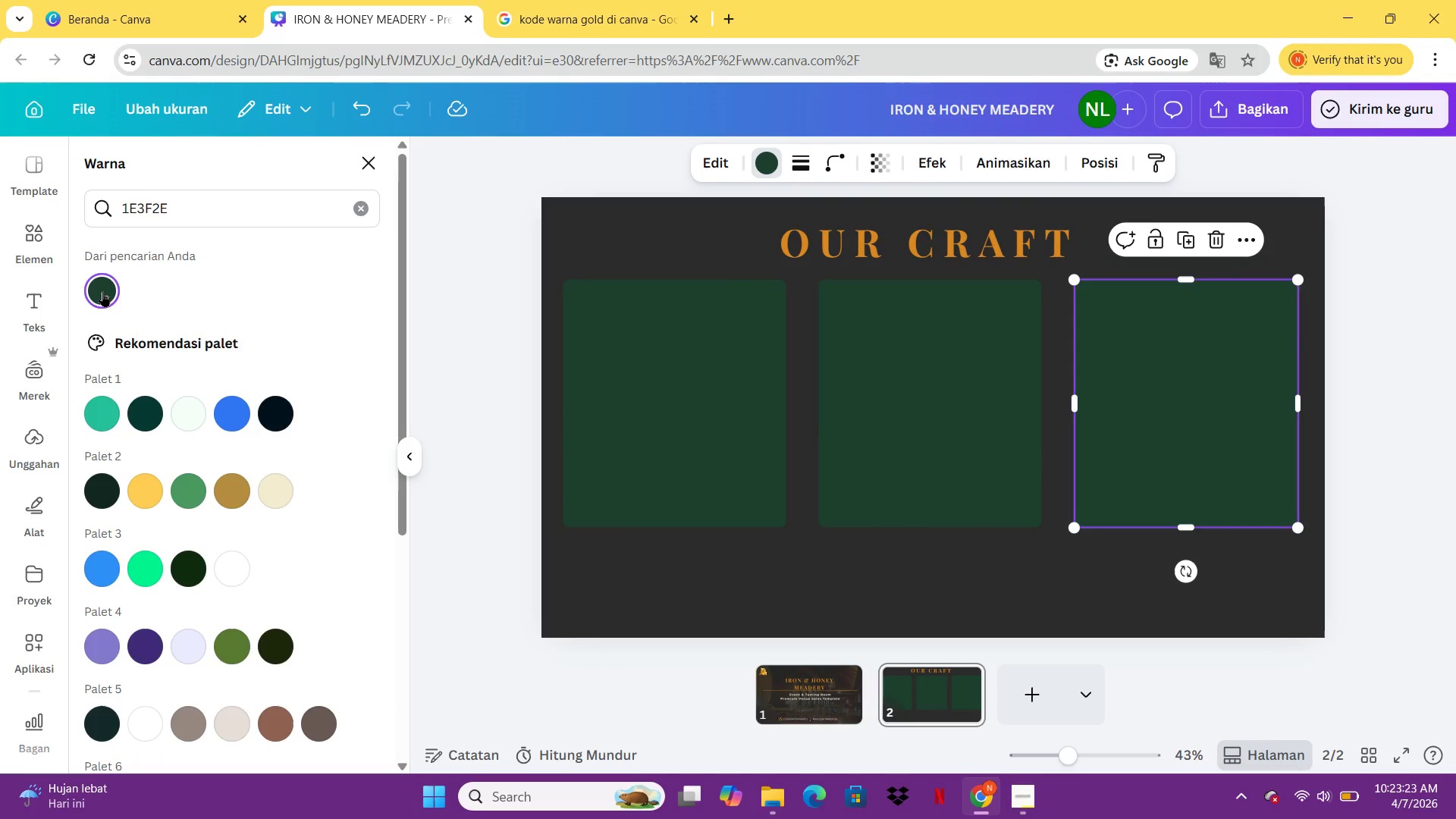 
right_click([102, 291])
 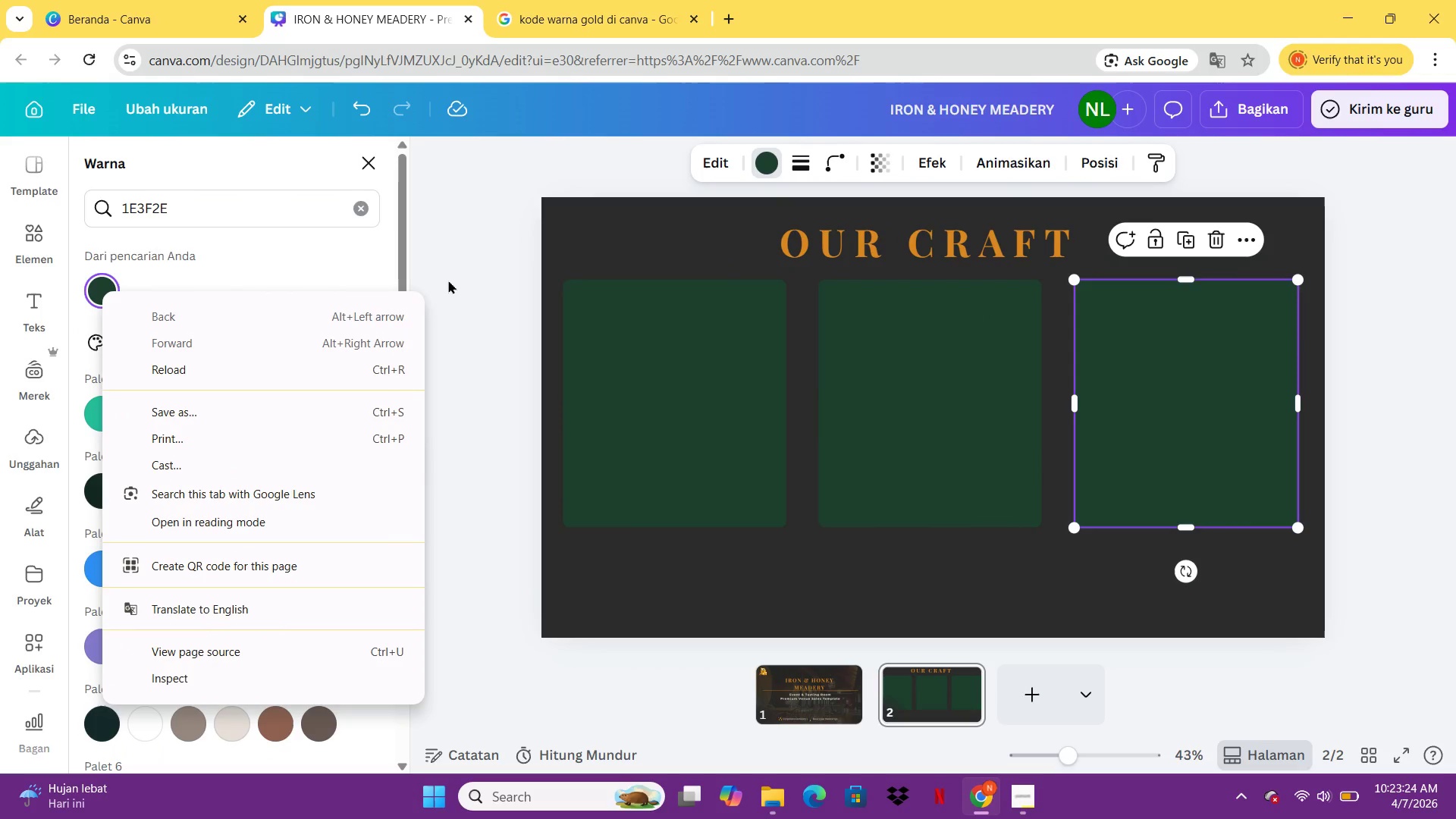 
left_click([463, 269])
 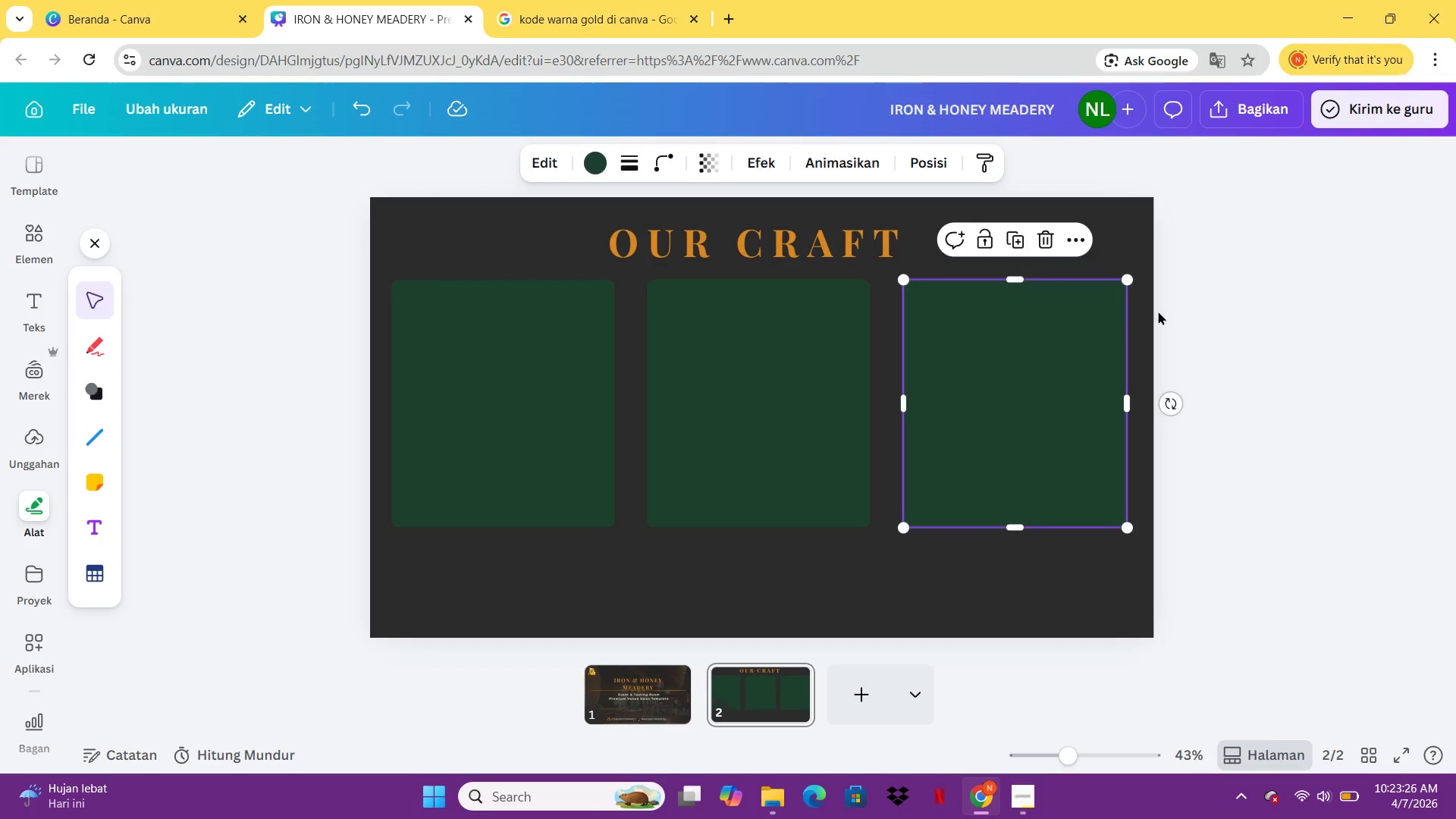 
left_click([1242, 448])
 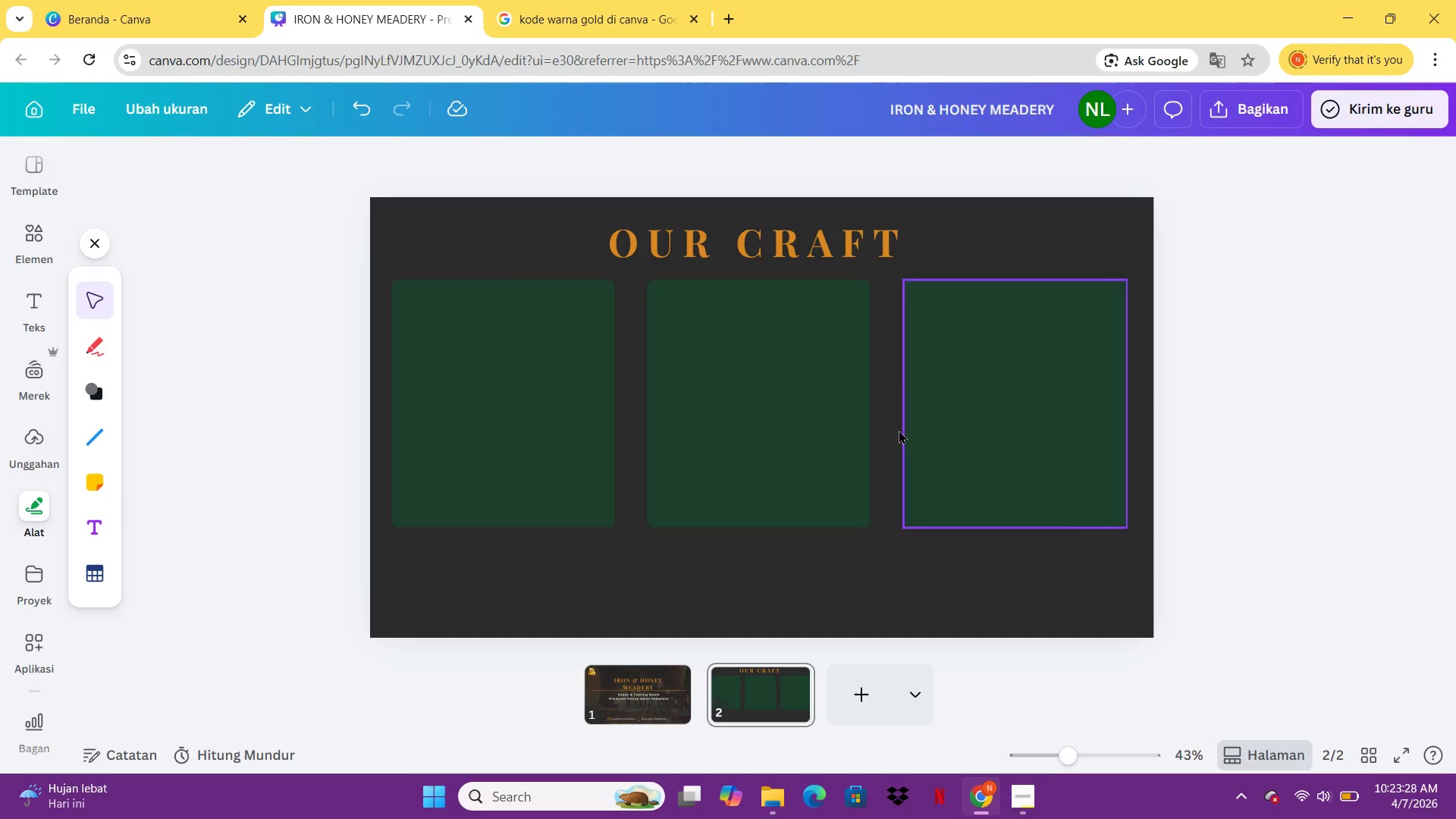 
left_click([828, 416])
 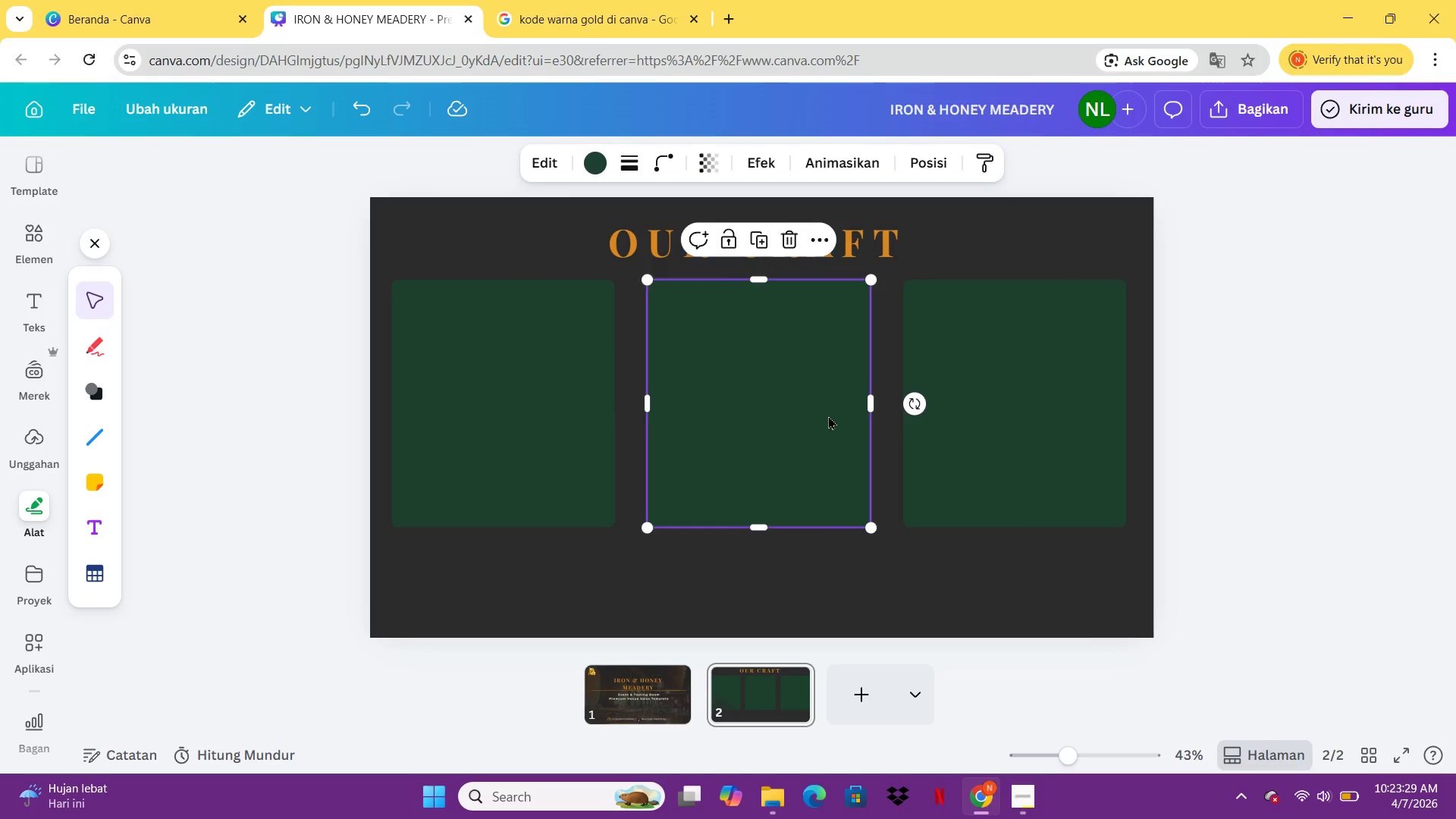 
key(ArrowRight)
 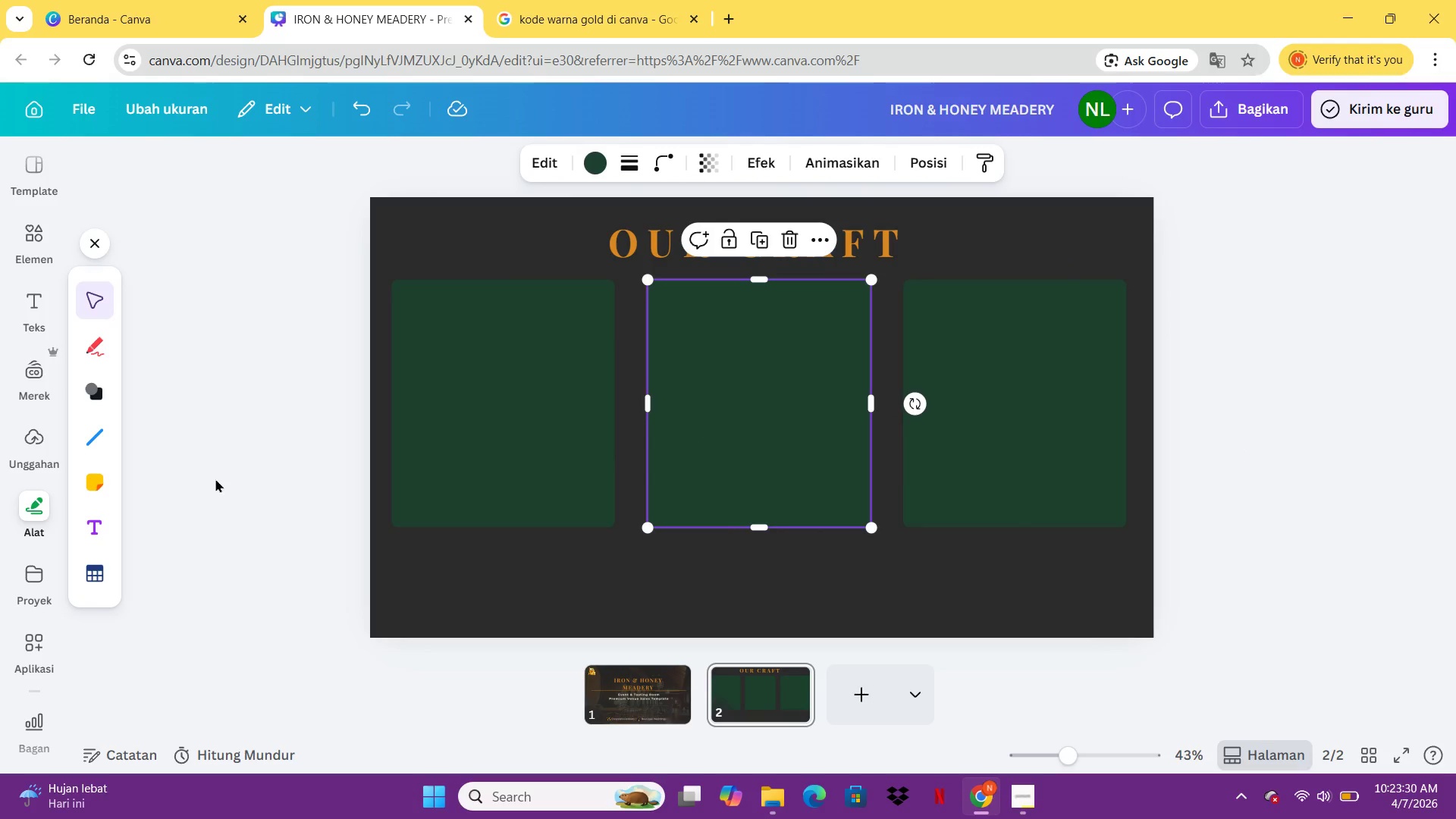 
left_click([215, 479])
 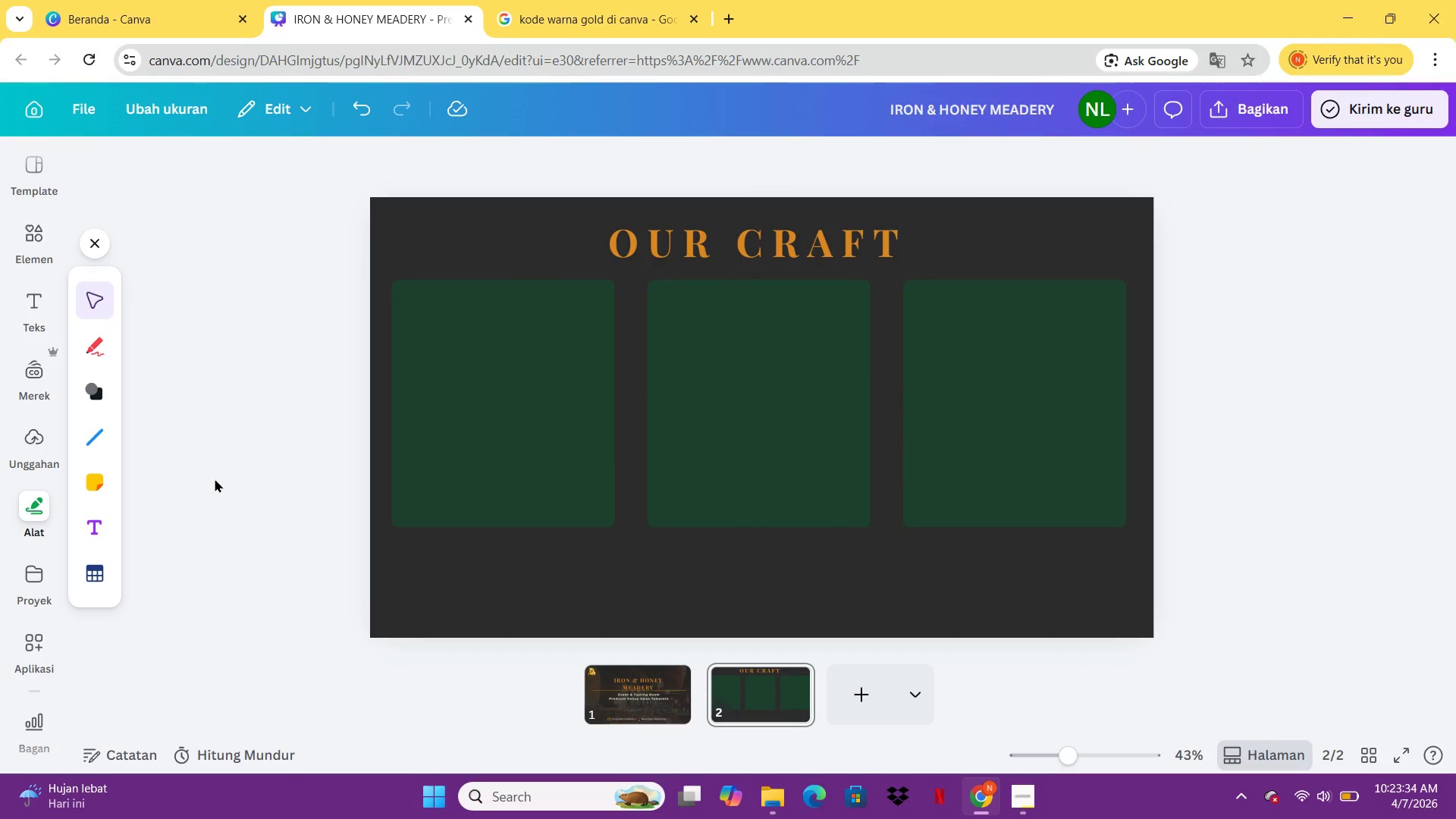 
wait(8.38)
 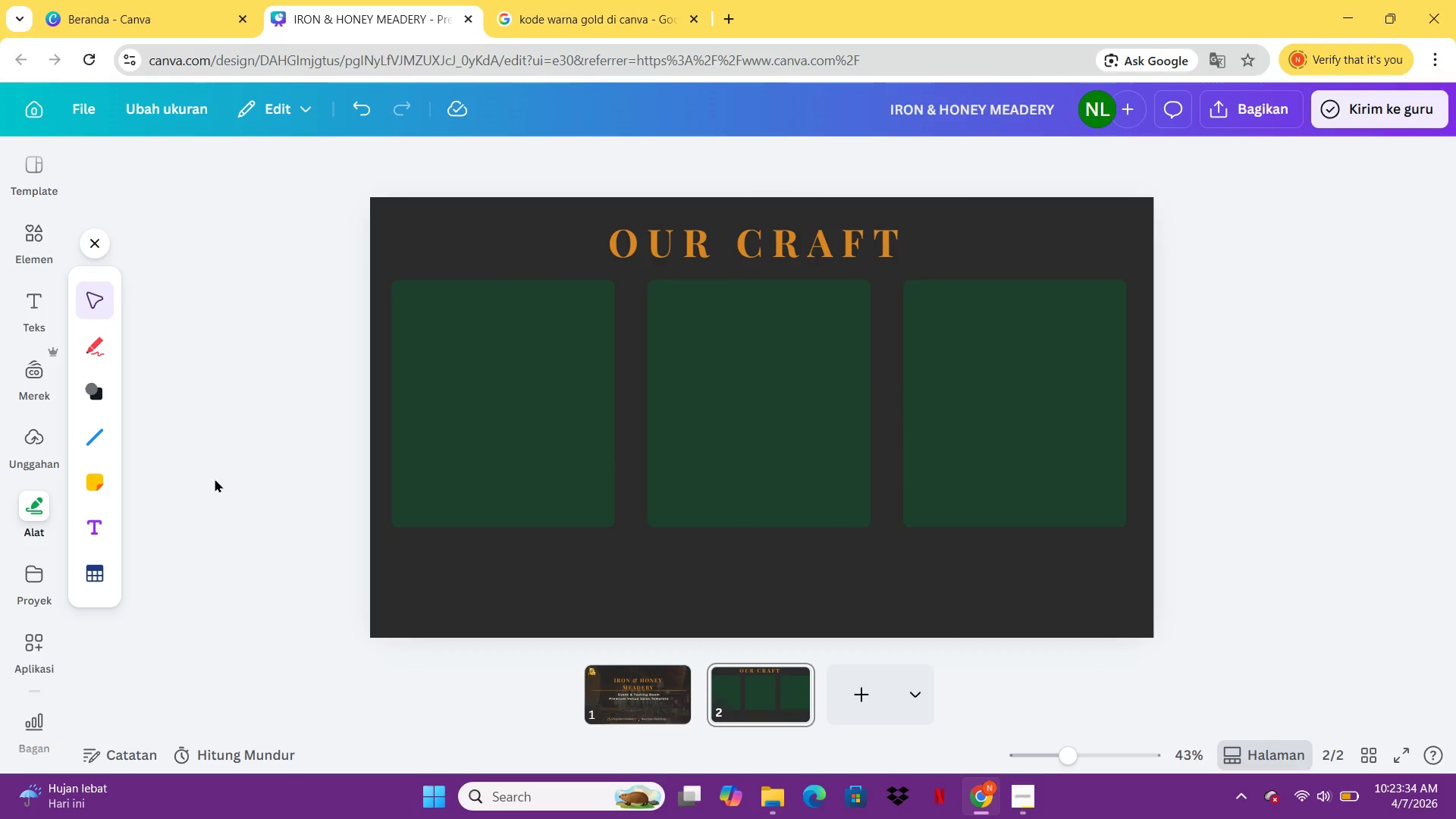 
left_click([475, 447])
 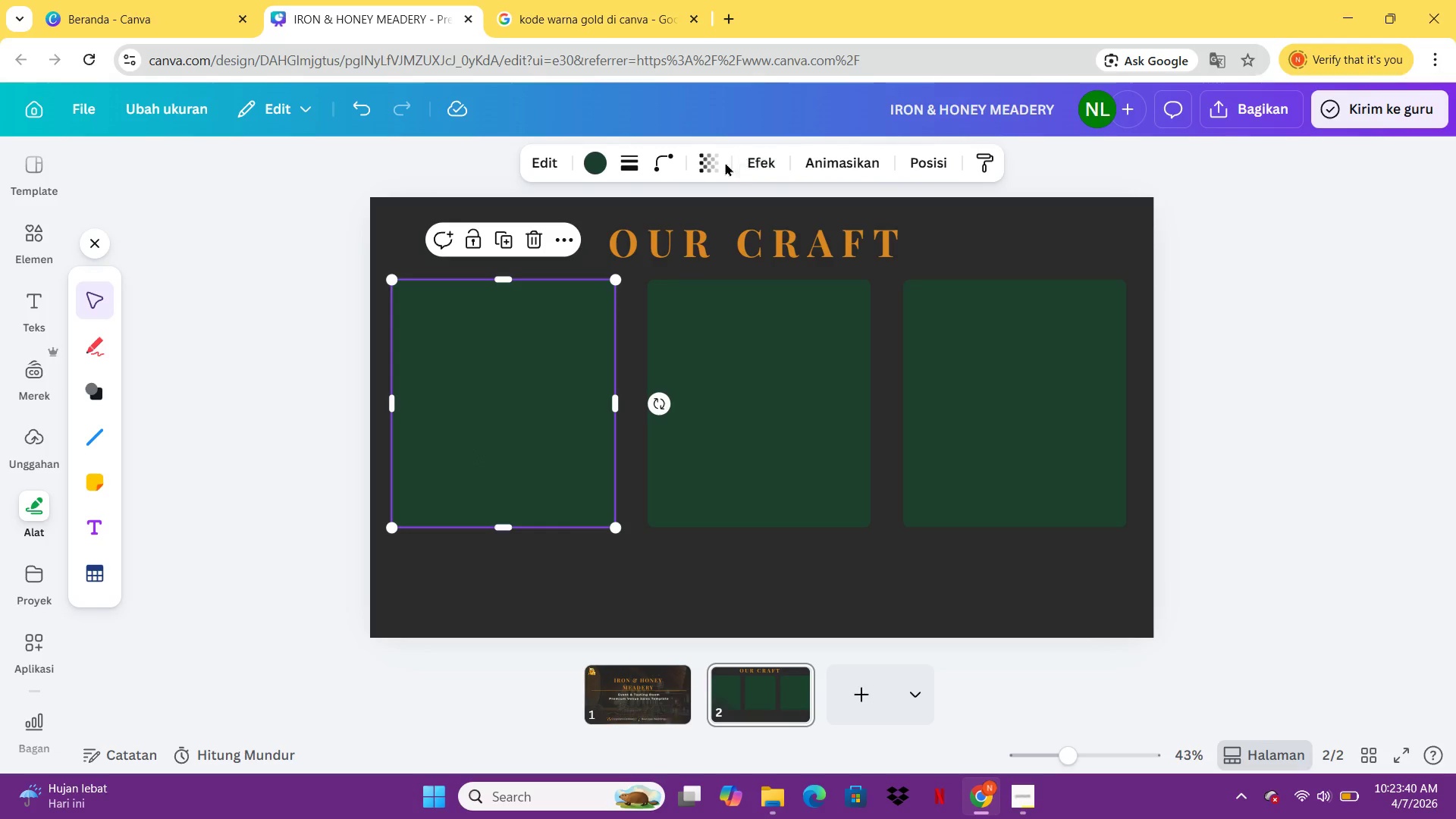 
left_click([712, 164])
 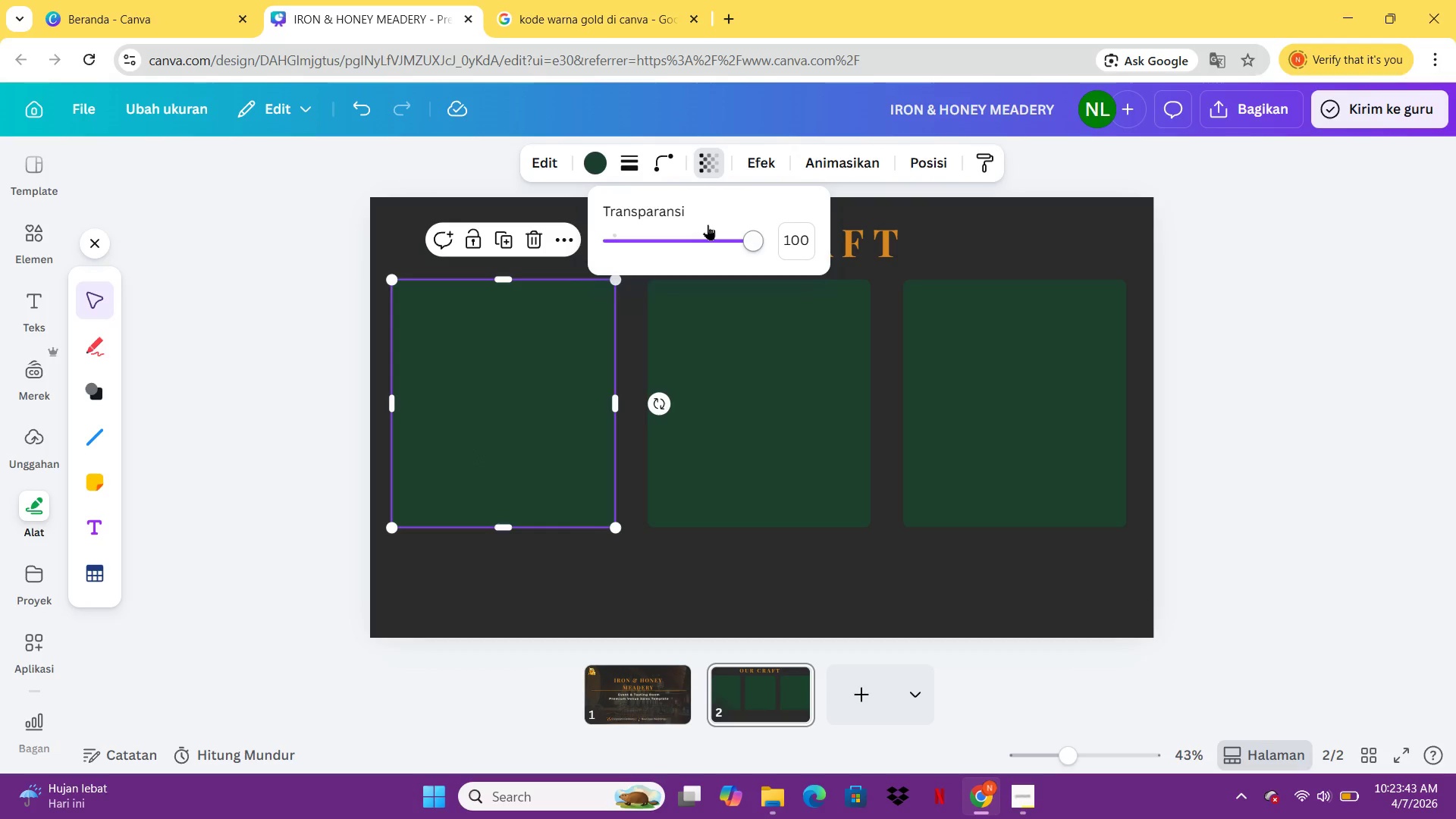 
left_click([605, 174])
 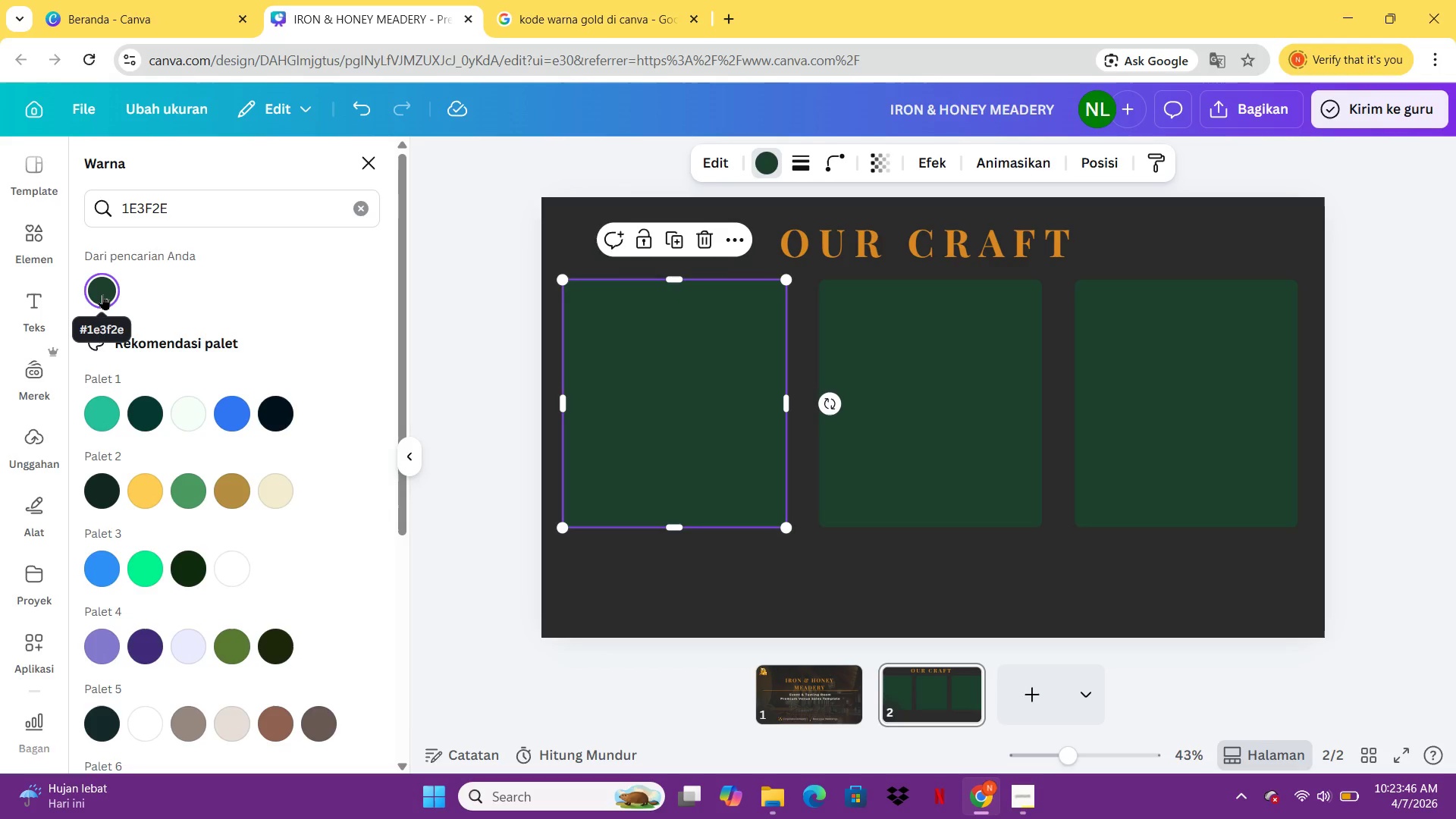 
mouse_move([175, 380])
 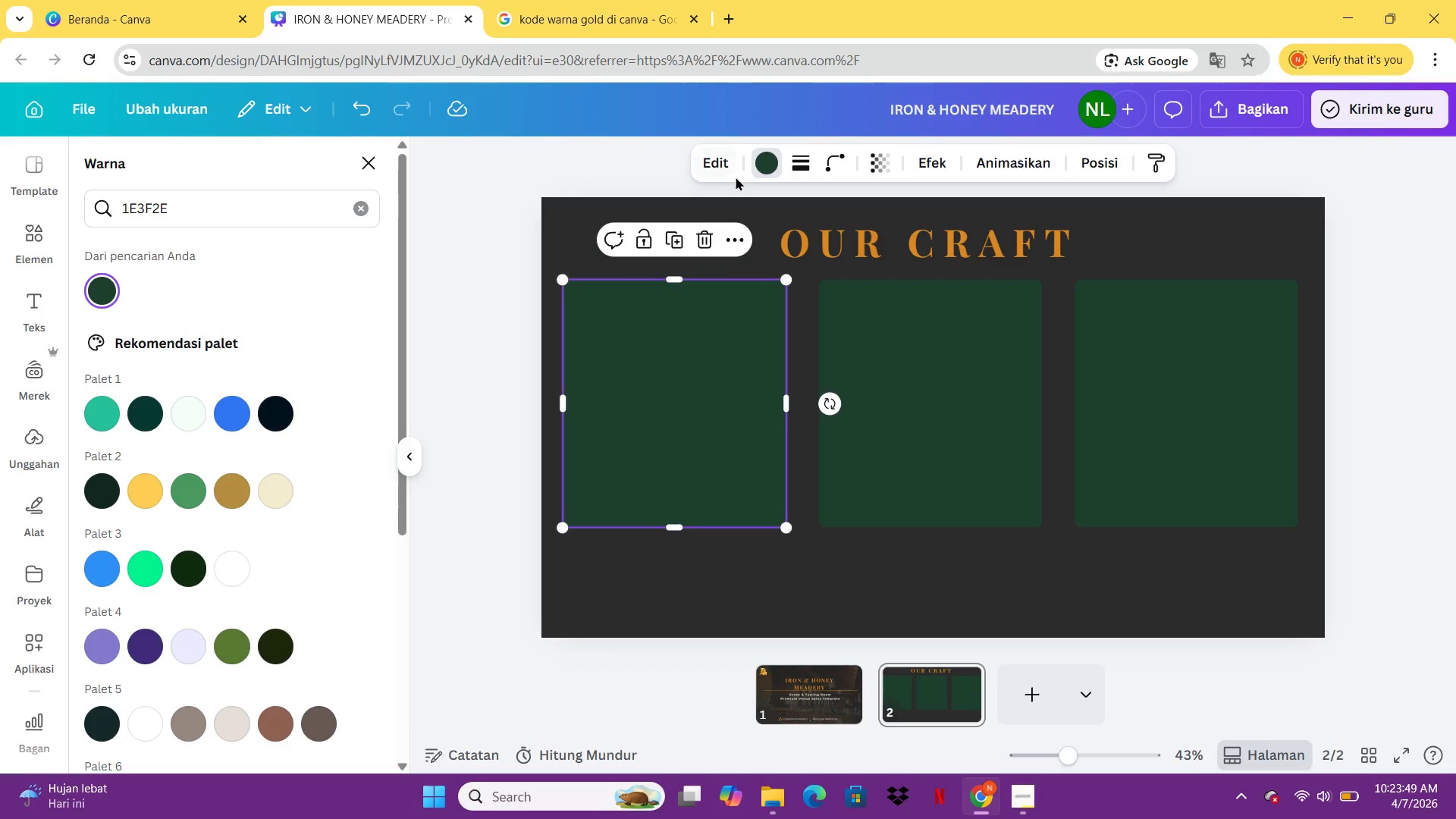 
left_click([723, 162])
 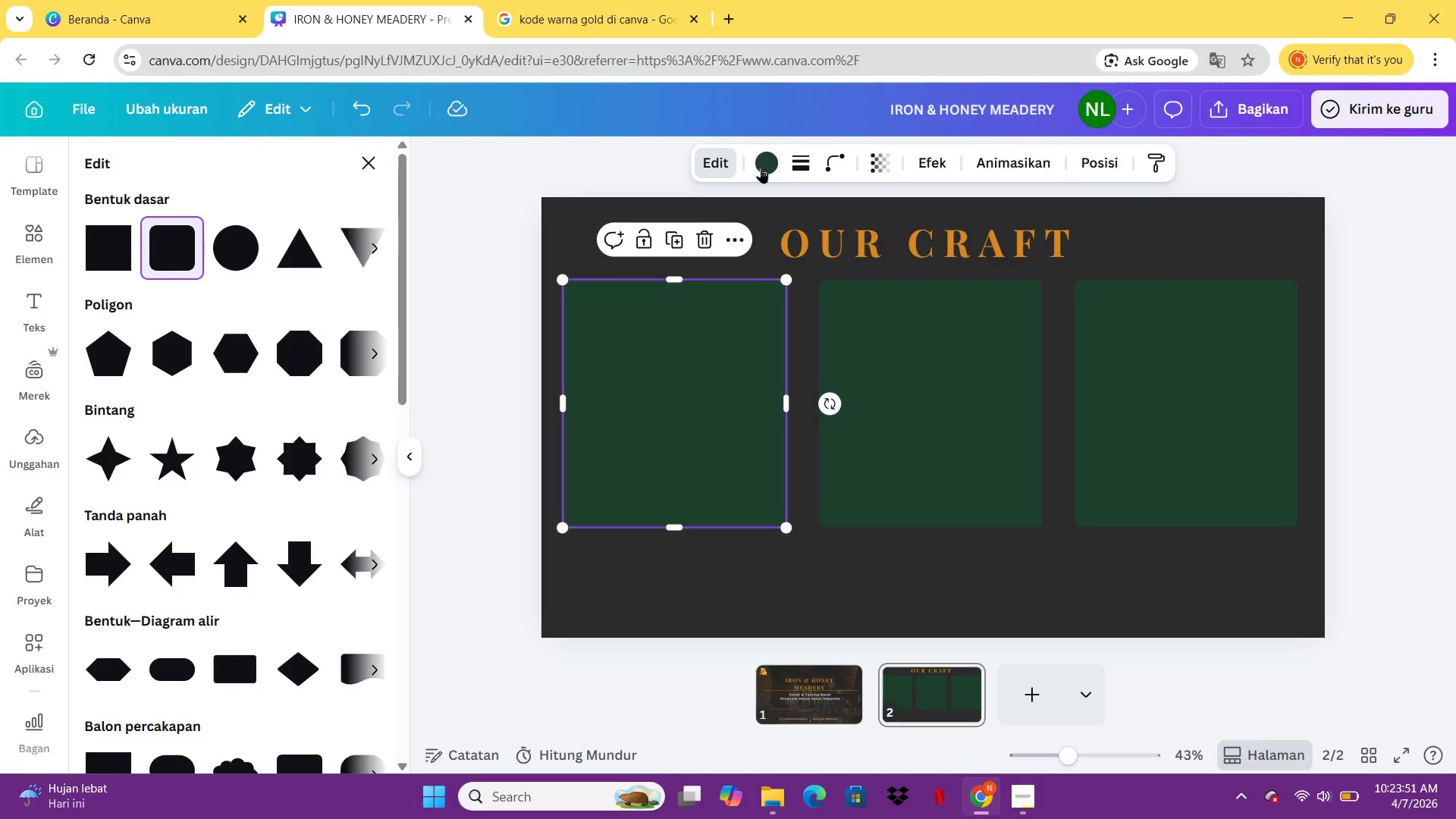 
left_click([778, 168])
 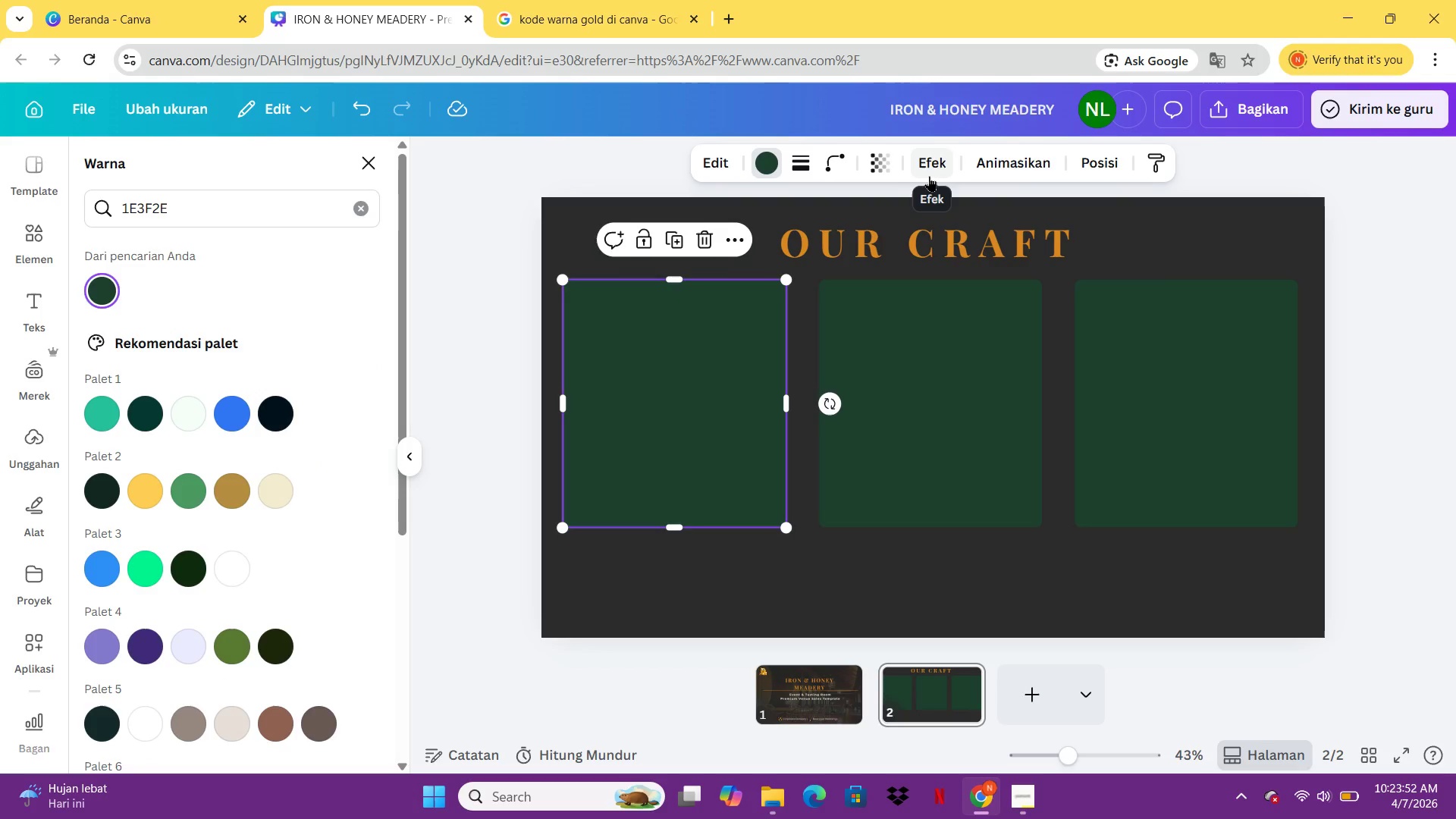 
left_click([879, 172])
 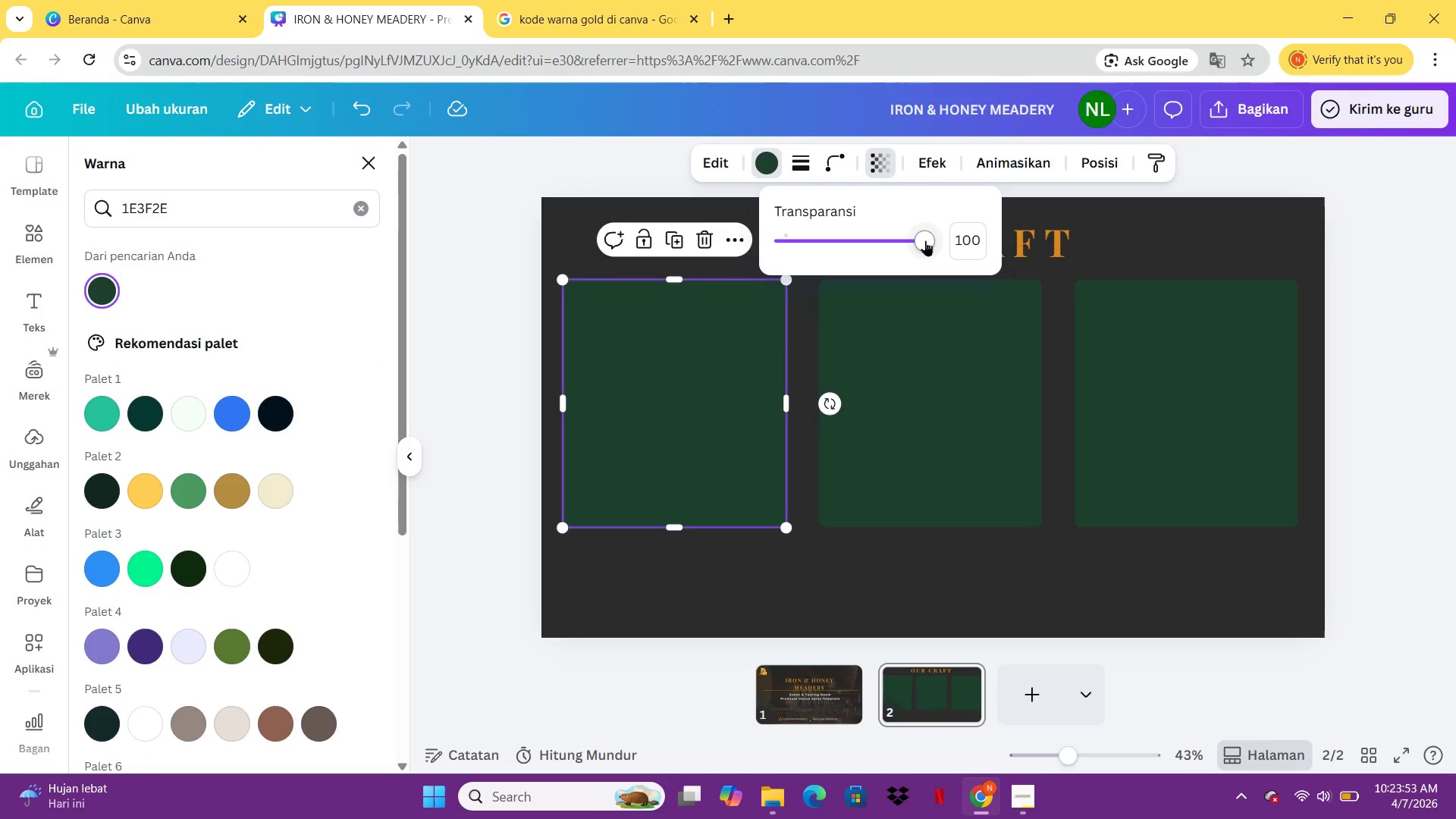 
left_click_drag(start_coordinate=[920, 239], to_coordinate=[905, 239])
 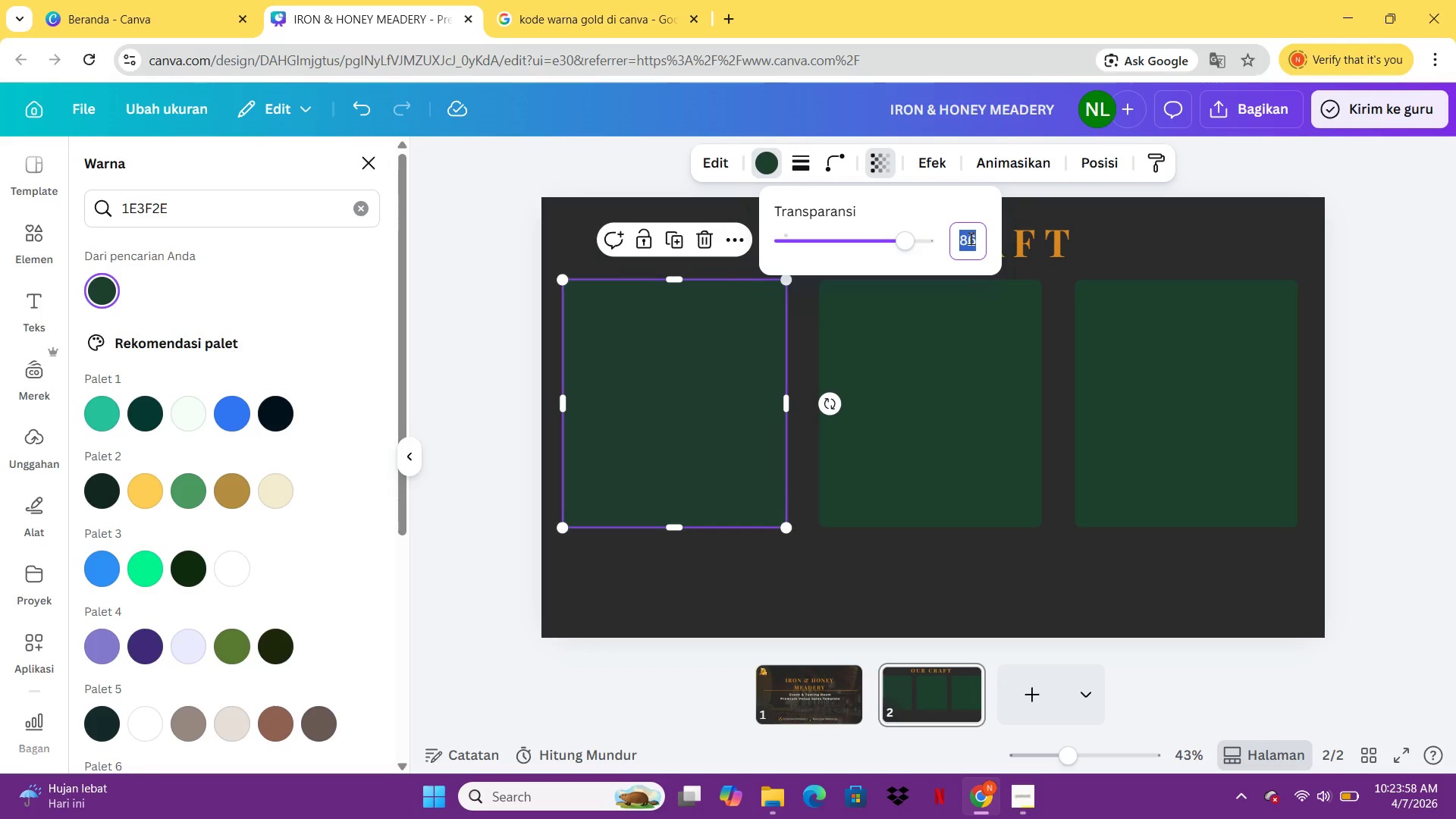 
type(80)
 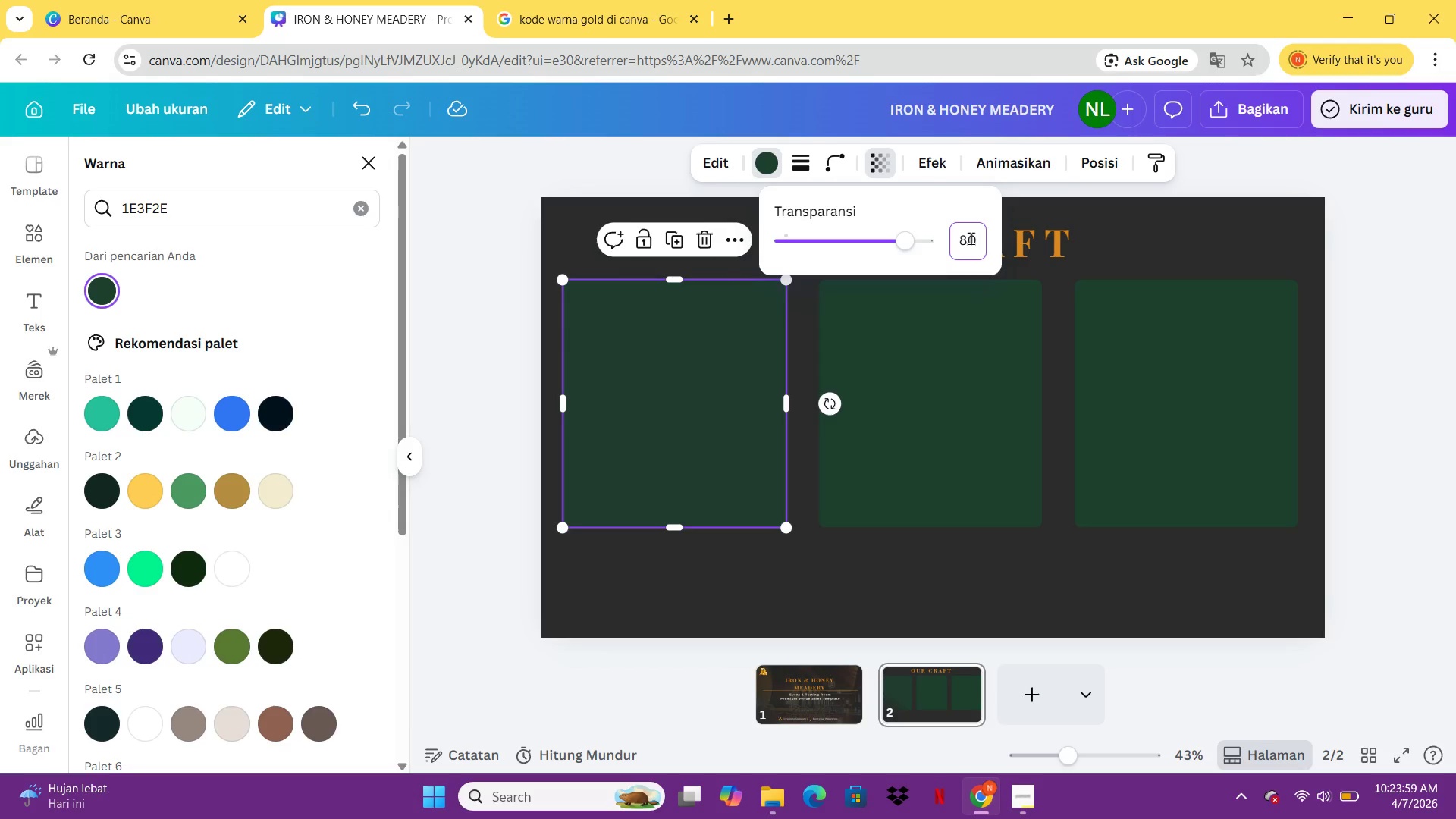 
key(Enter)
 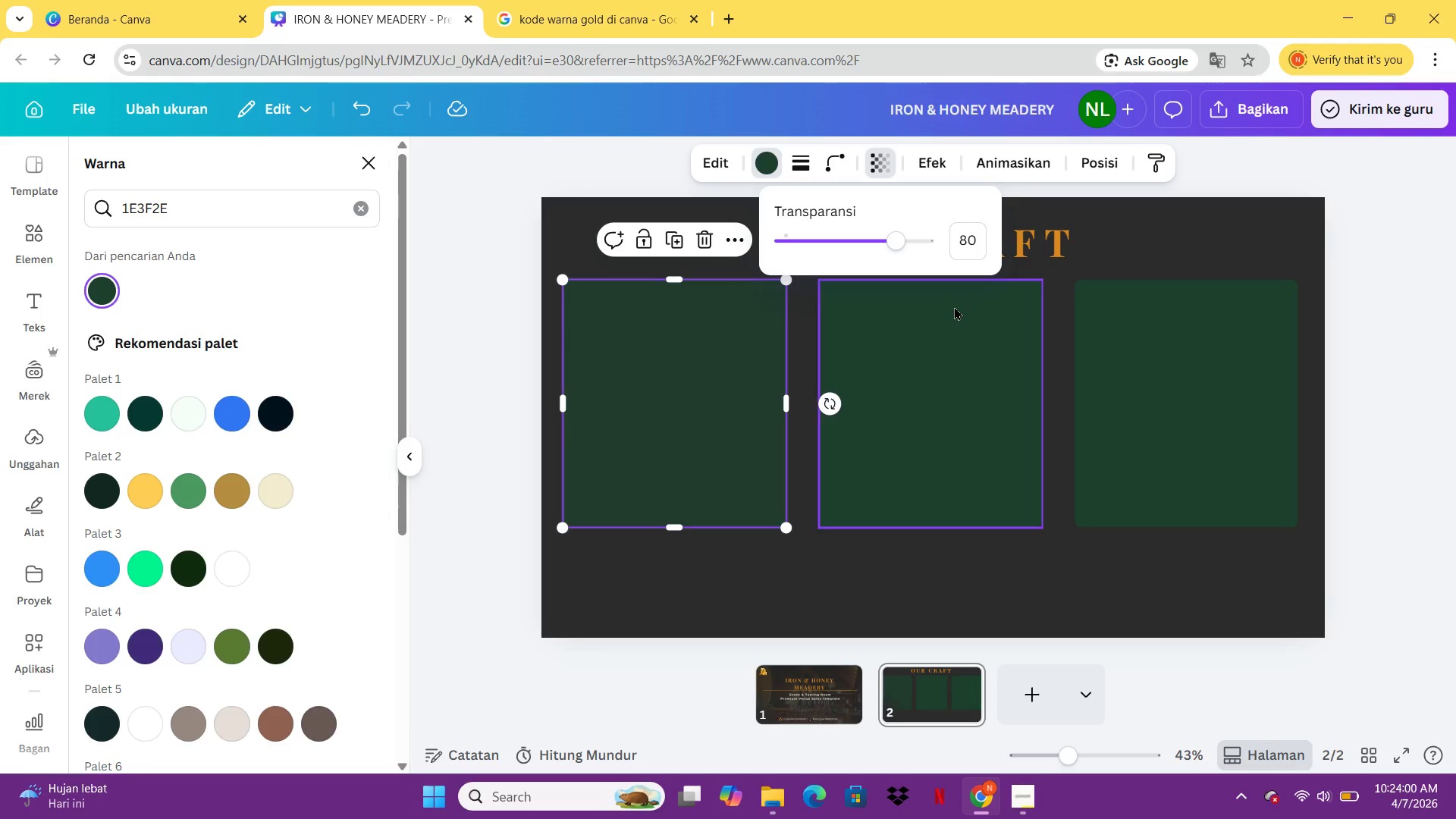 
left_click([954, 306])
 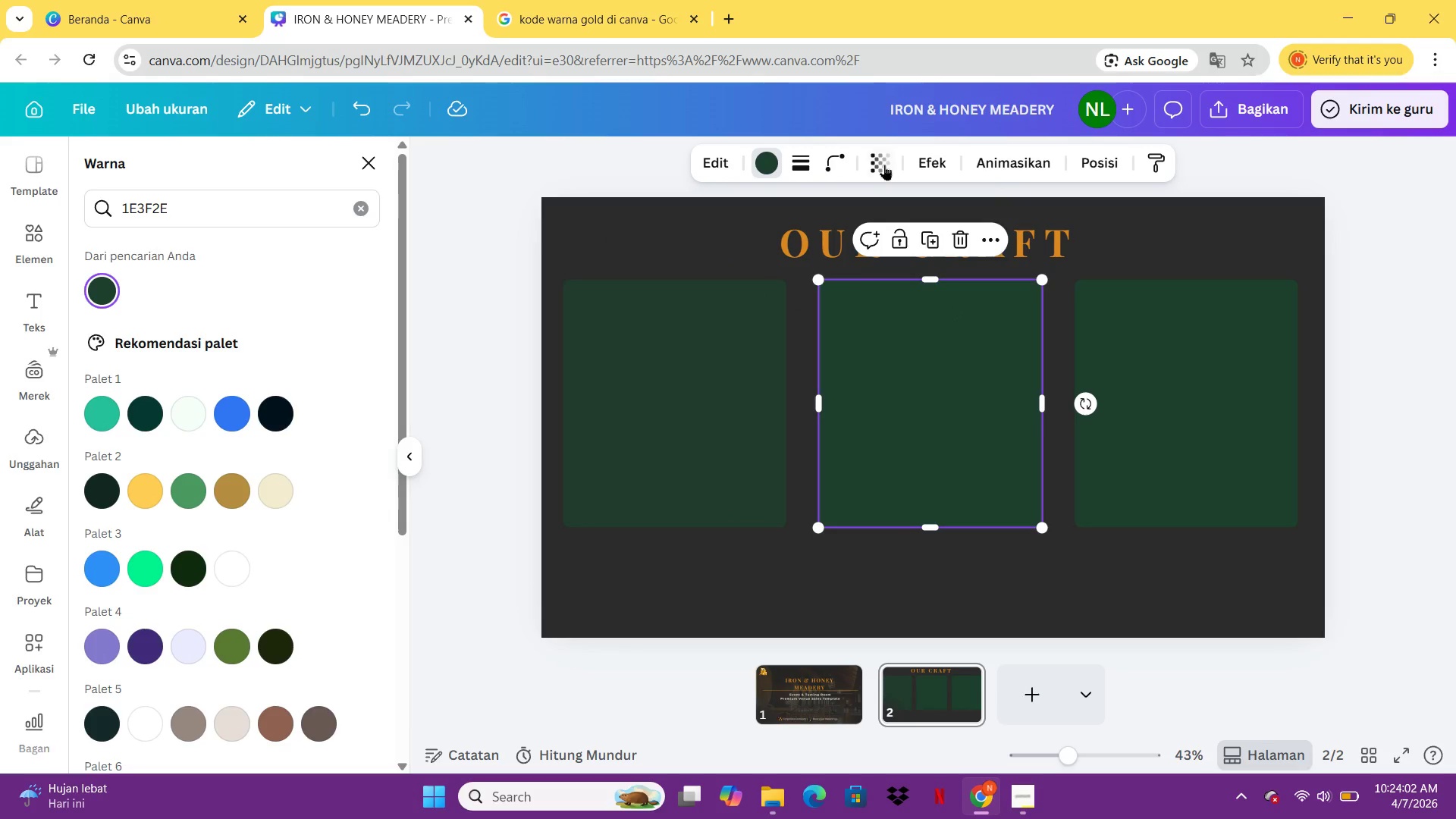 
left_click([884, 164])
 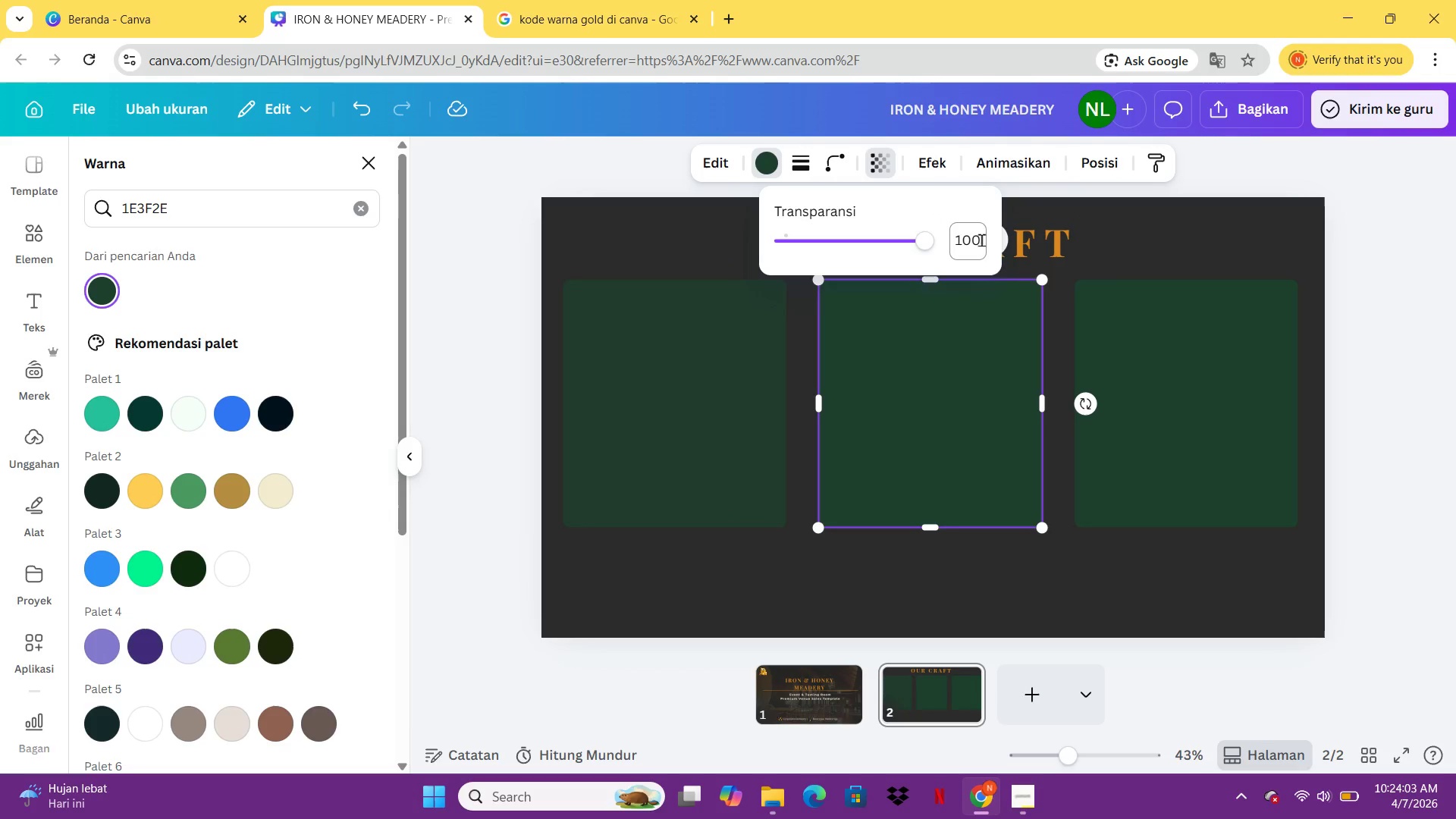 
left_click([973, 237])
 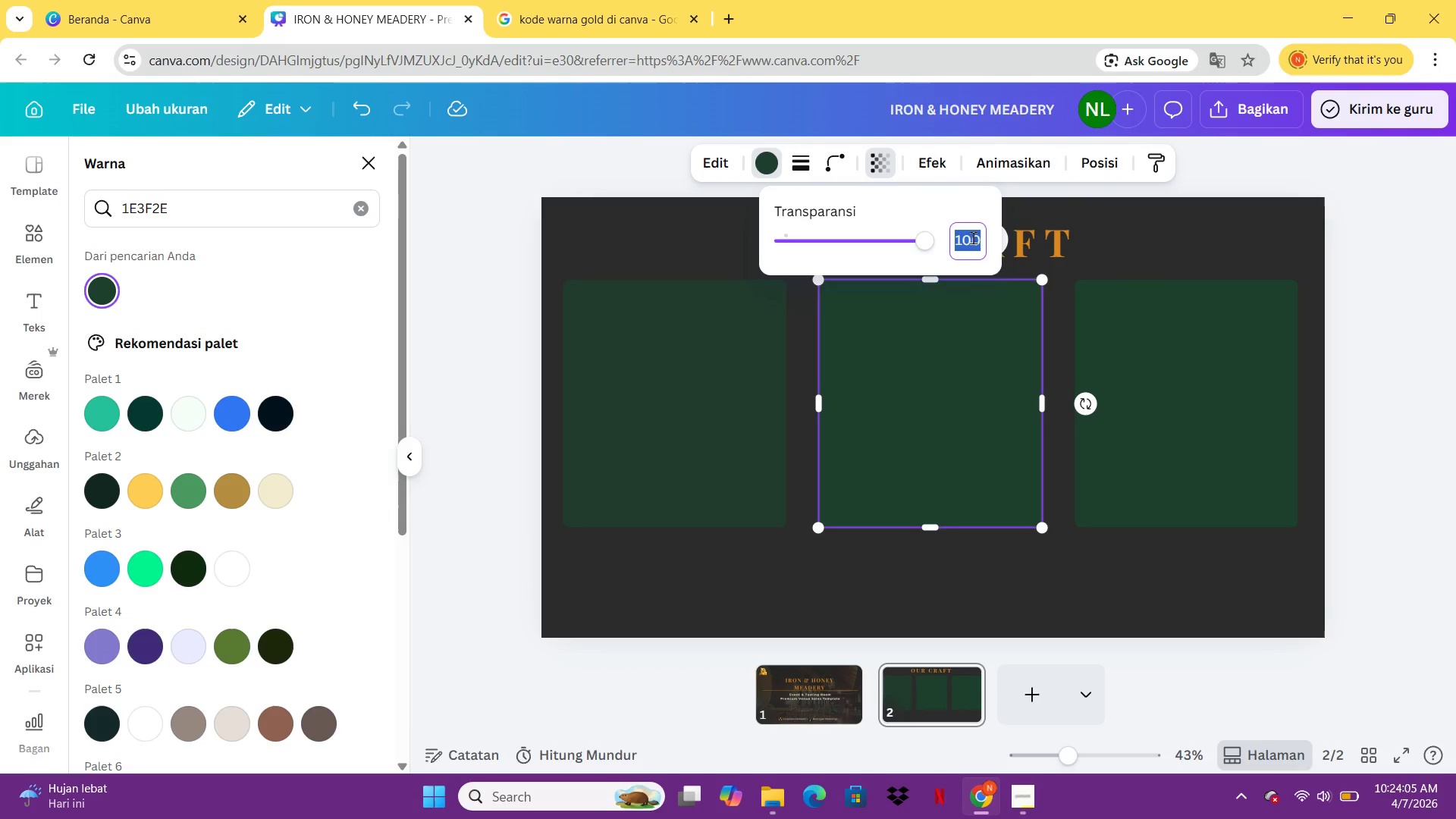 
type(80)
 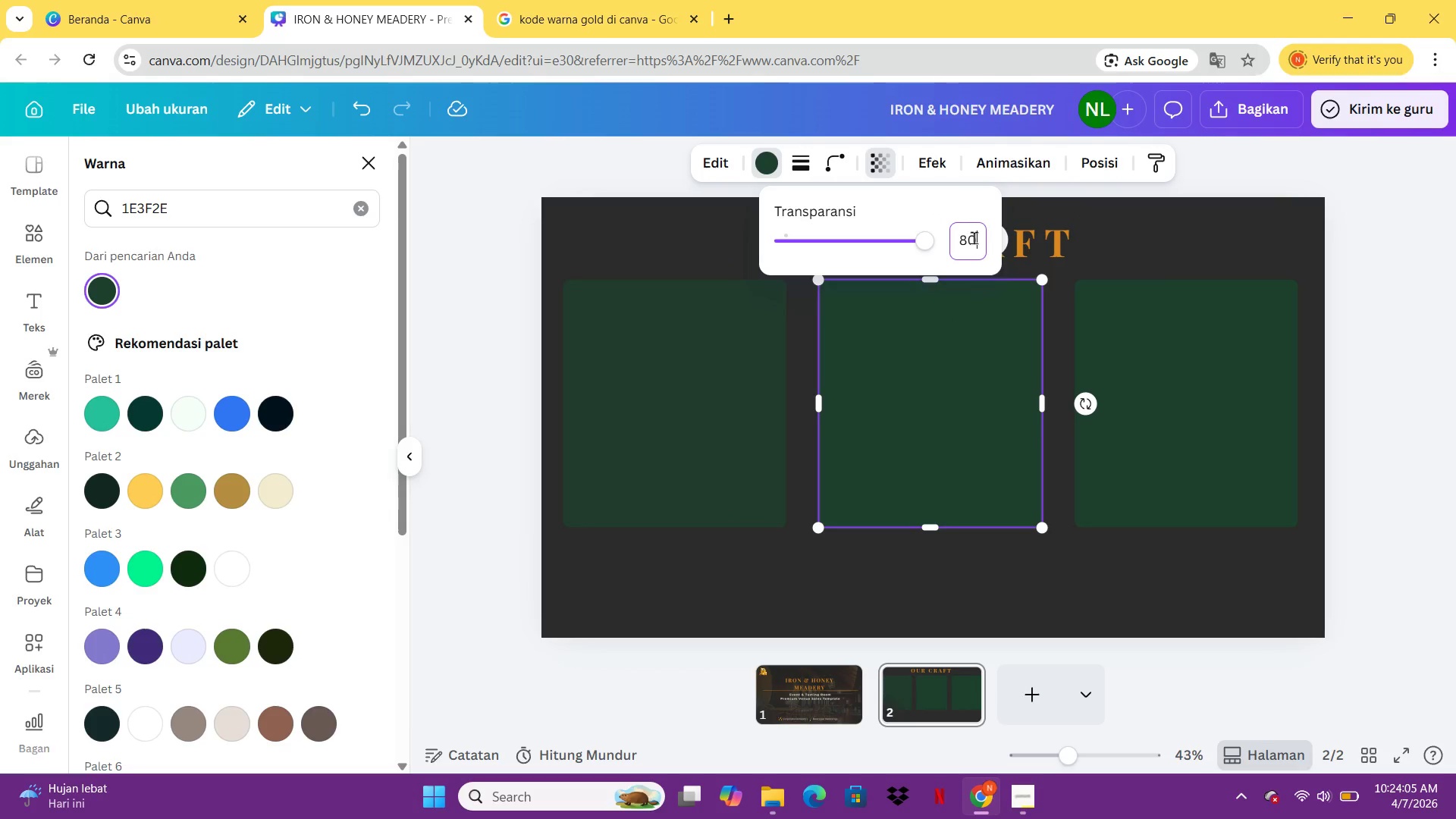 
key(Enter)
 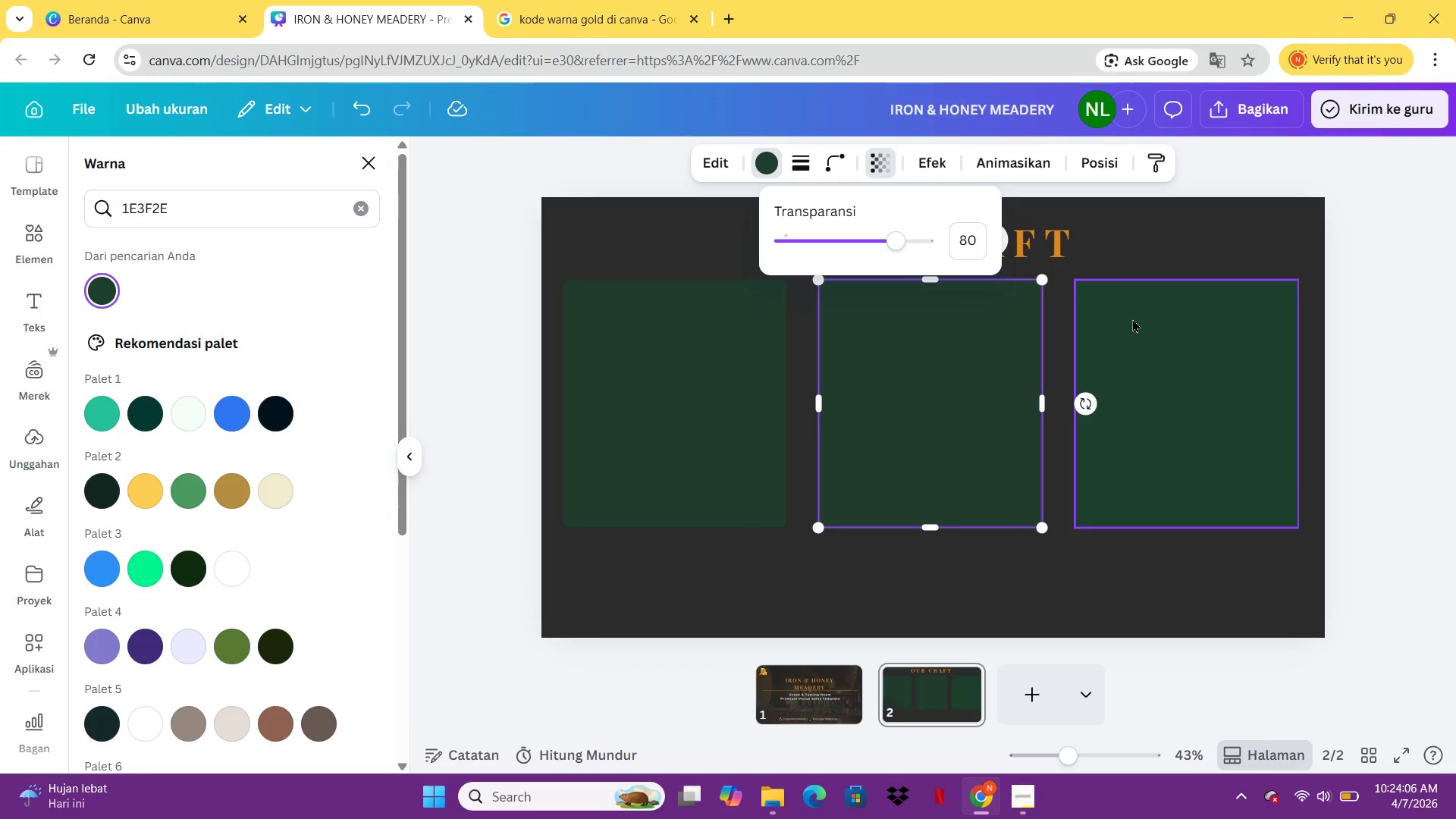 
left_click([1133, 318])
 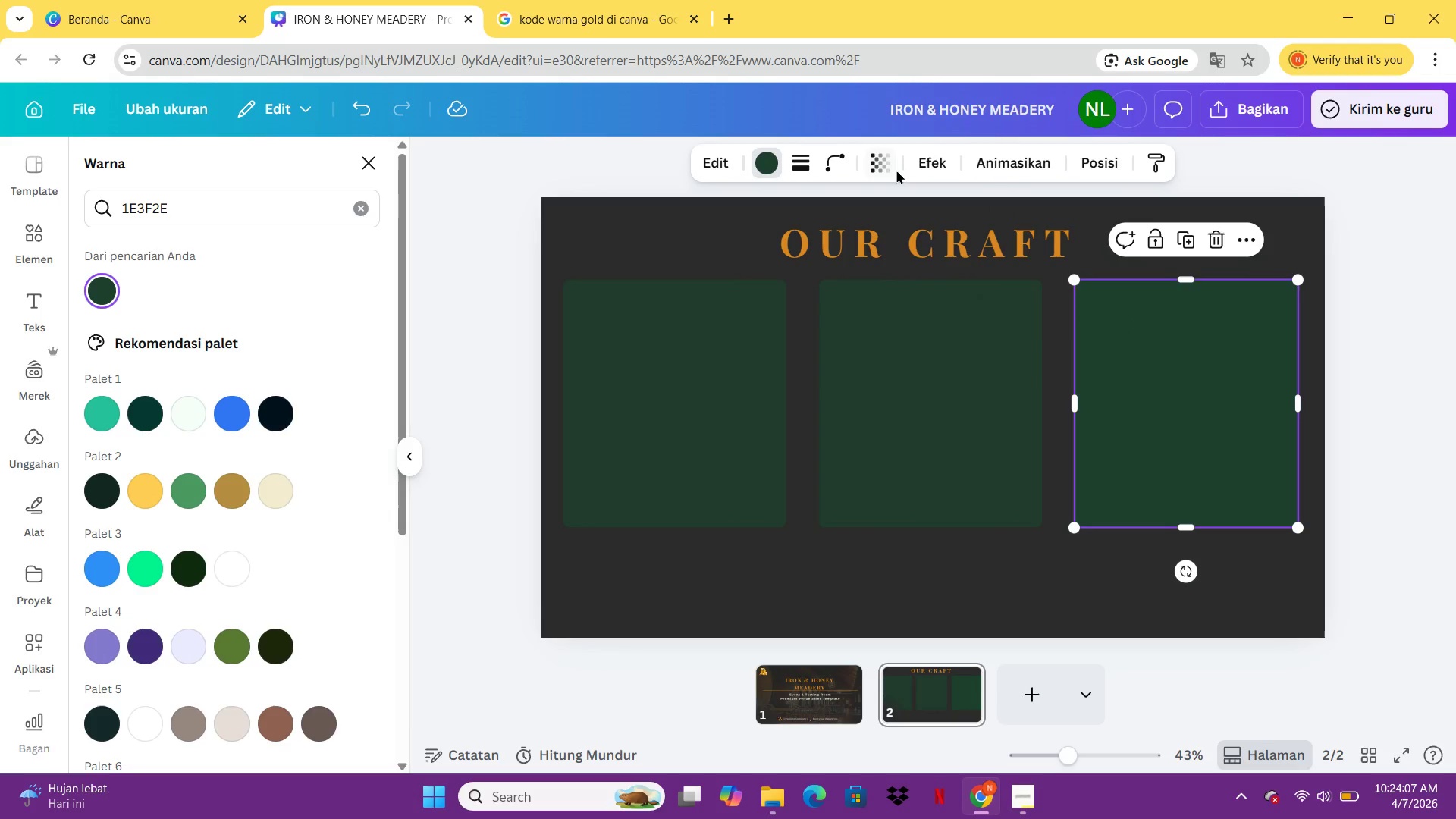 
left_click_drag(start_coordinate=[897, 170], to_coordinate=[885, 168])
 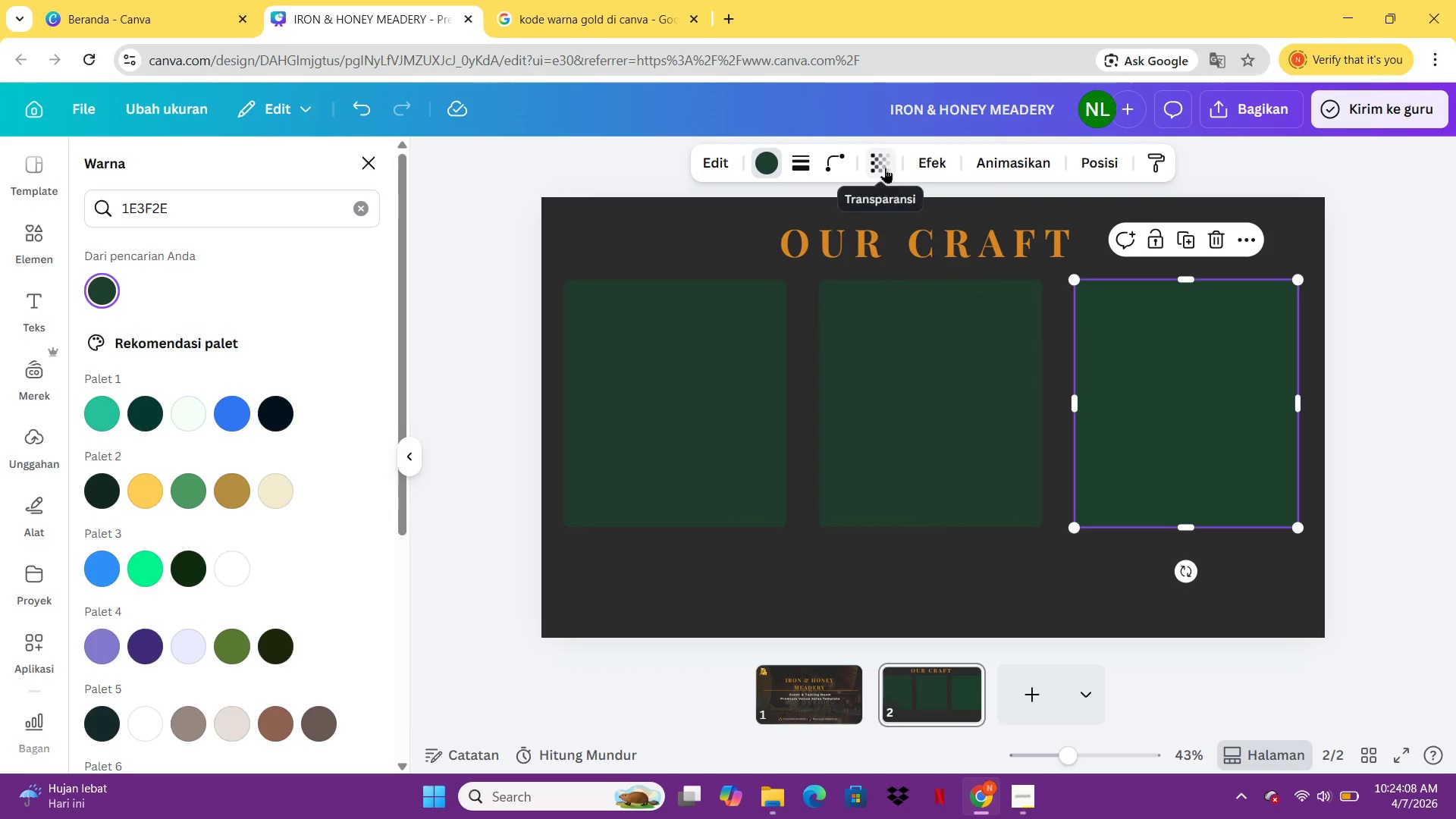 
left_click([885, 168])
 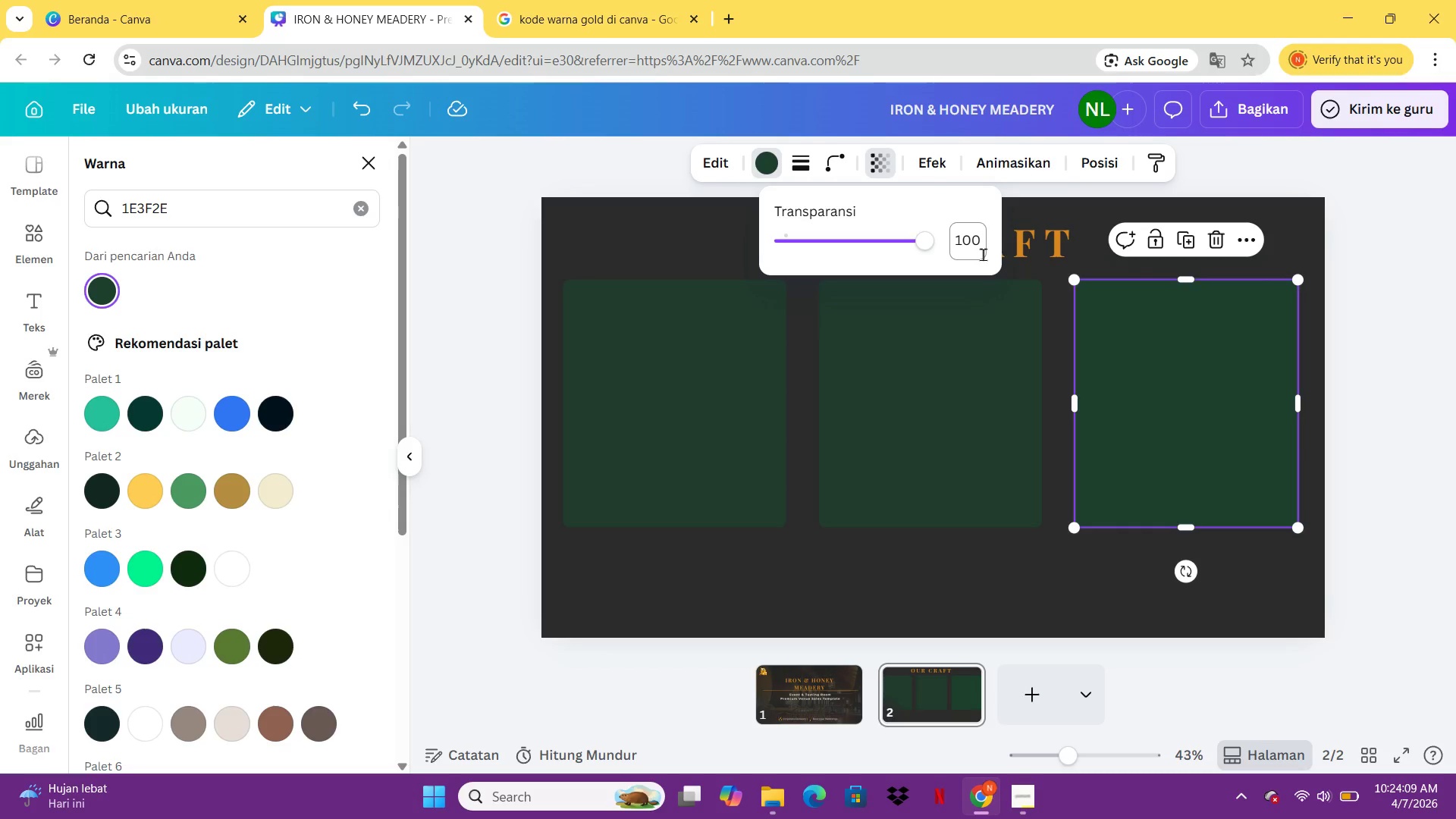 
left_click([983, 254])
 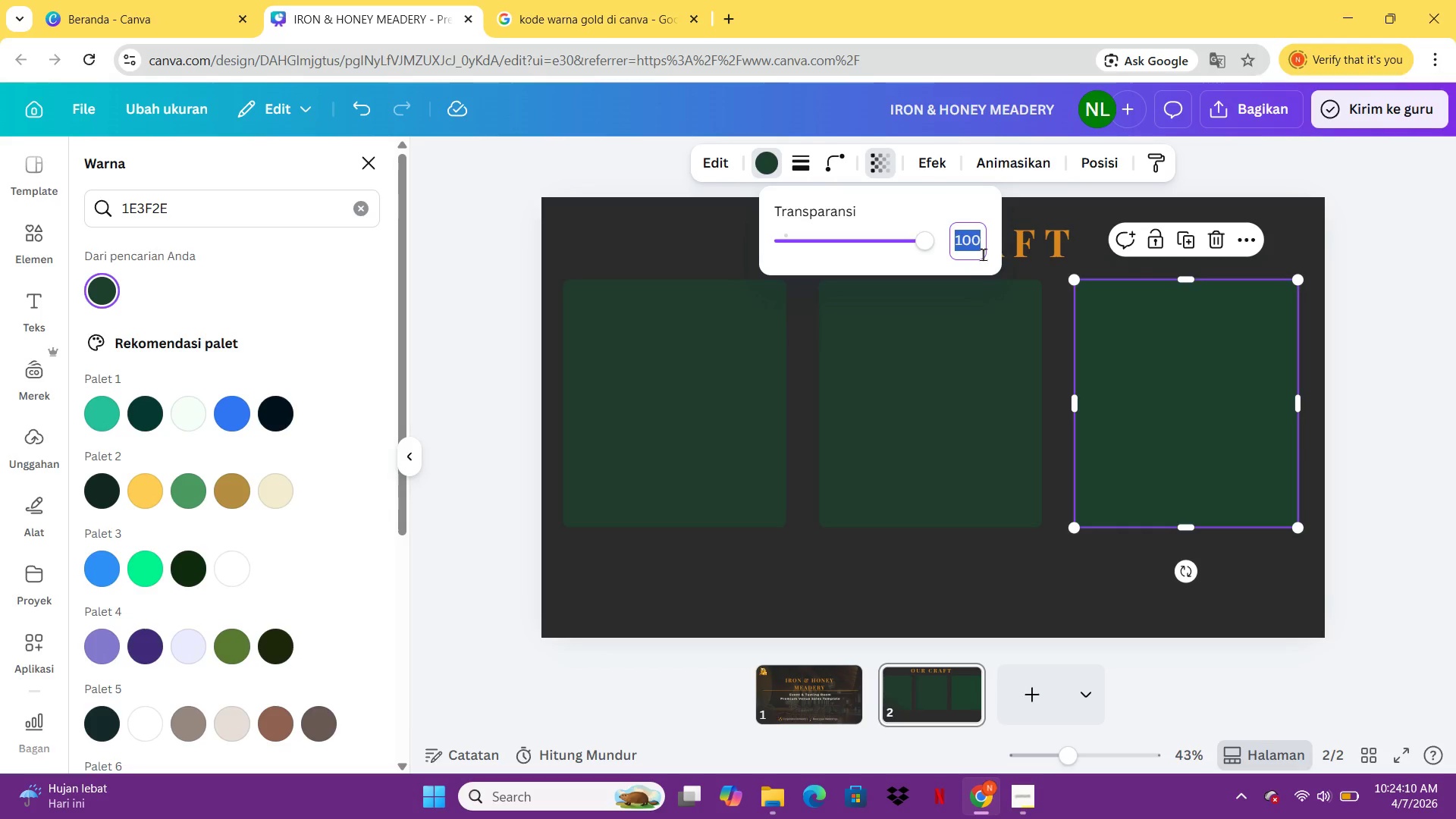 
key(8)
 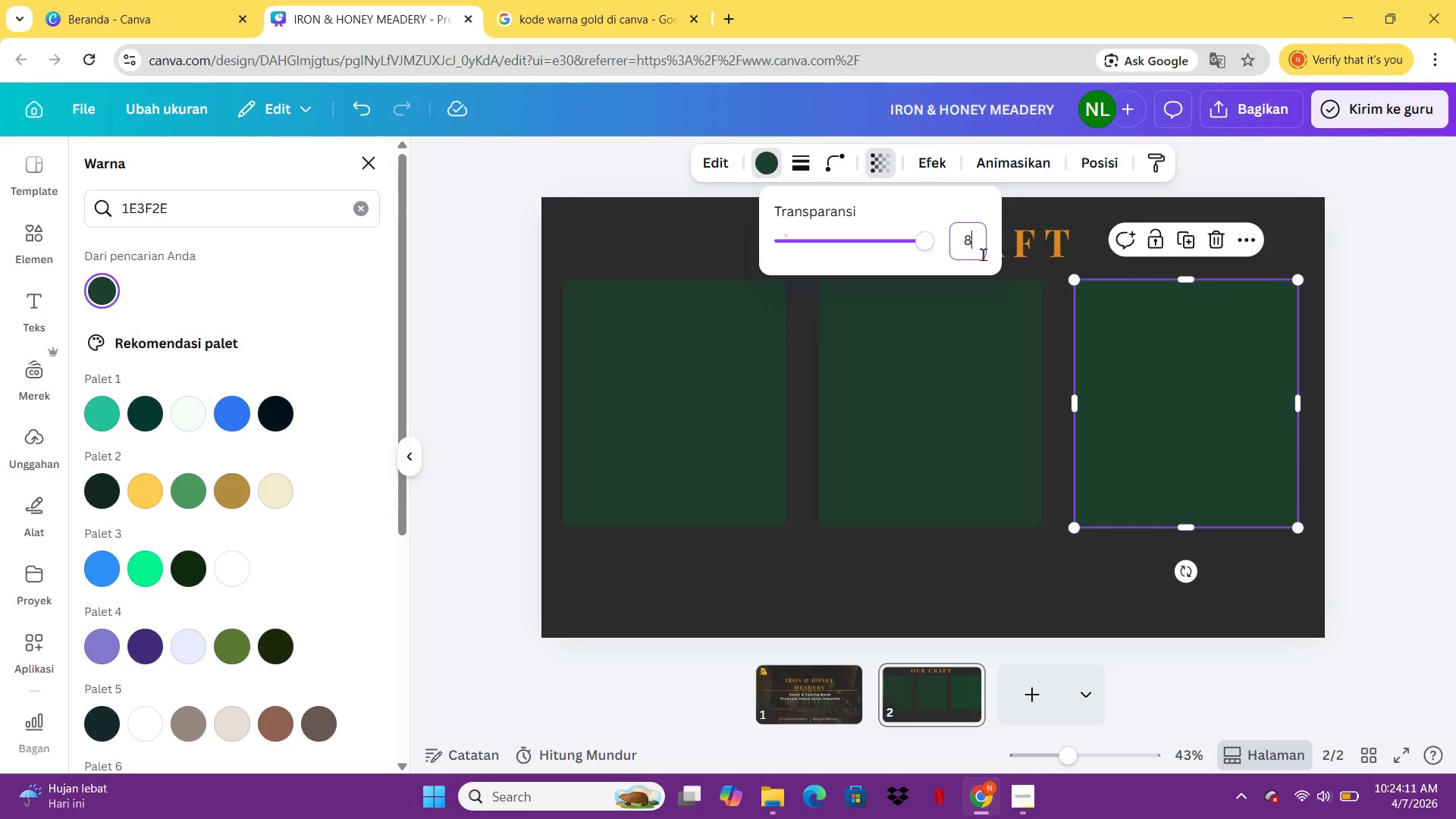 
key(Minus)
 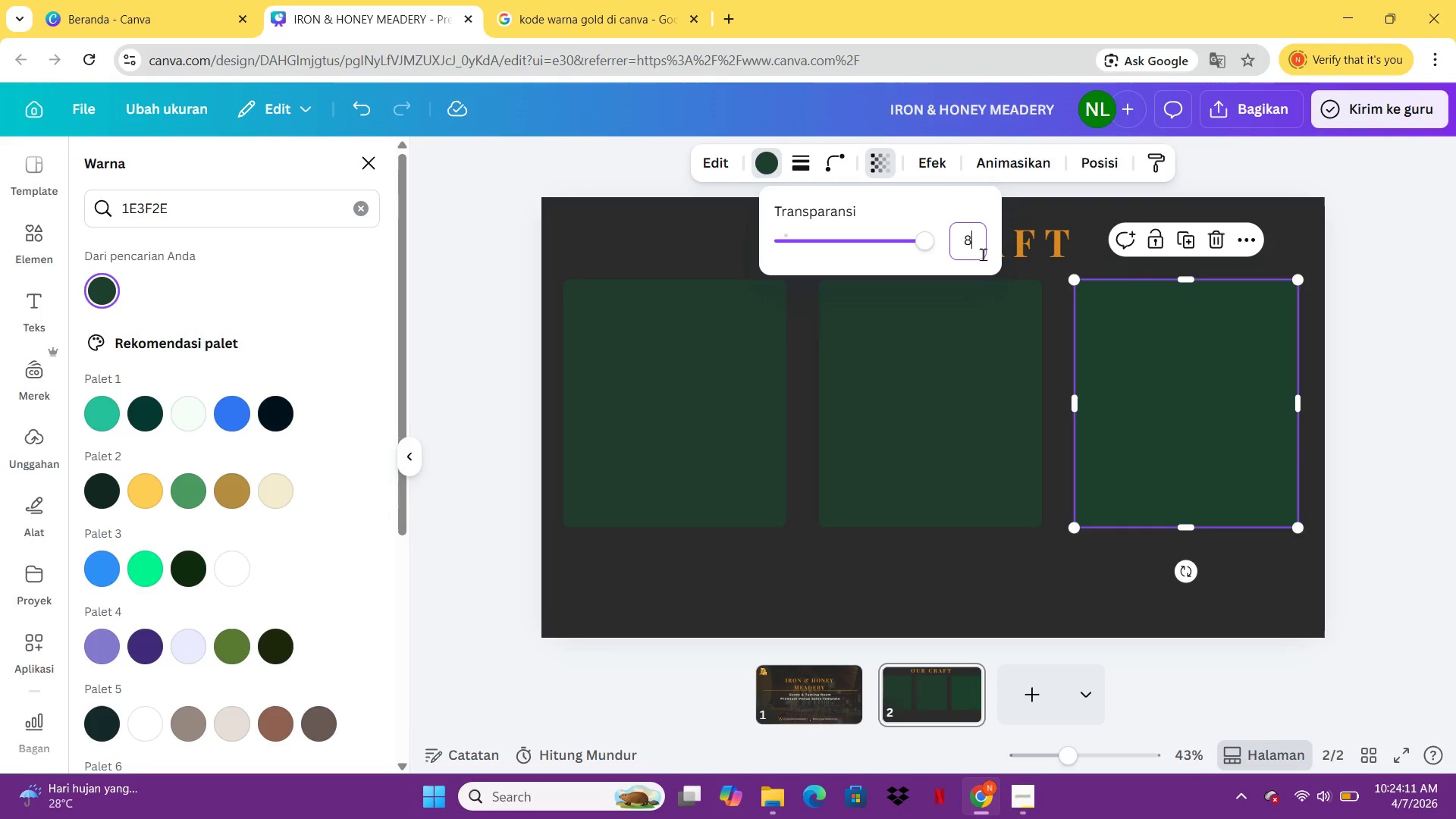 
key(Backspace)
 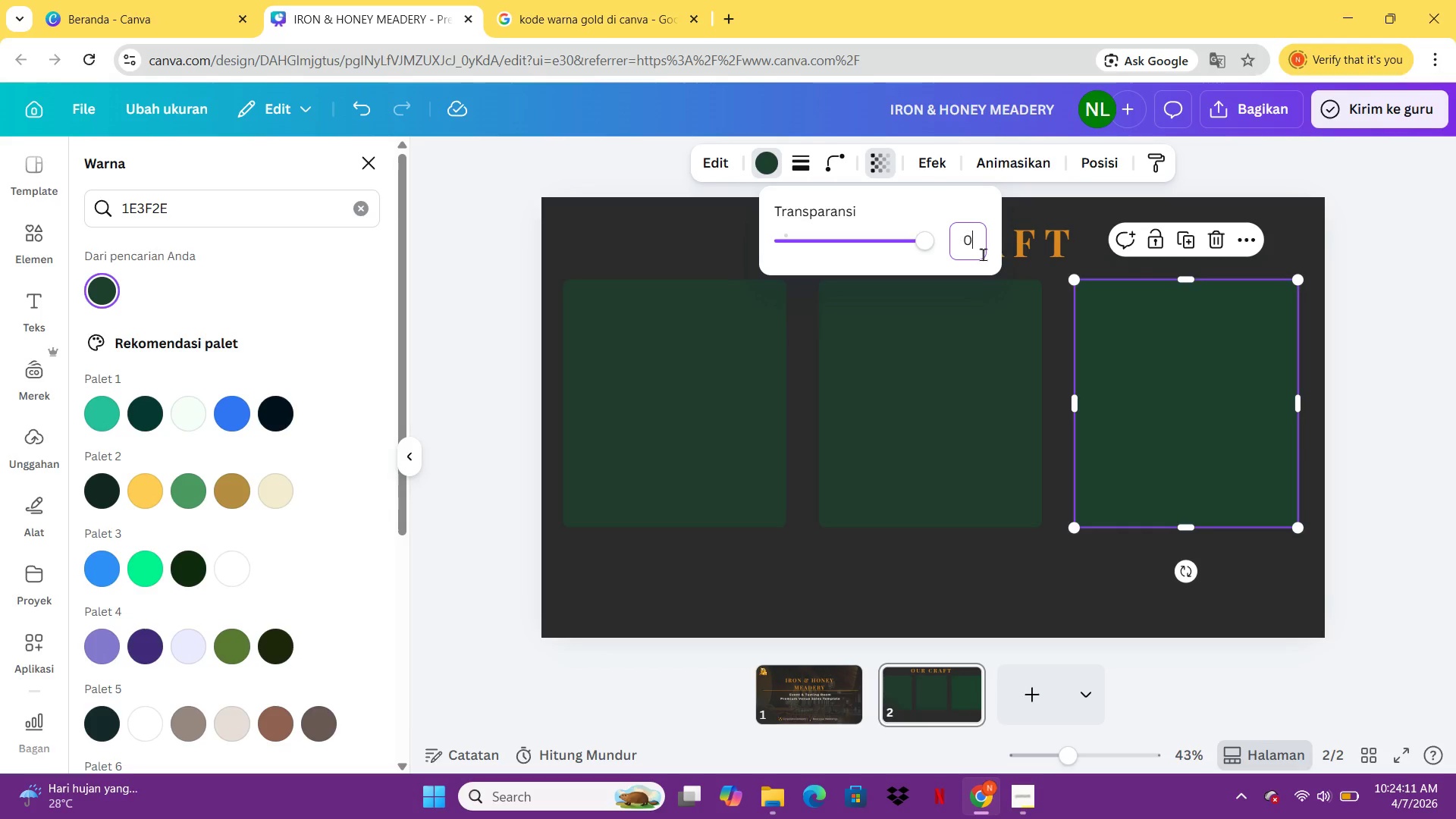 
key(0)
 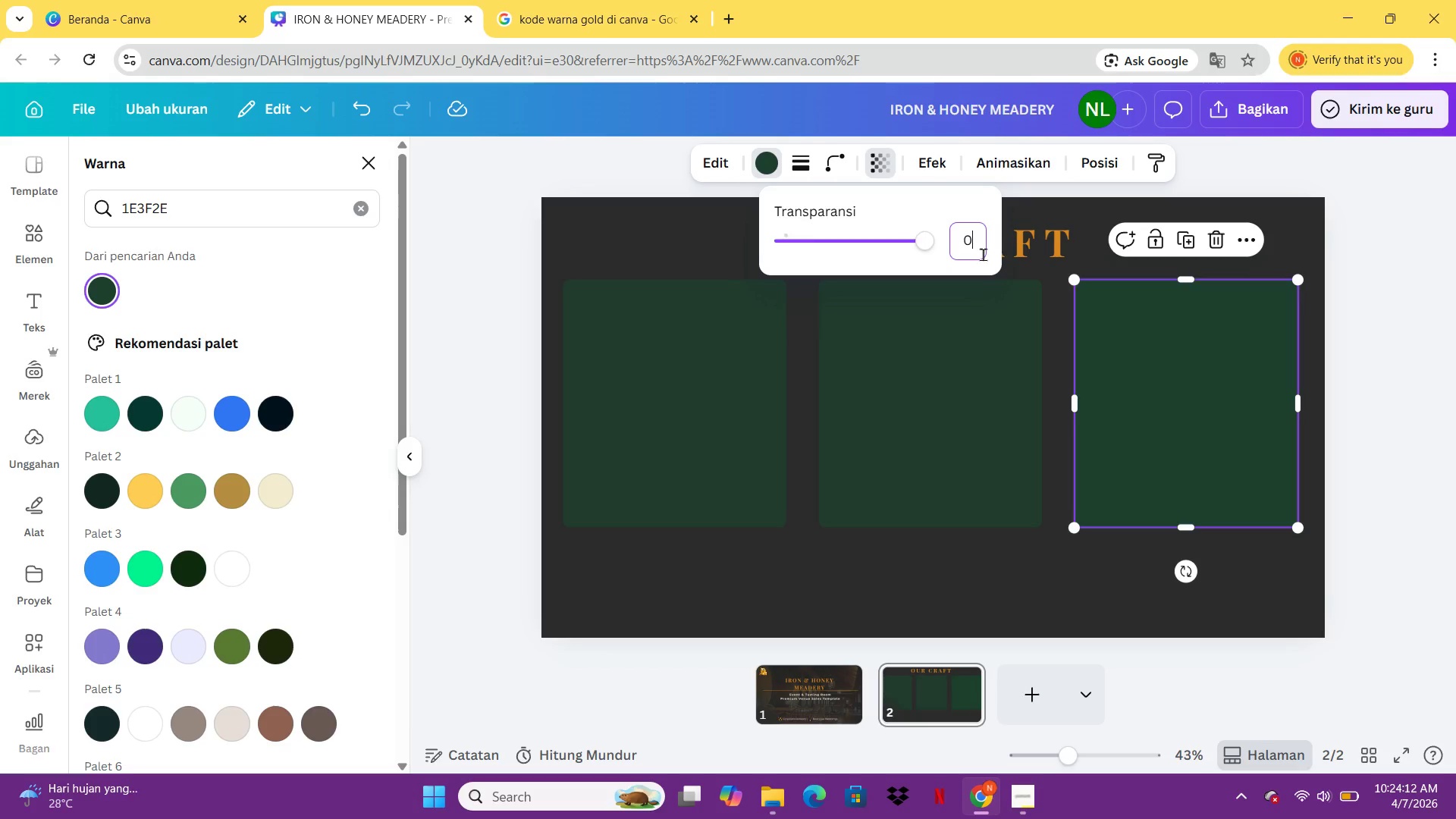 
key(Enter)
 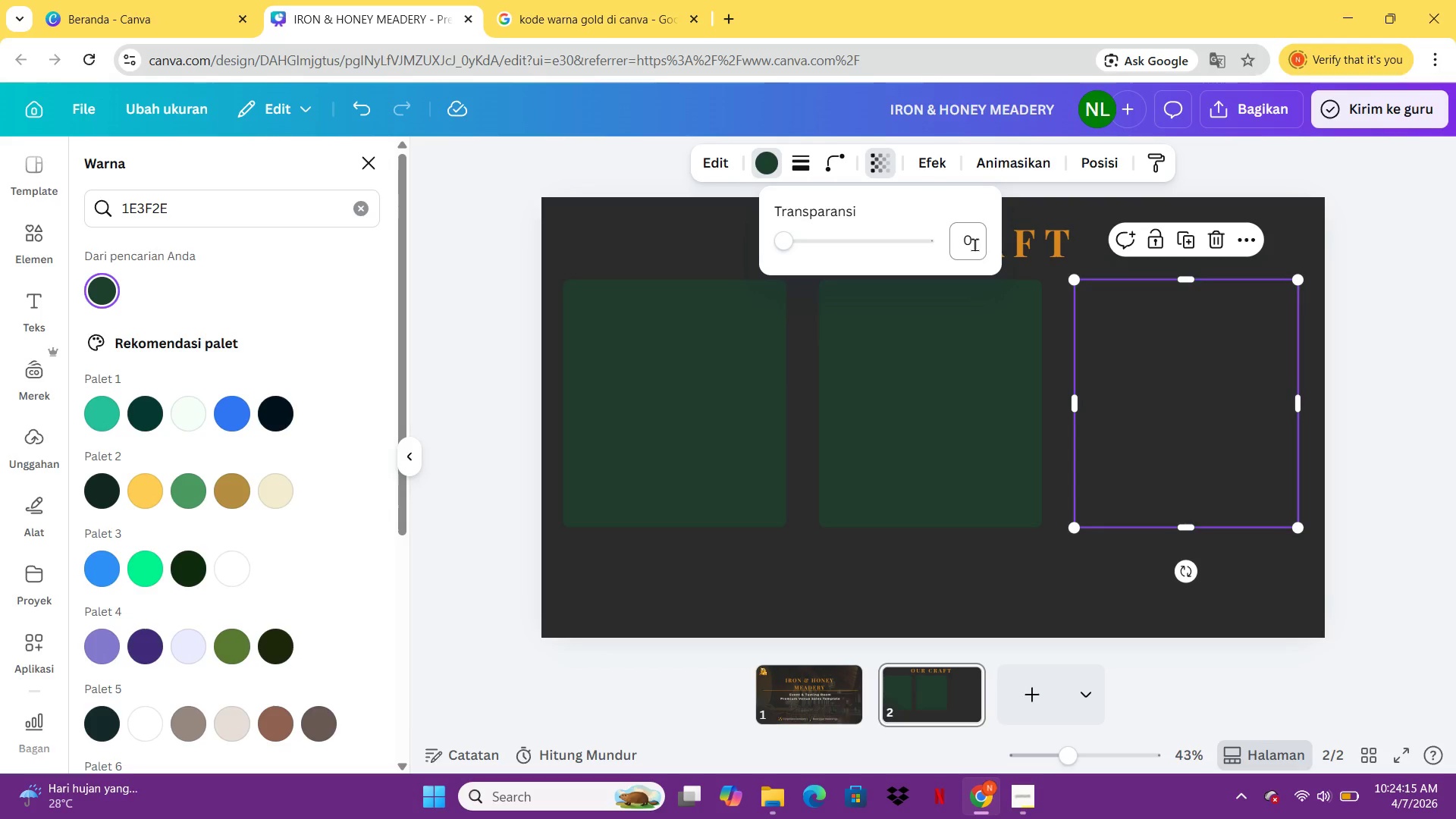 
key(Backspace)
 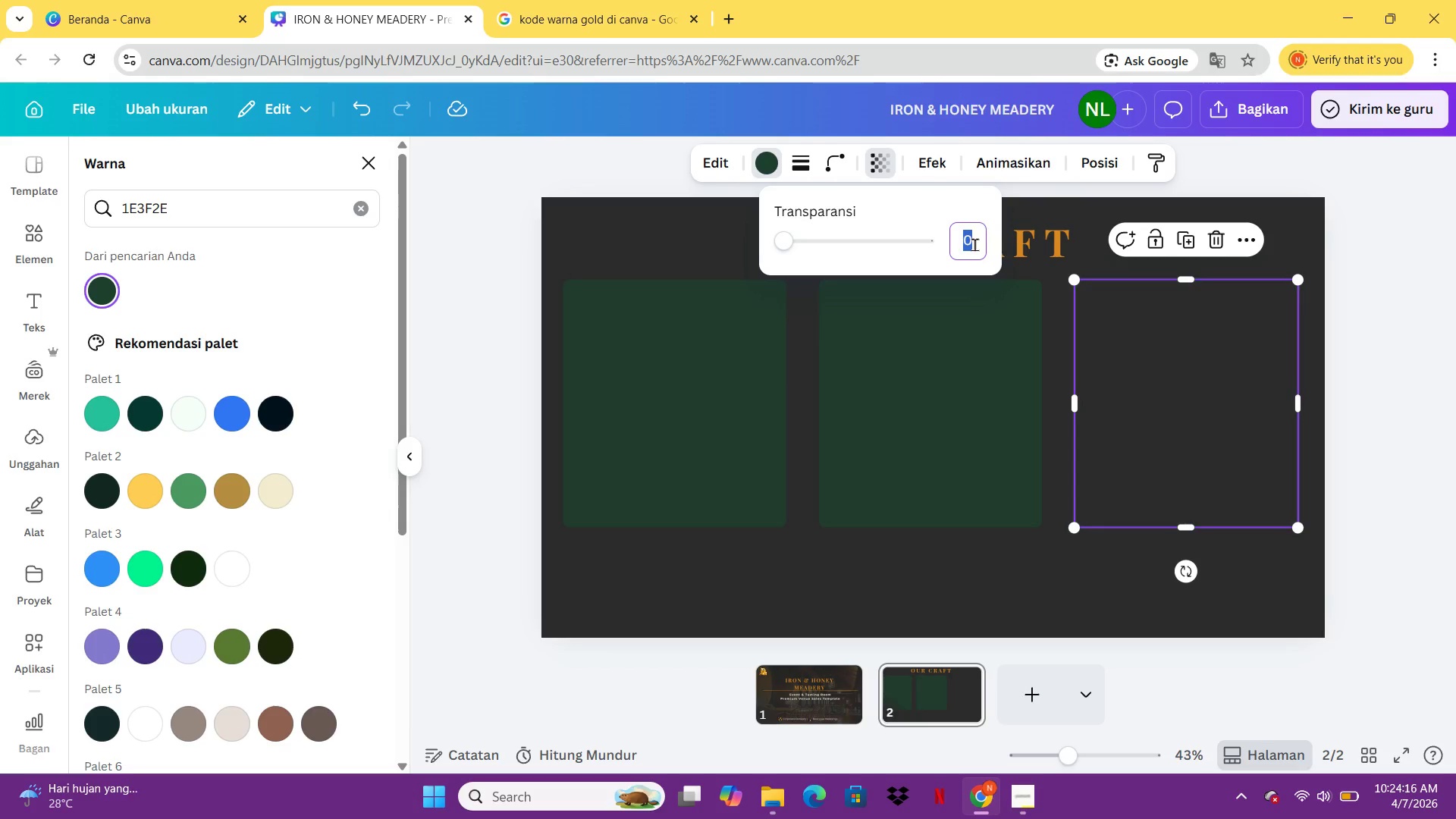 
double_click([974, 244])
 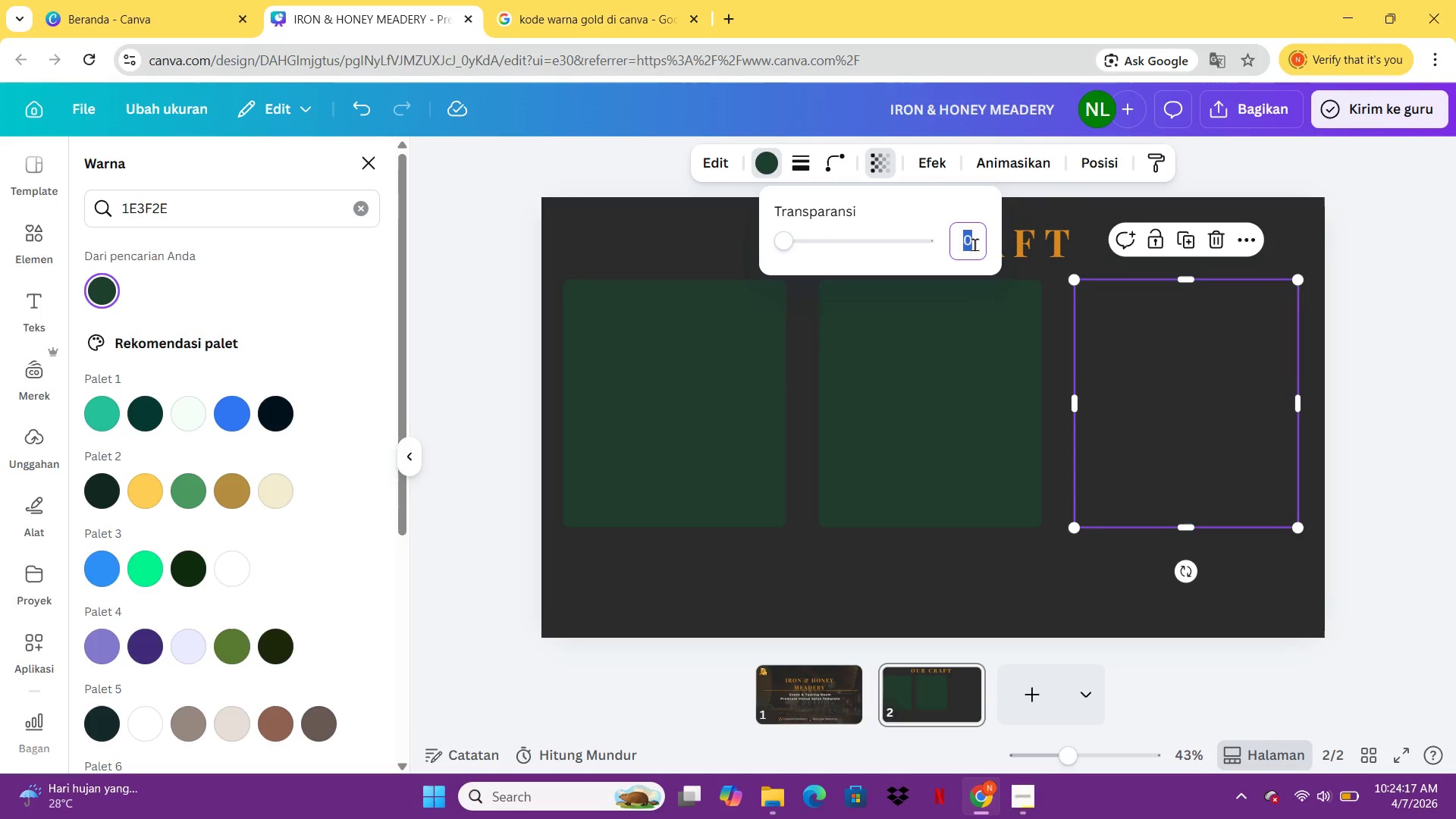 
type(80)
 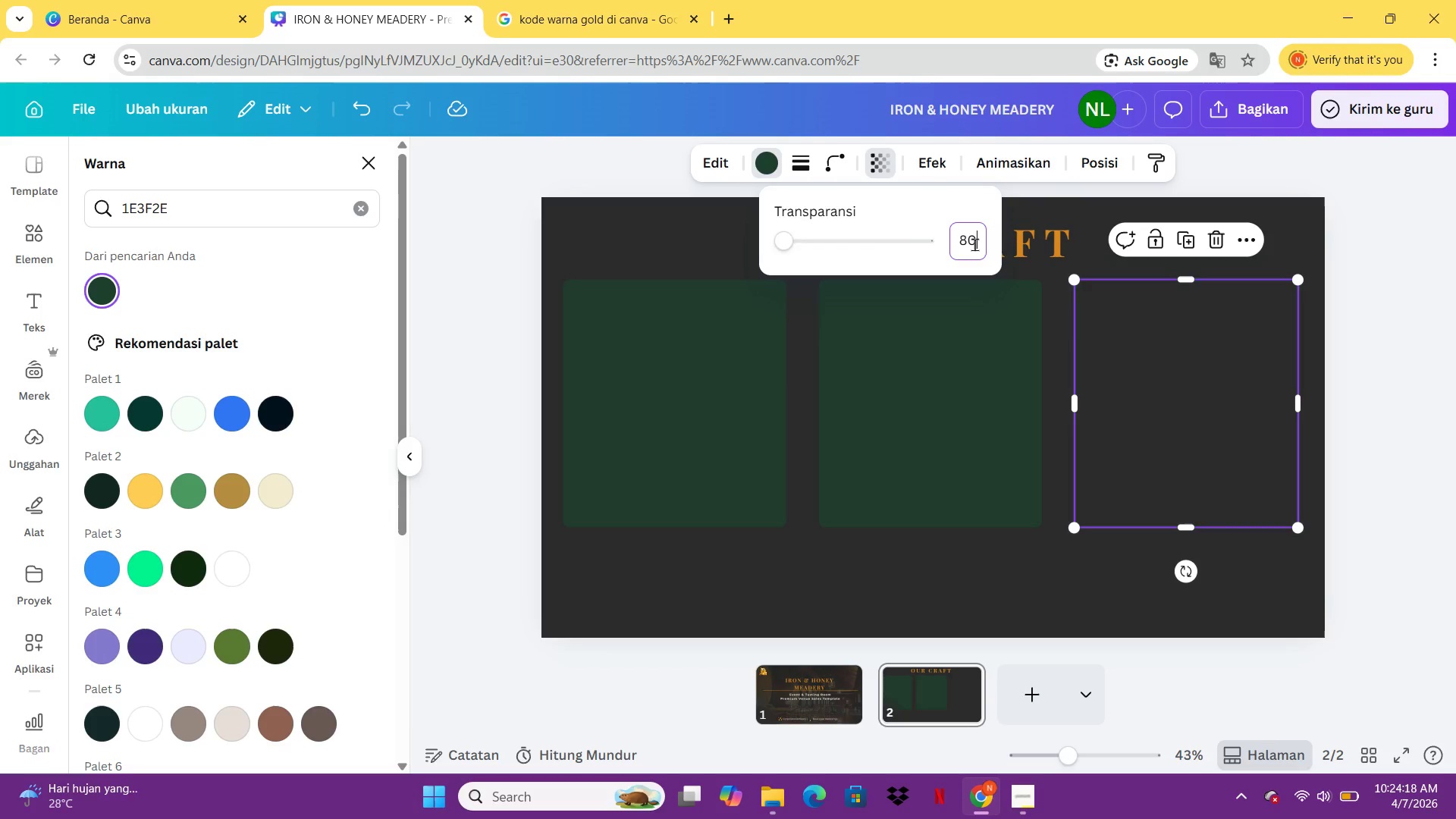 
key(Enter)
 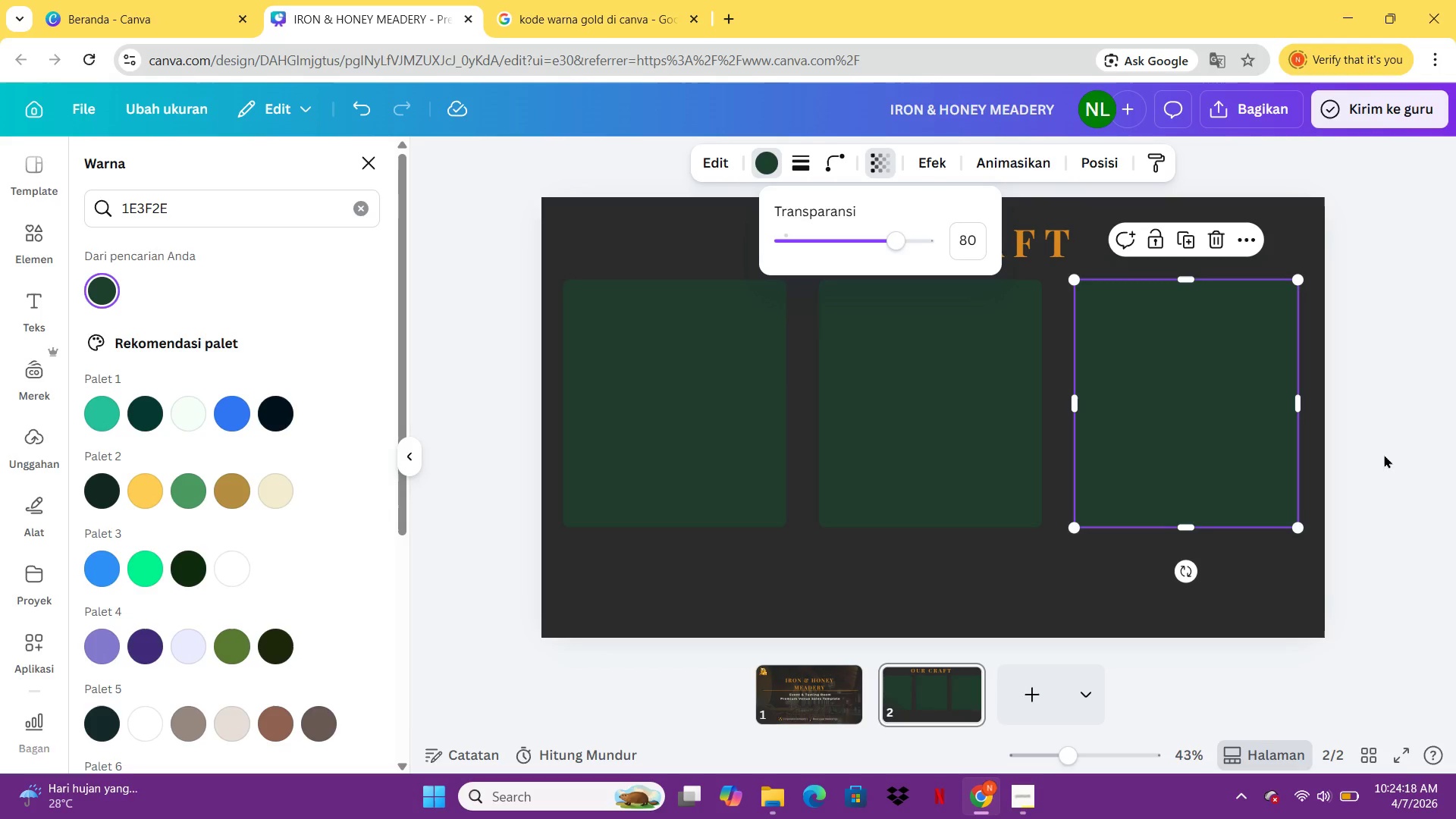 
left_click([1394, 450])
 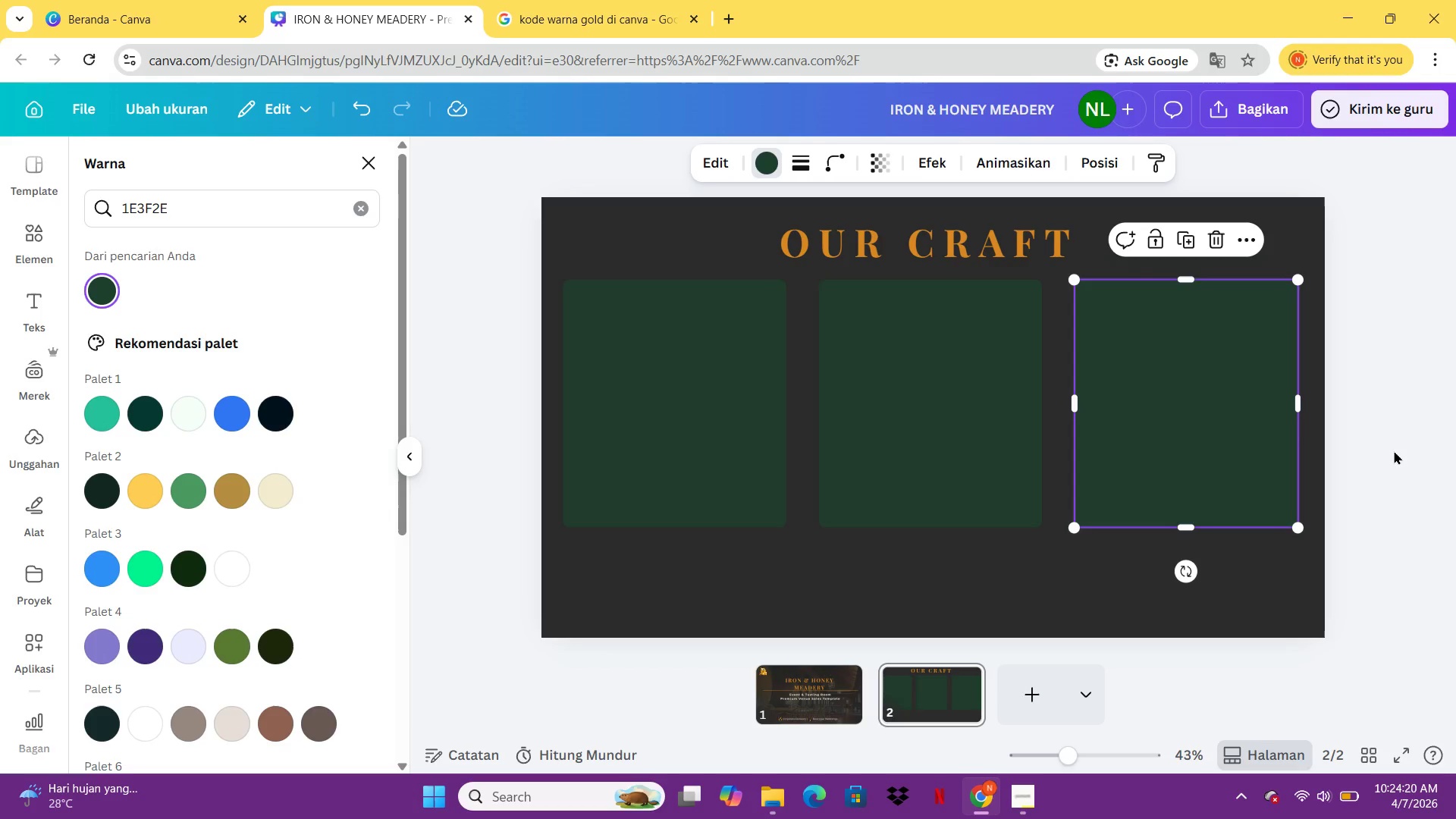 
left_click([1394, 450])
 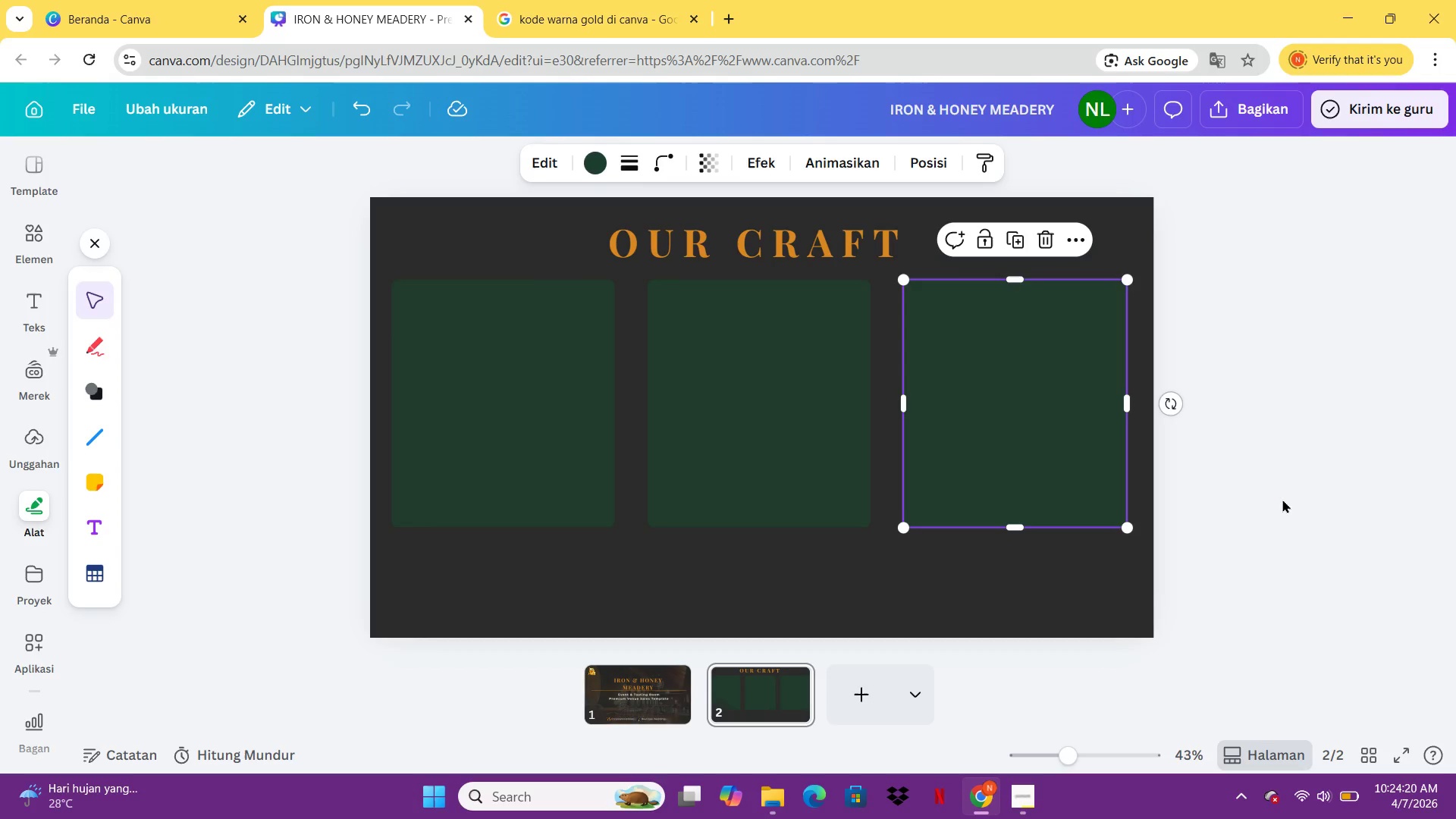 
left_click([1269, 508])
 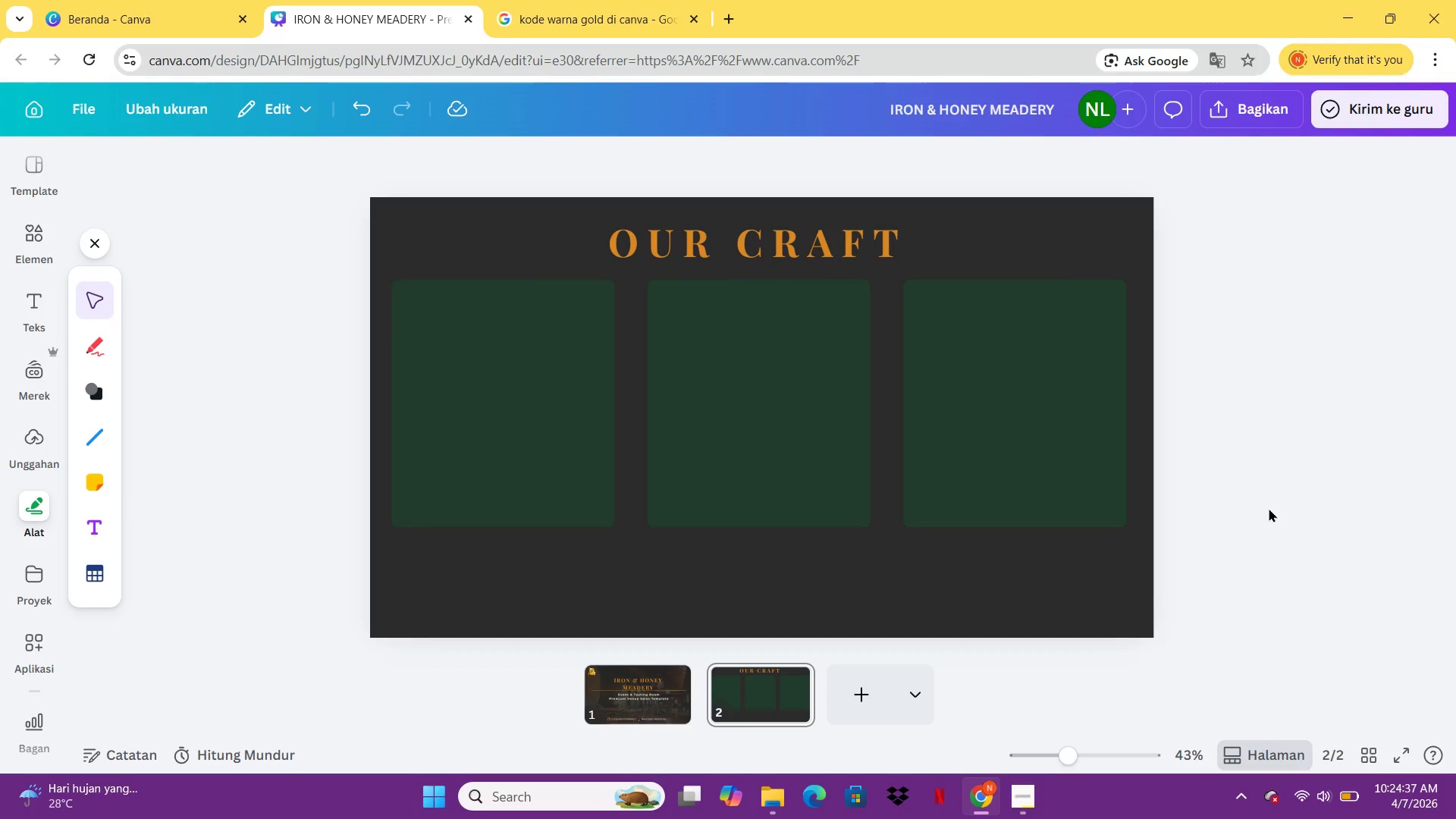 
wait(21.42)
 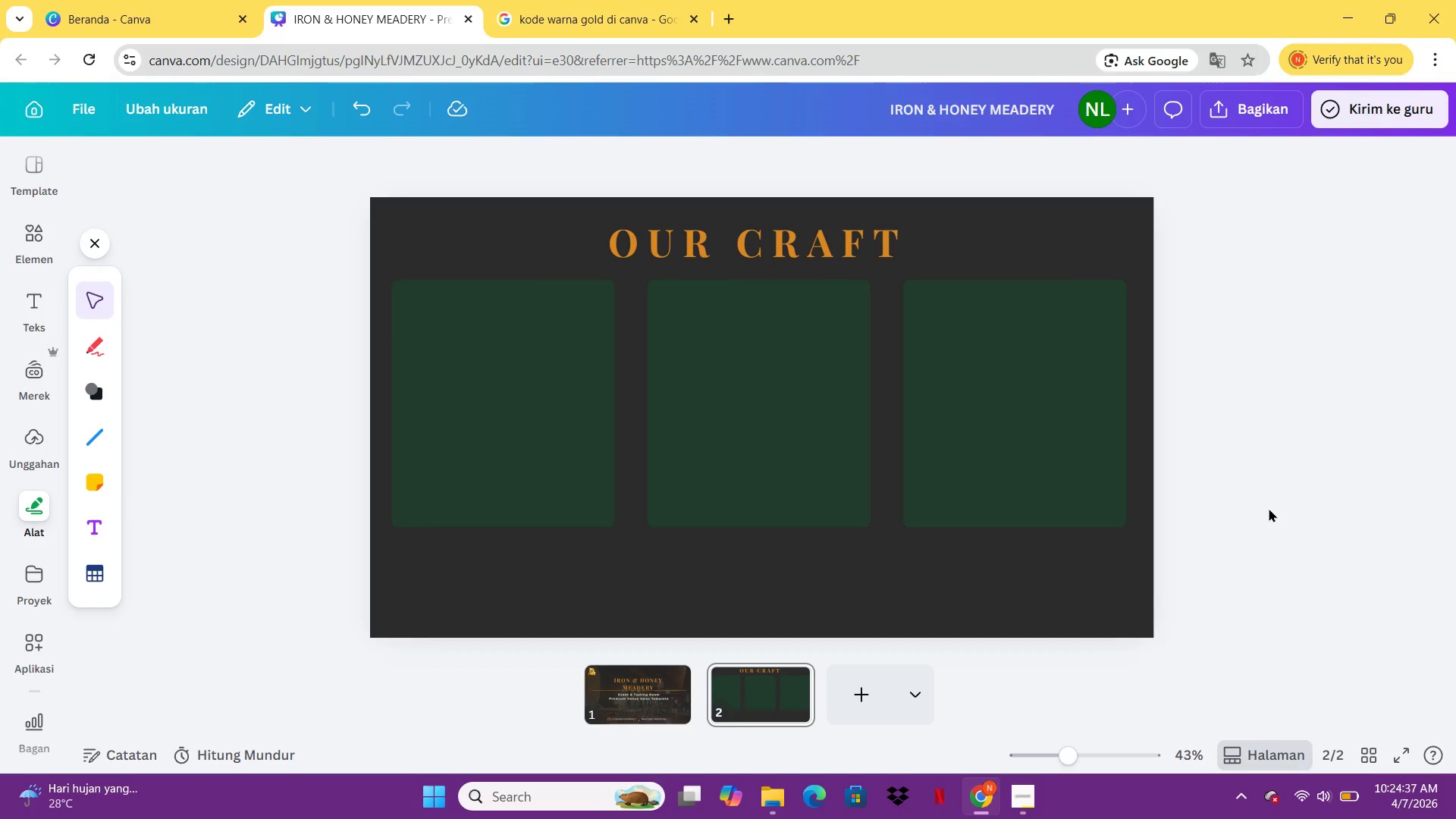 
left_click([29, 243])
 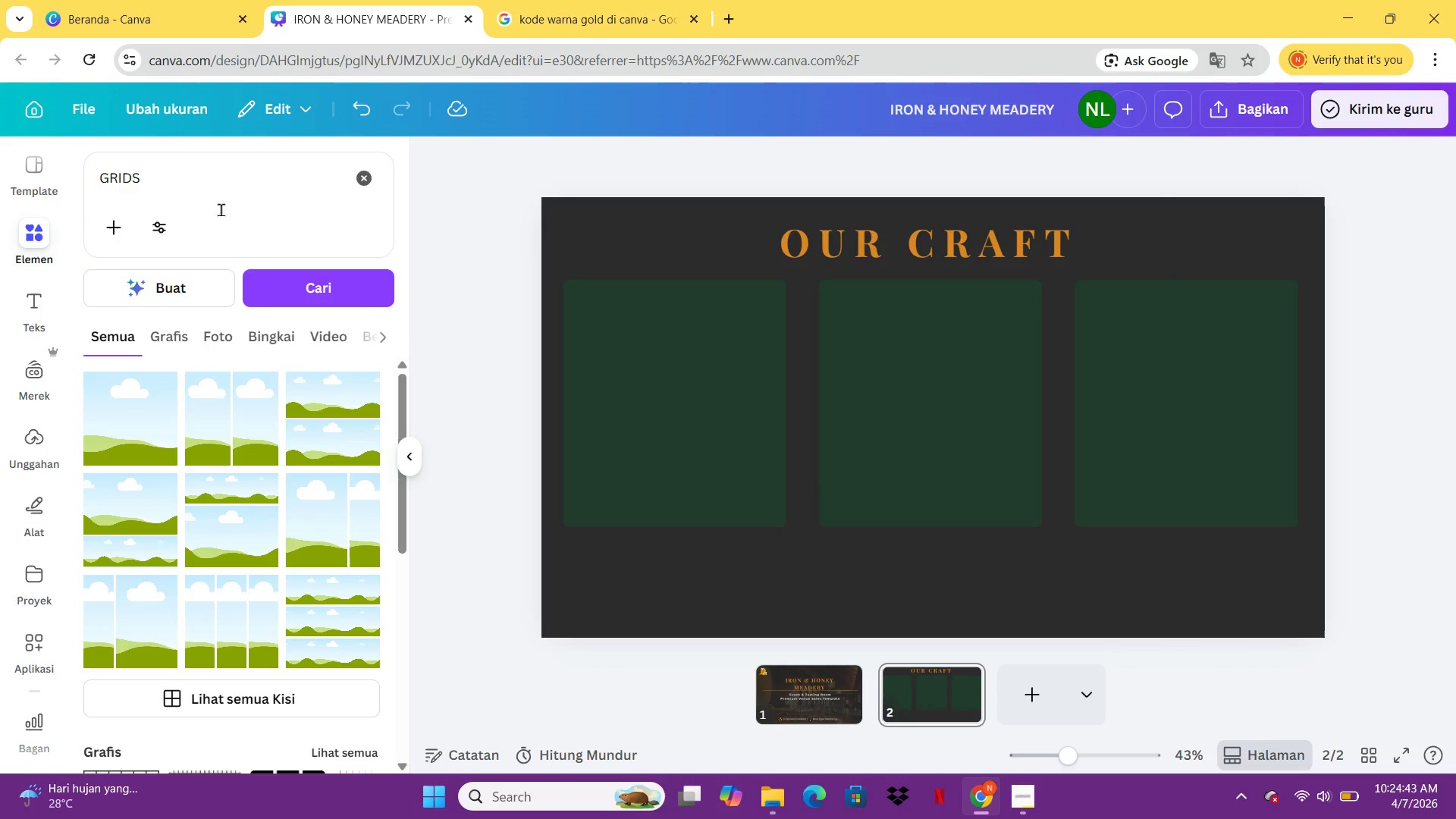 
left_click([209, 199])
 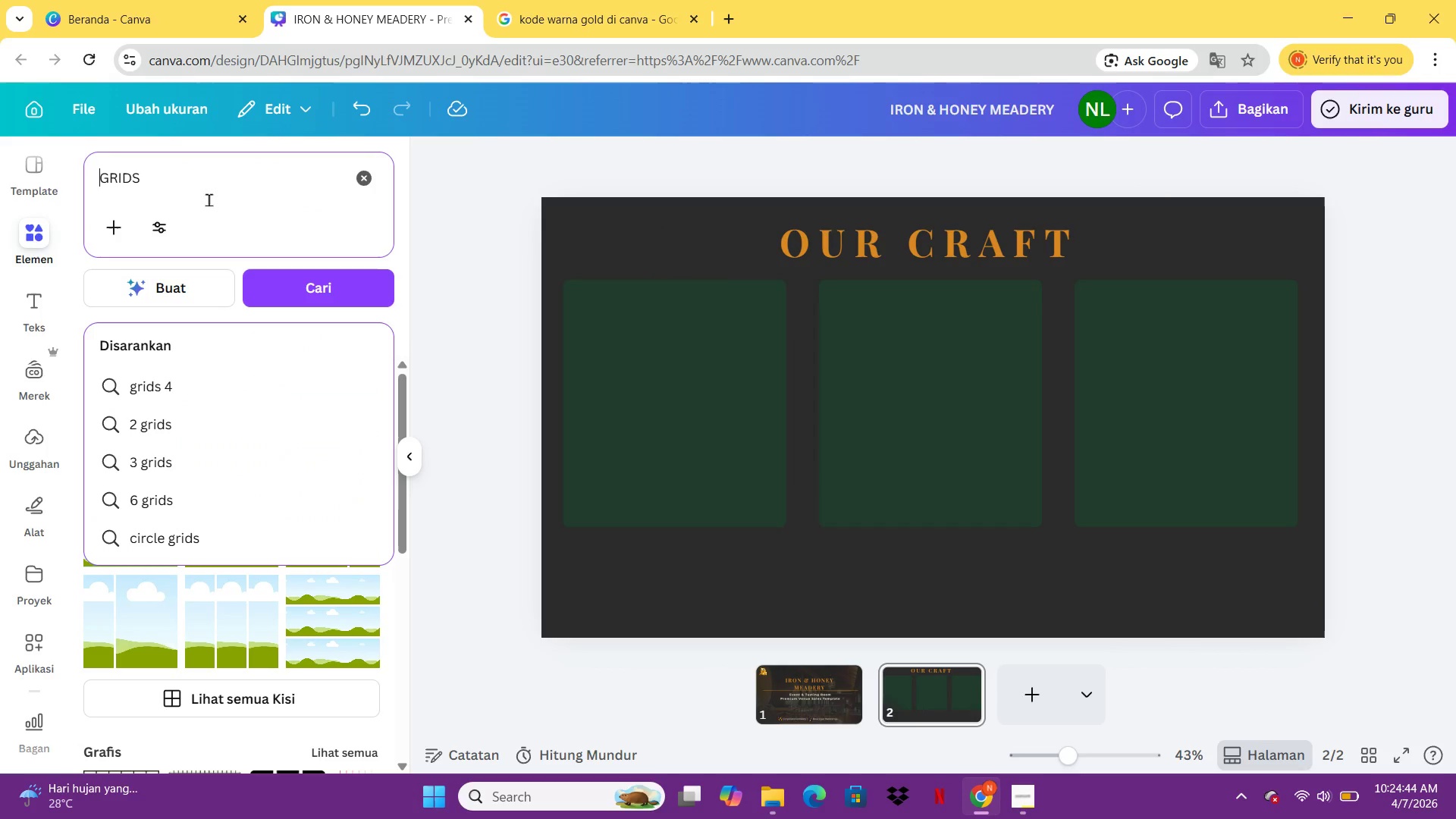 
key(BracketRight)
 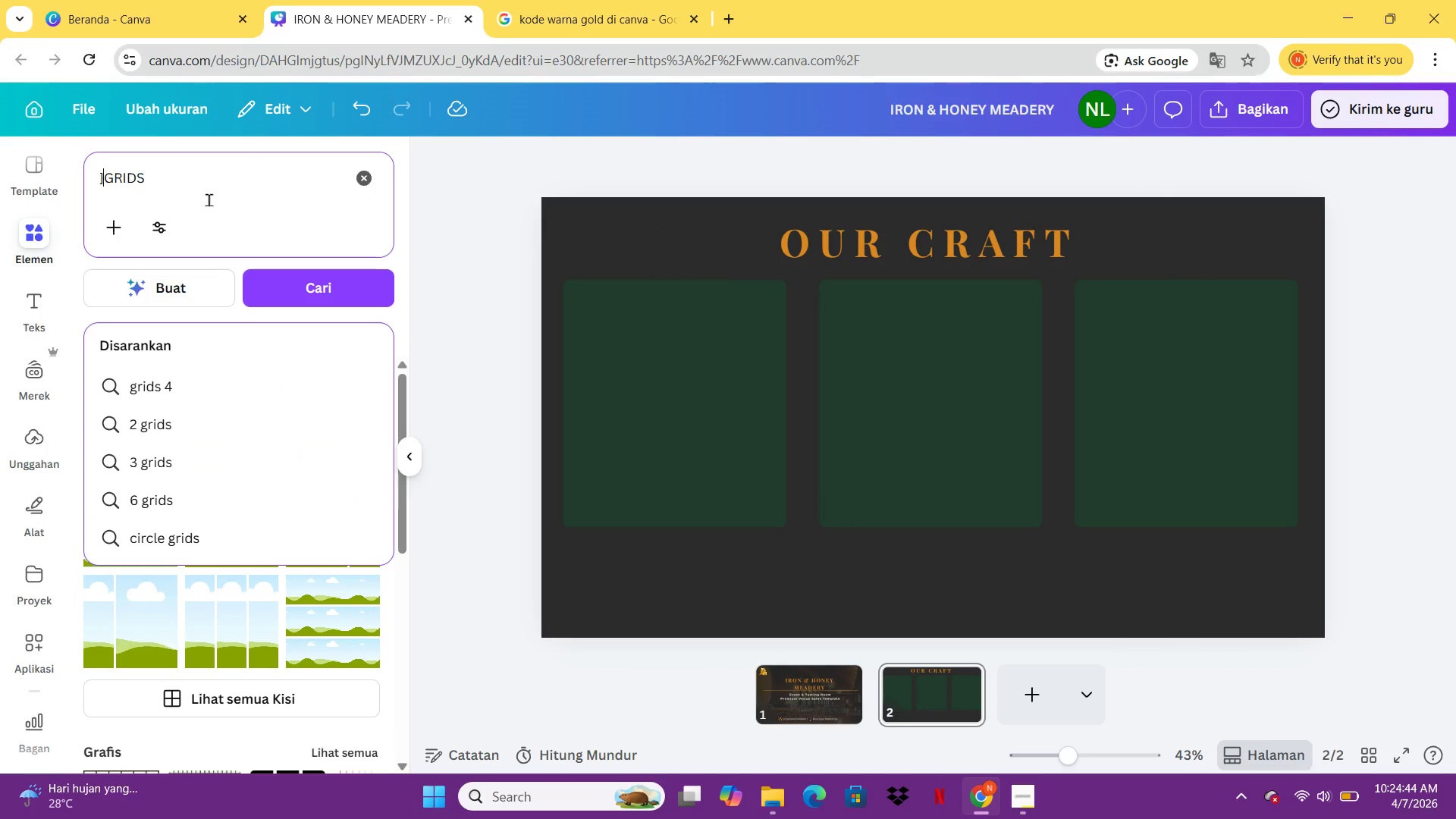 
key(Backspace)
 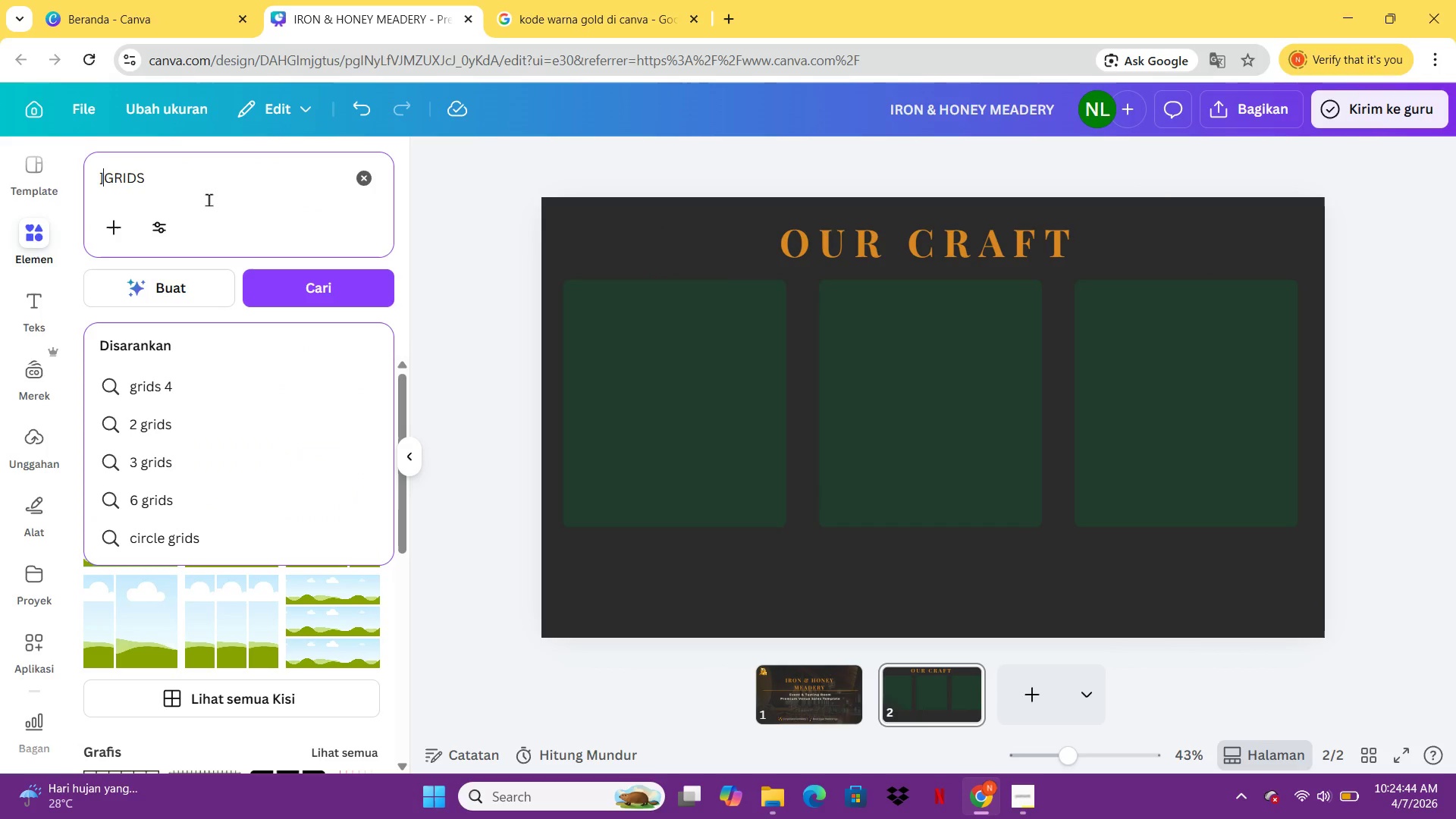 
key(Backspace)
 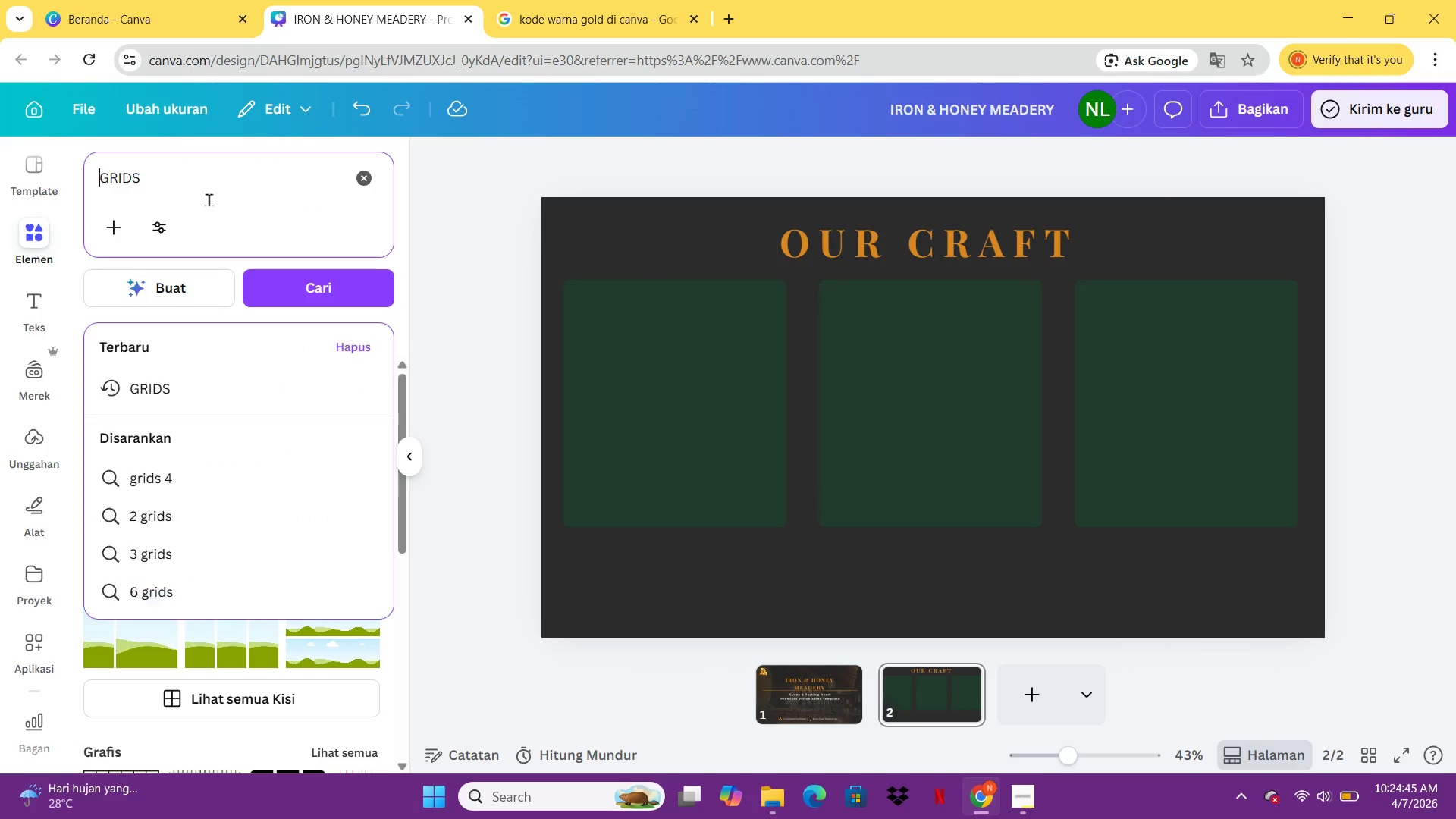 
key(Backspace)
 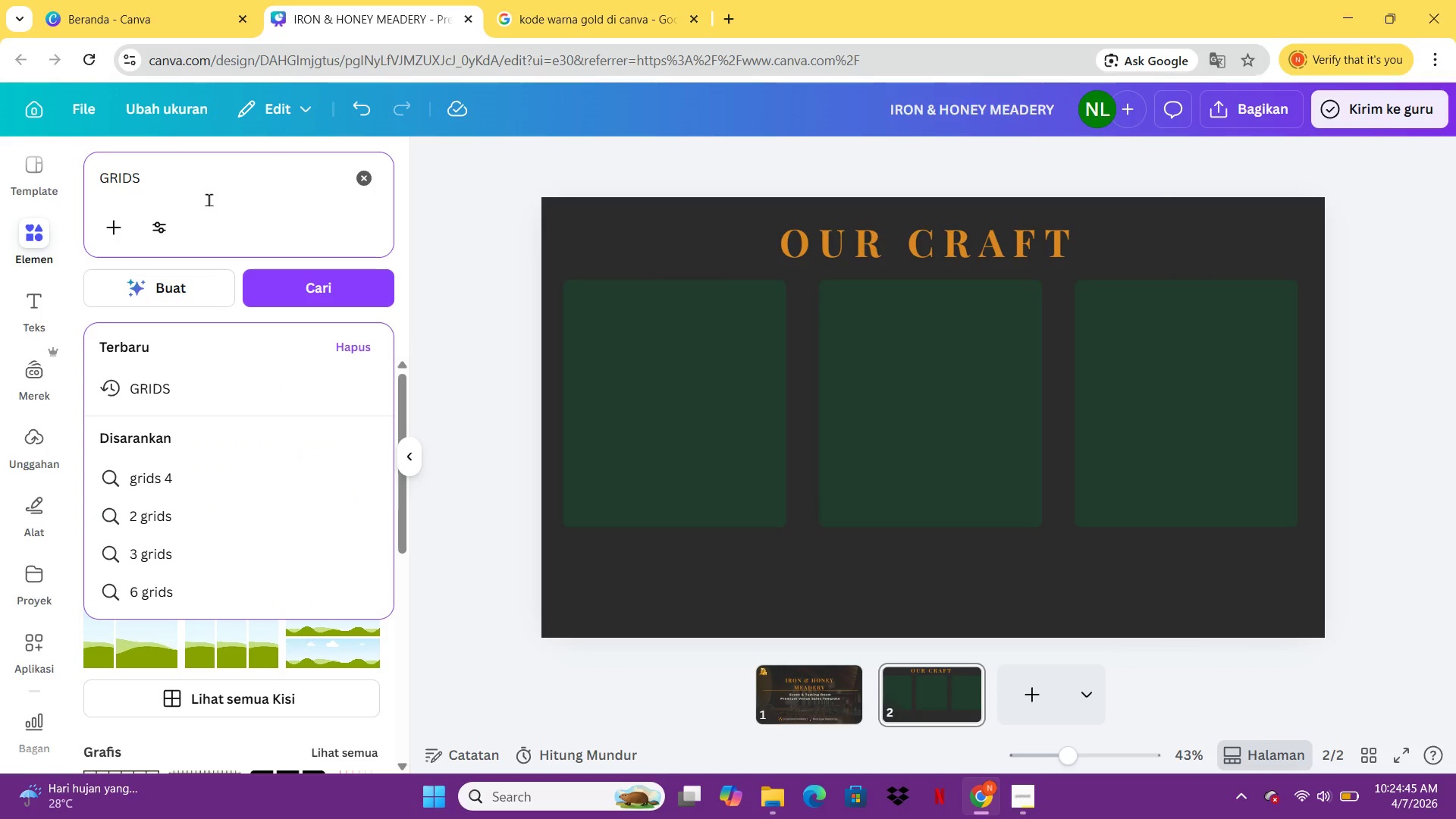 
key(Control+ControlLeft)
 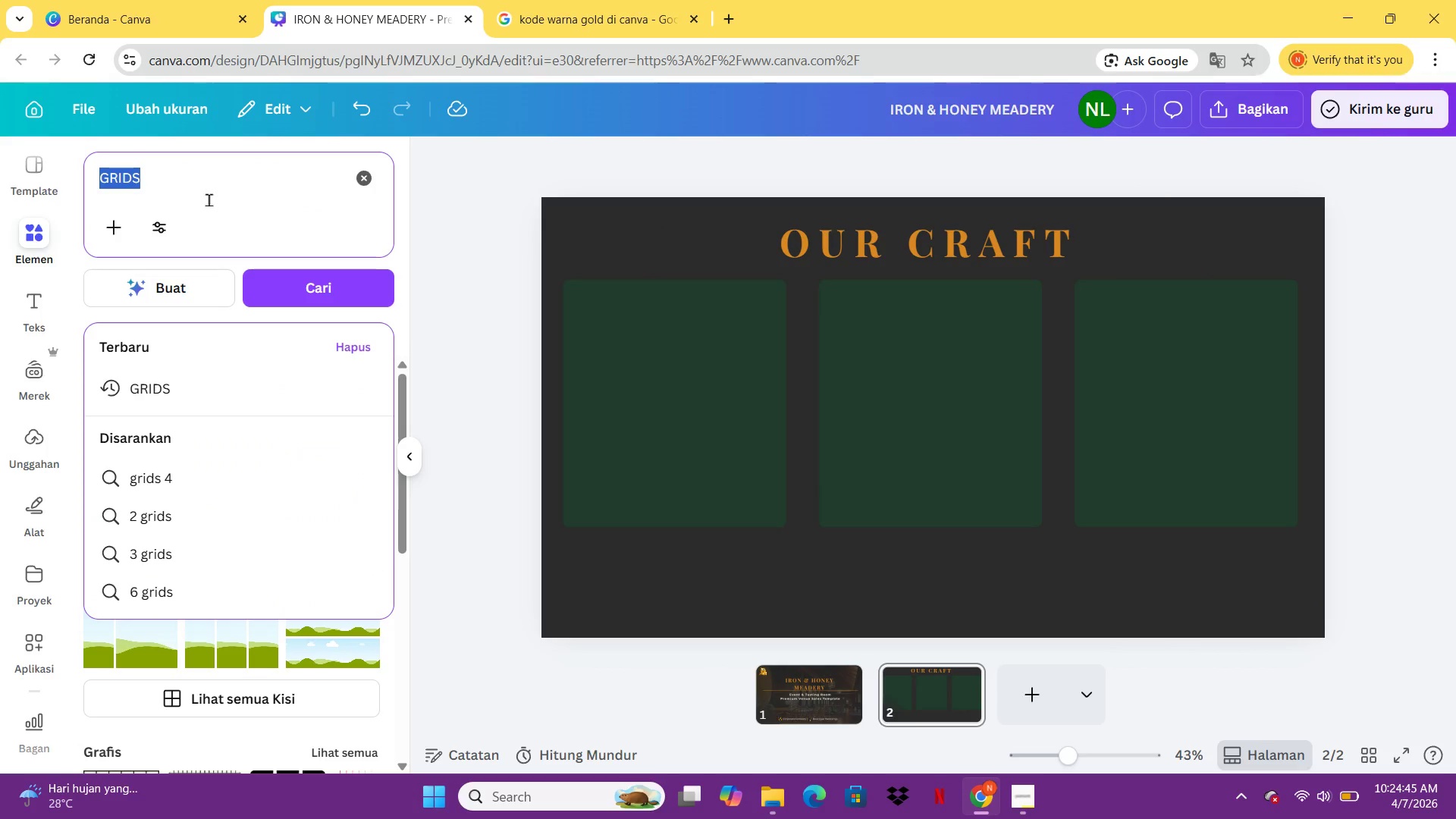 
key(Control+A)
 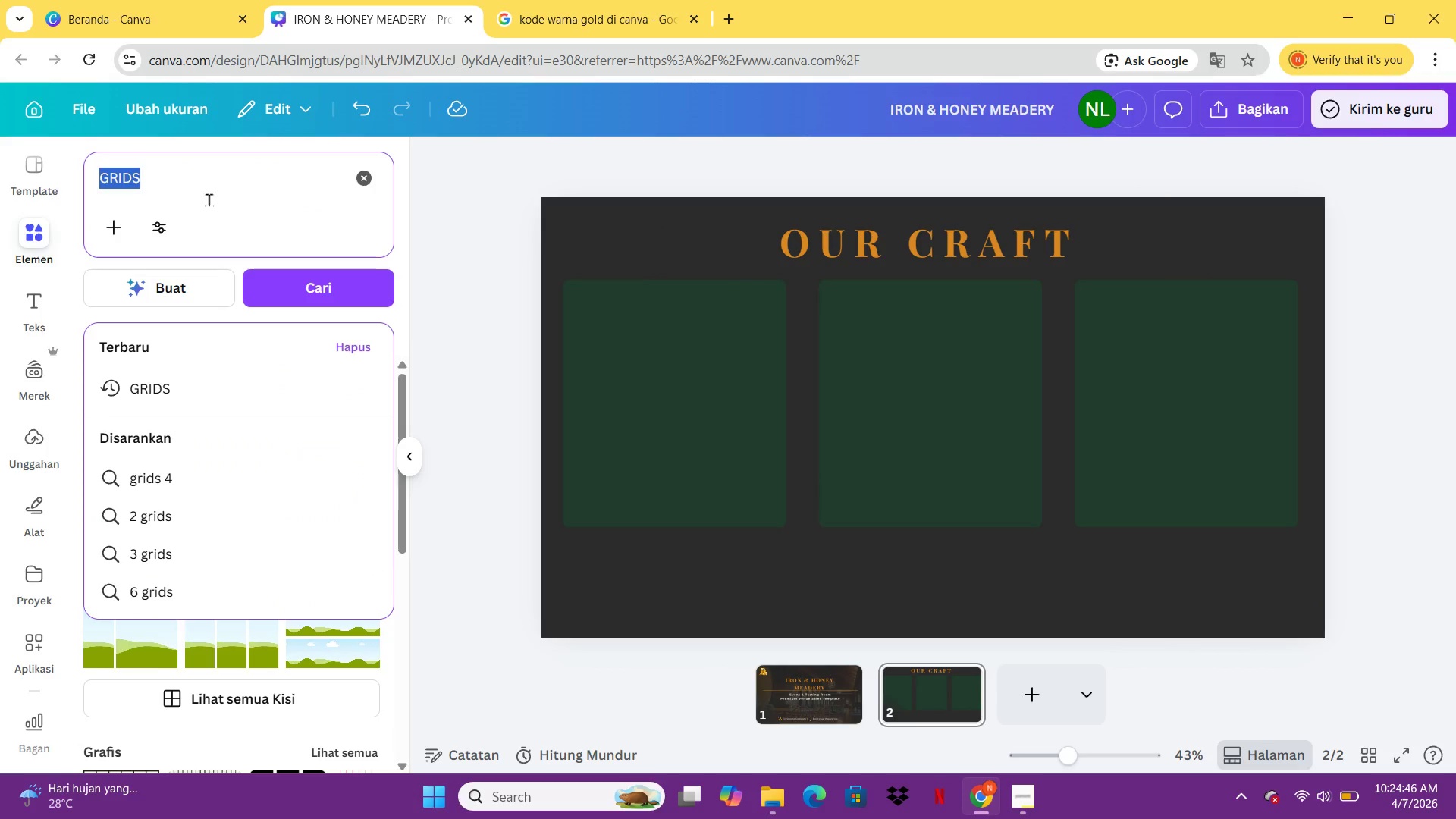 
type(HONEYCOMB)
 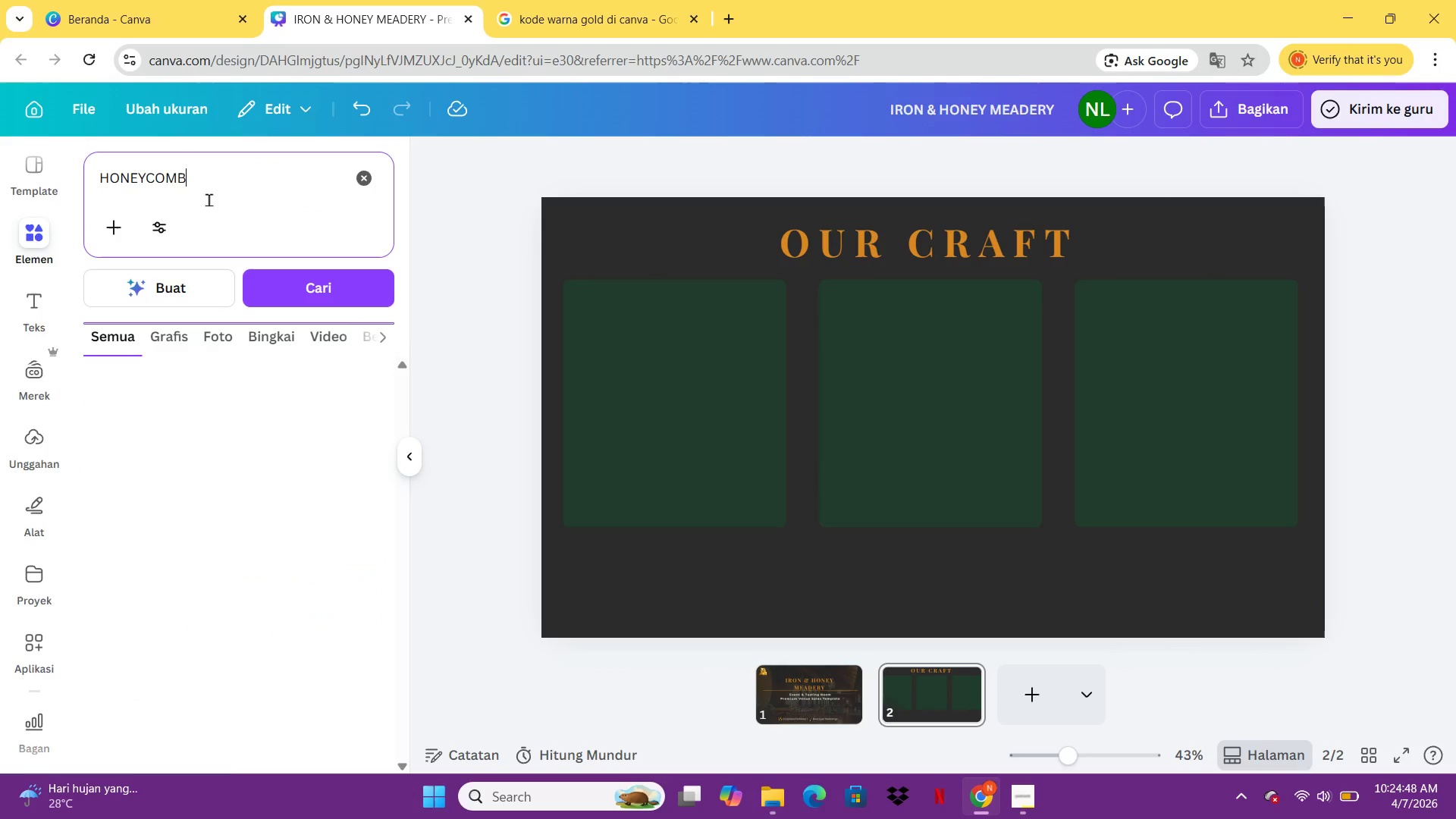 
key(Enter)
 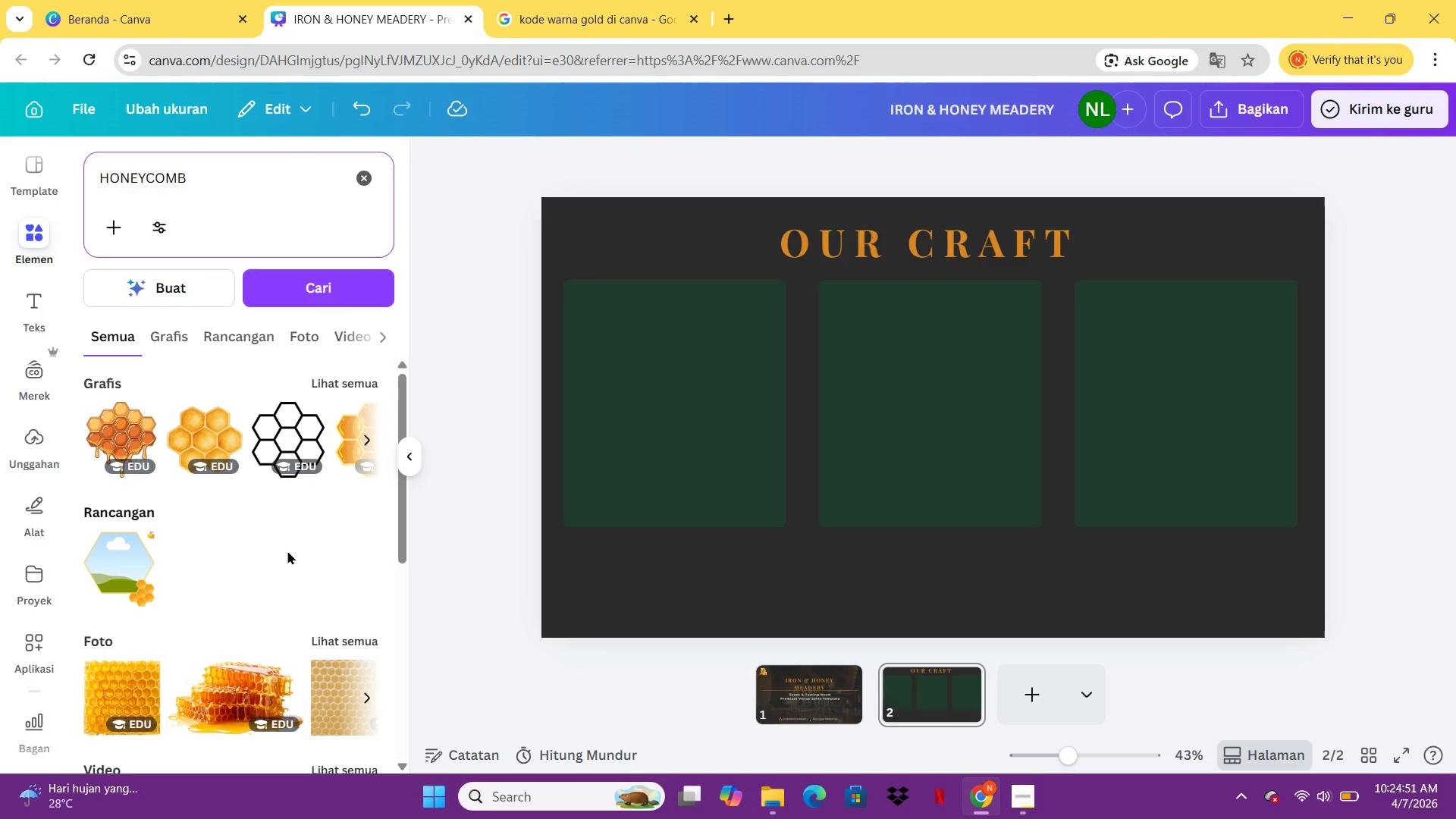 
left_click([335, 384])
 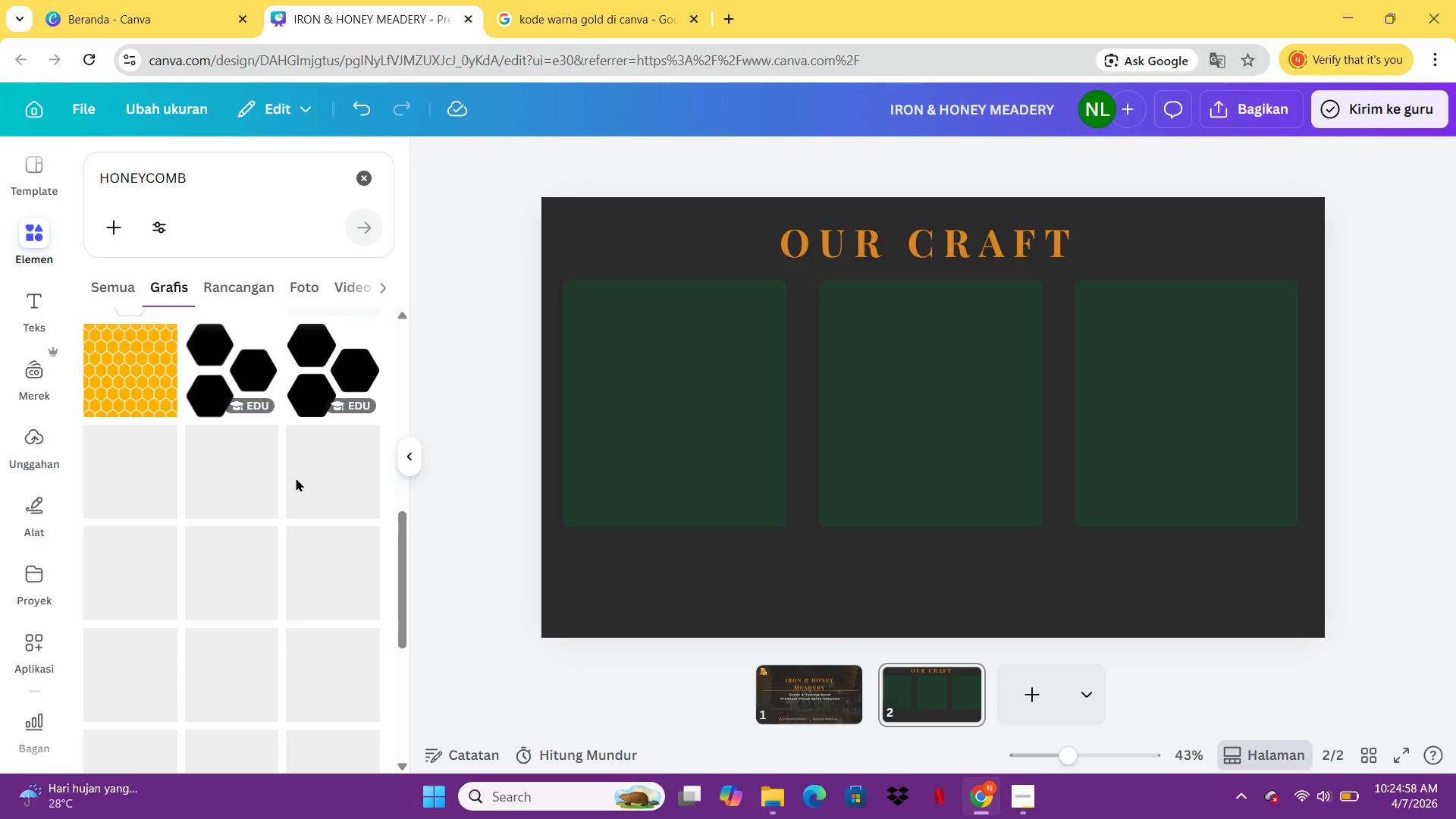 
wait(10.66)
 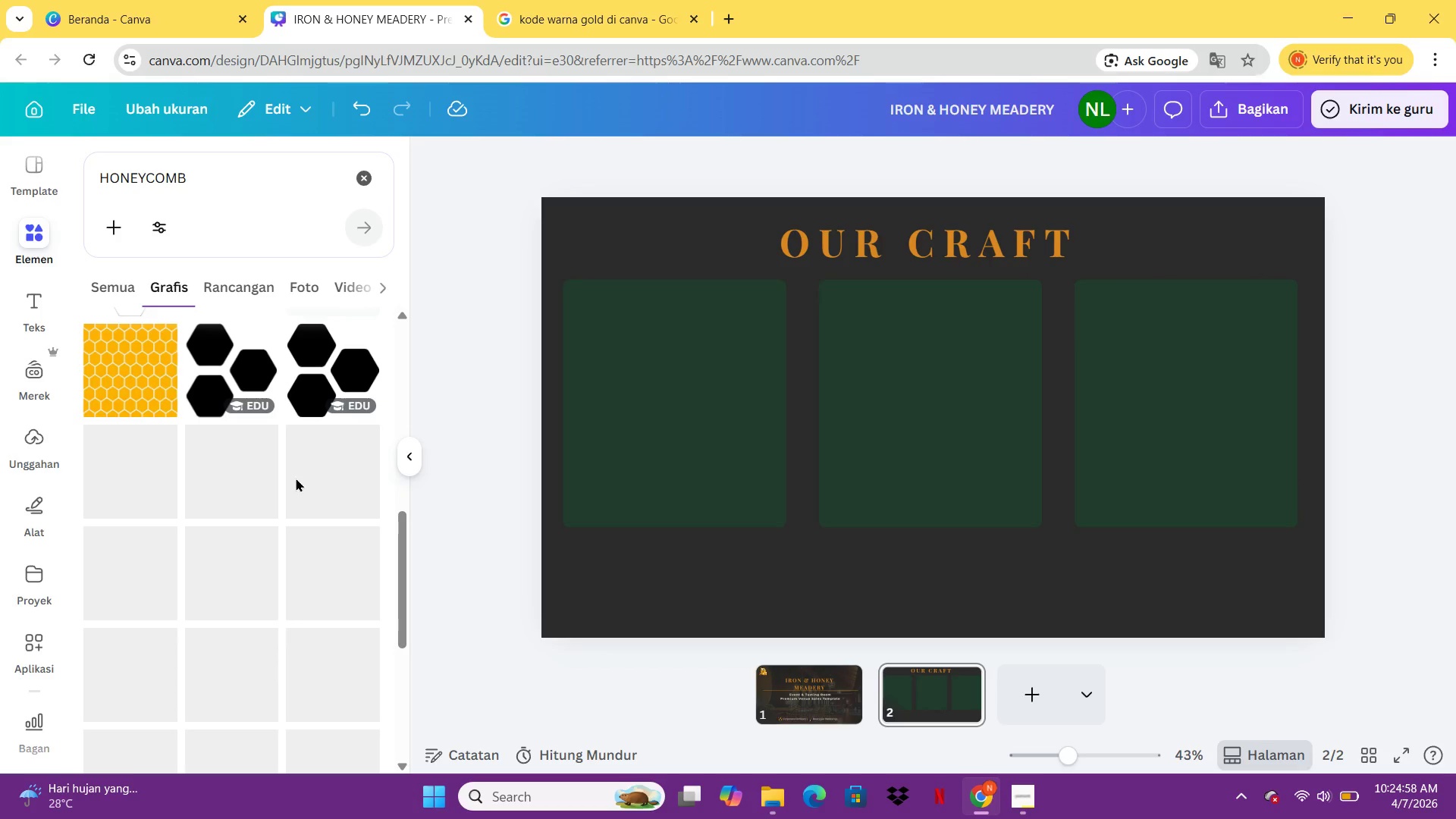 
left_click([312, 445])
 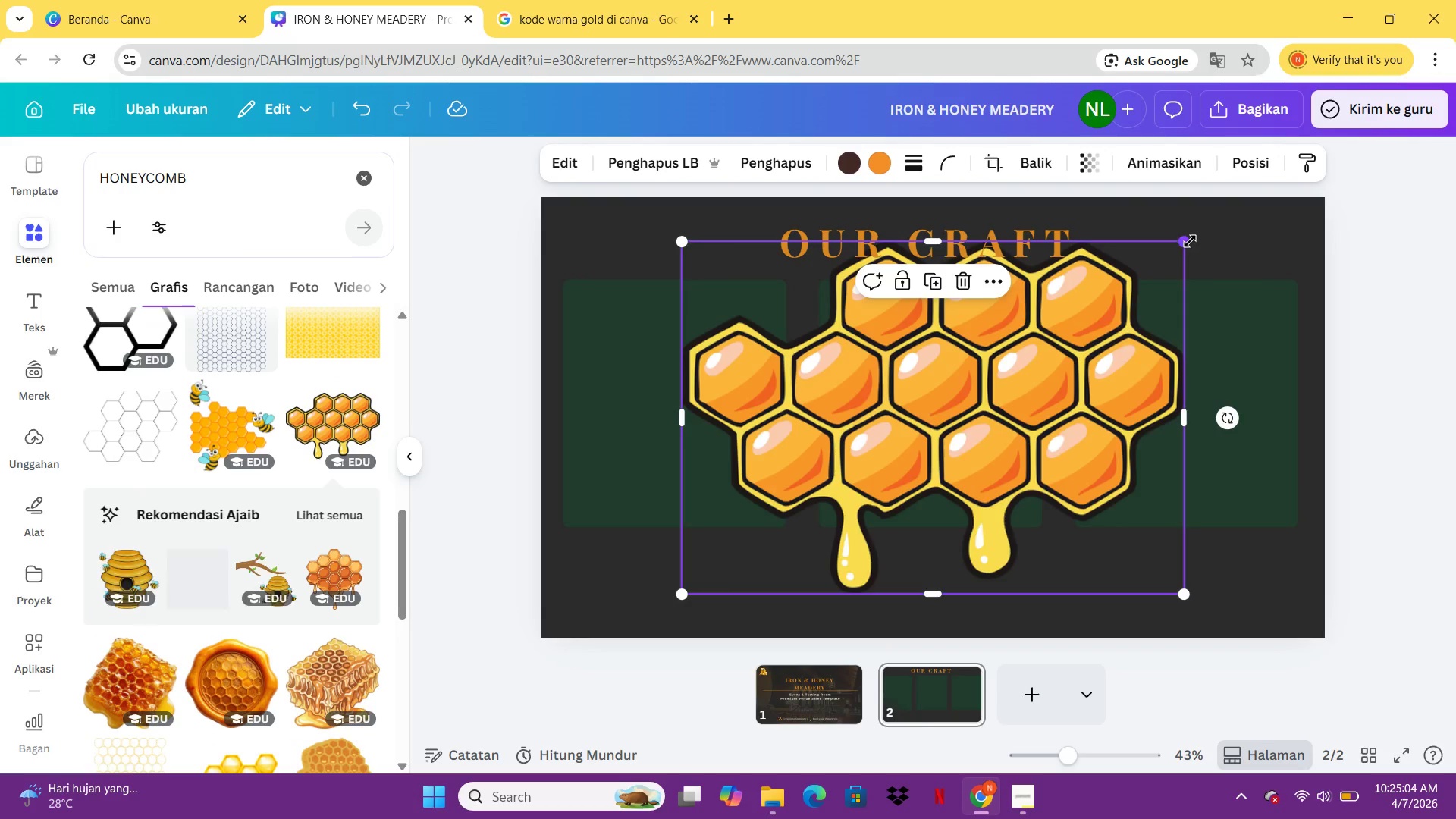 
left_click_drag(start_coordinate=[1190, 241], to_coordinate=[759, 584])
 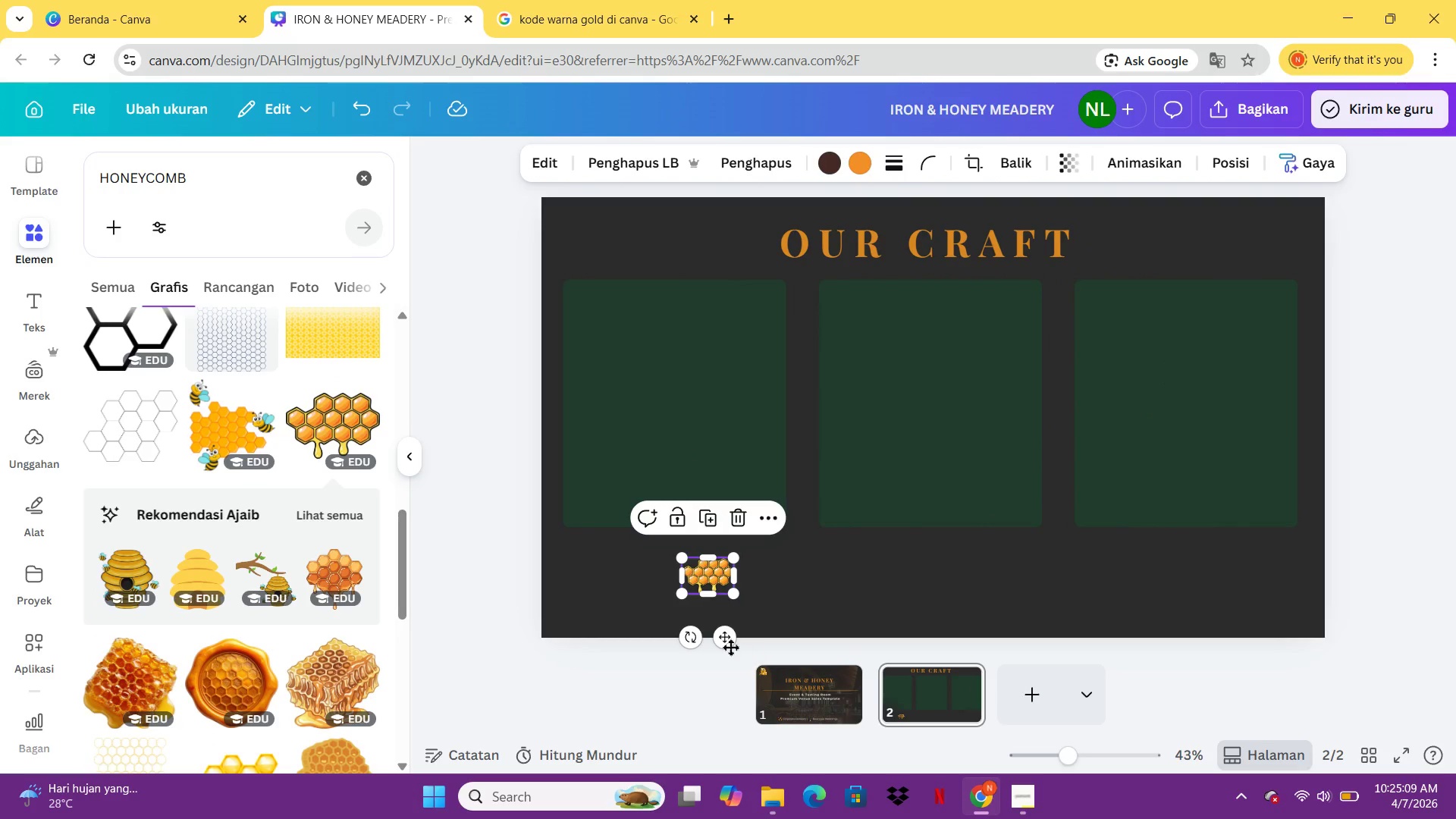 
left_click_drag(start_coordinate=[722, 646], to_coordinate=[689, 373])
 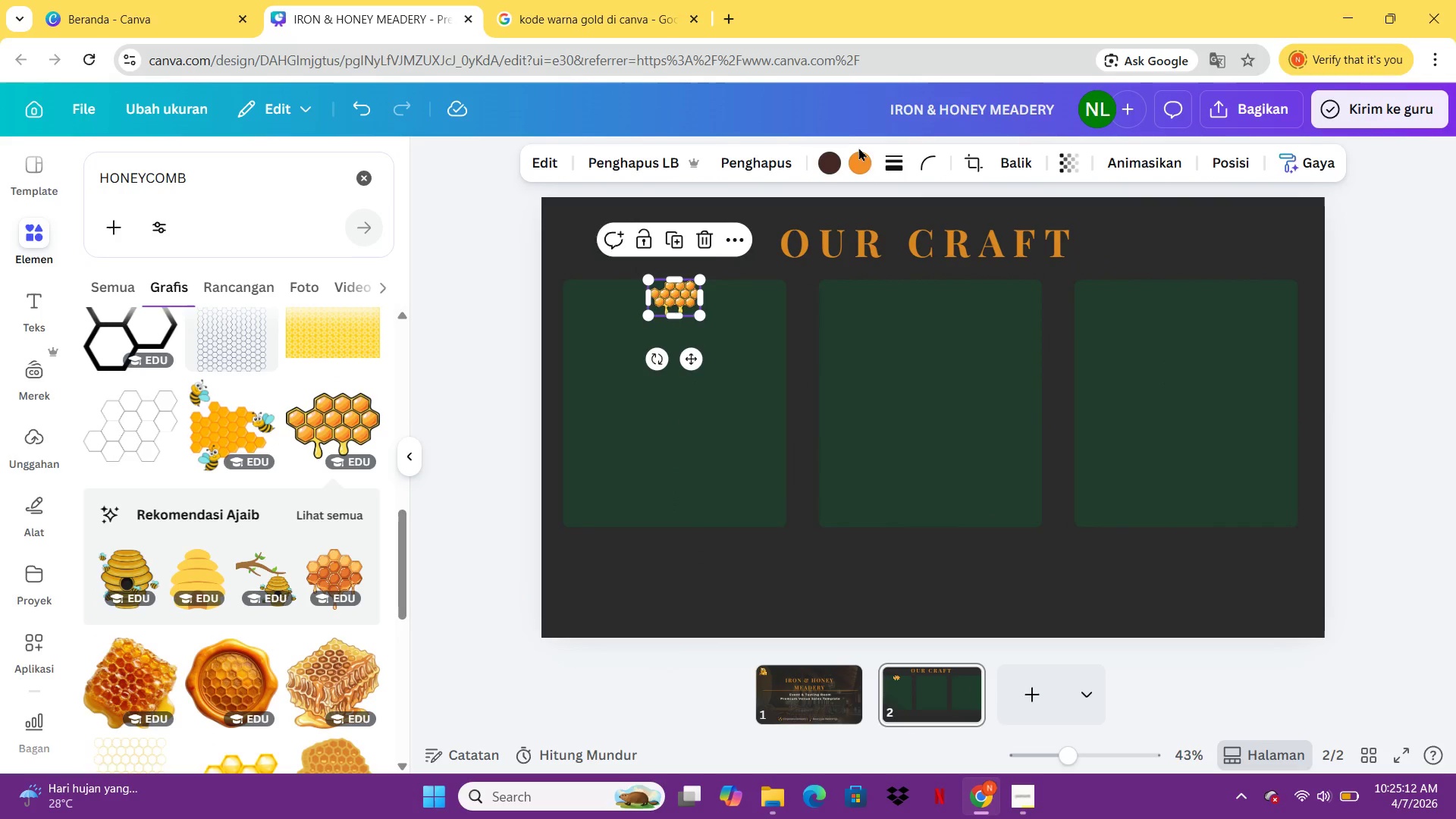 
left_click([854, 153])
 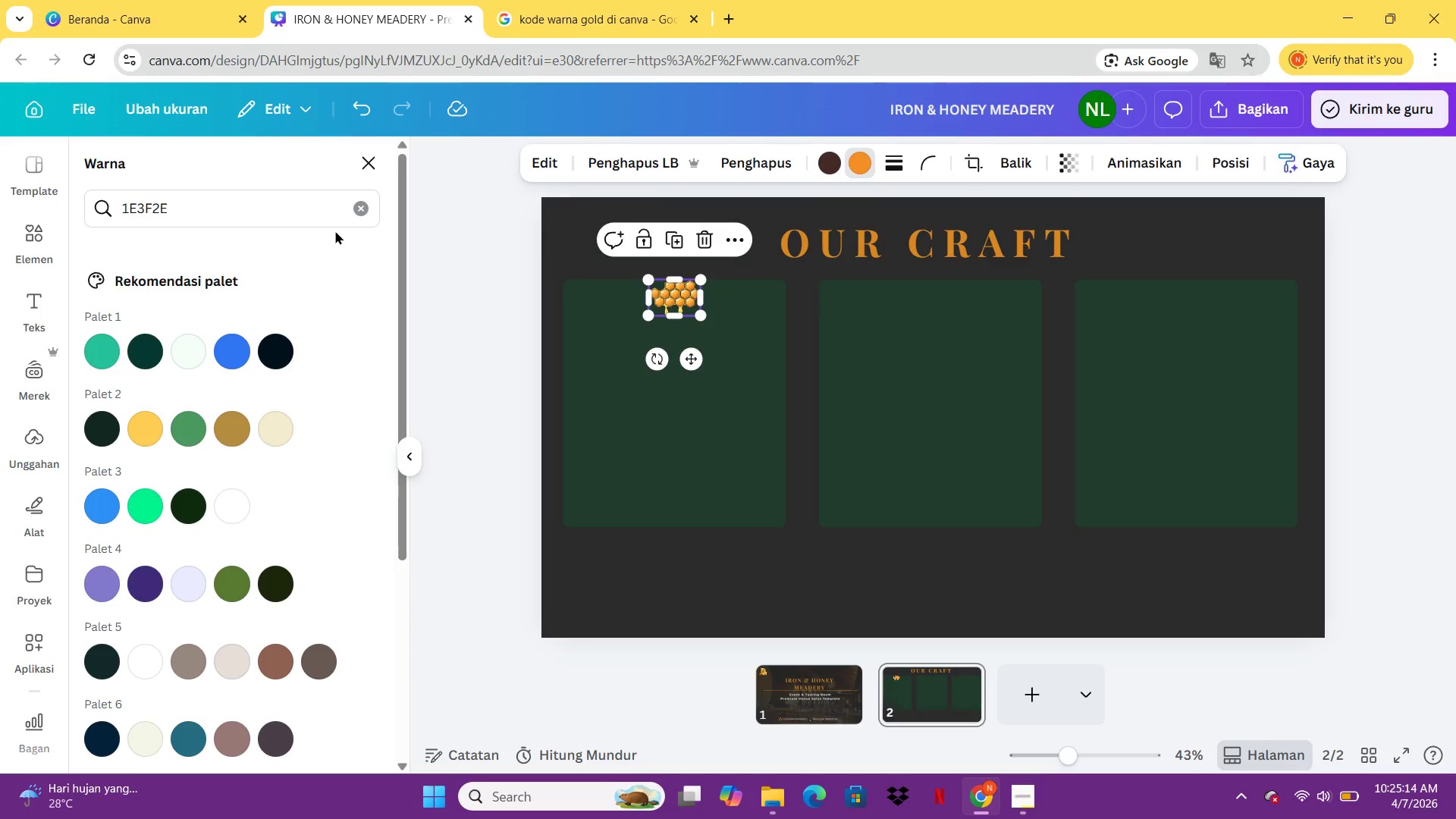 
left_click([351, 209])
 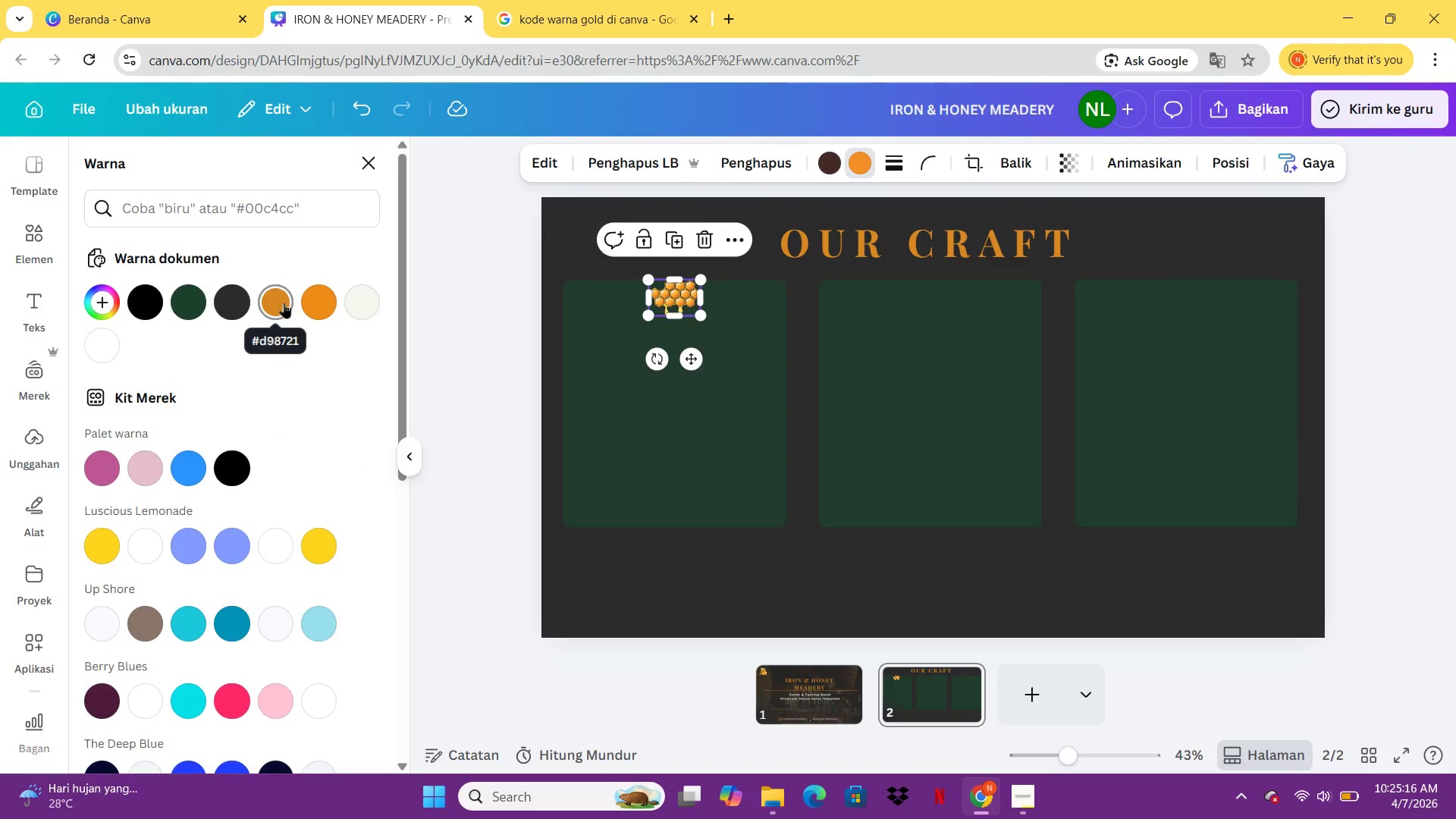 
left_click([289, 303])
 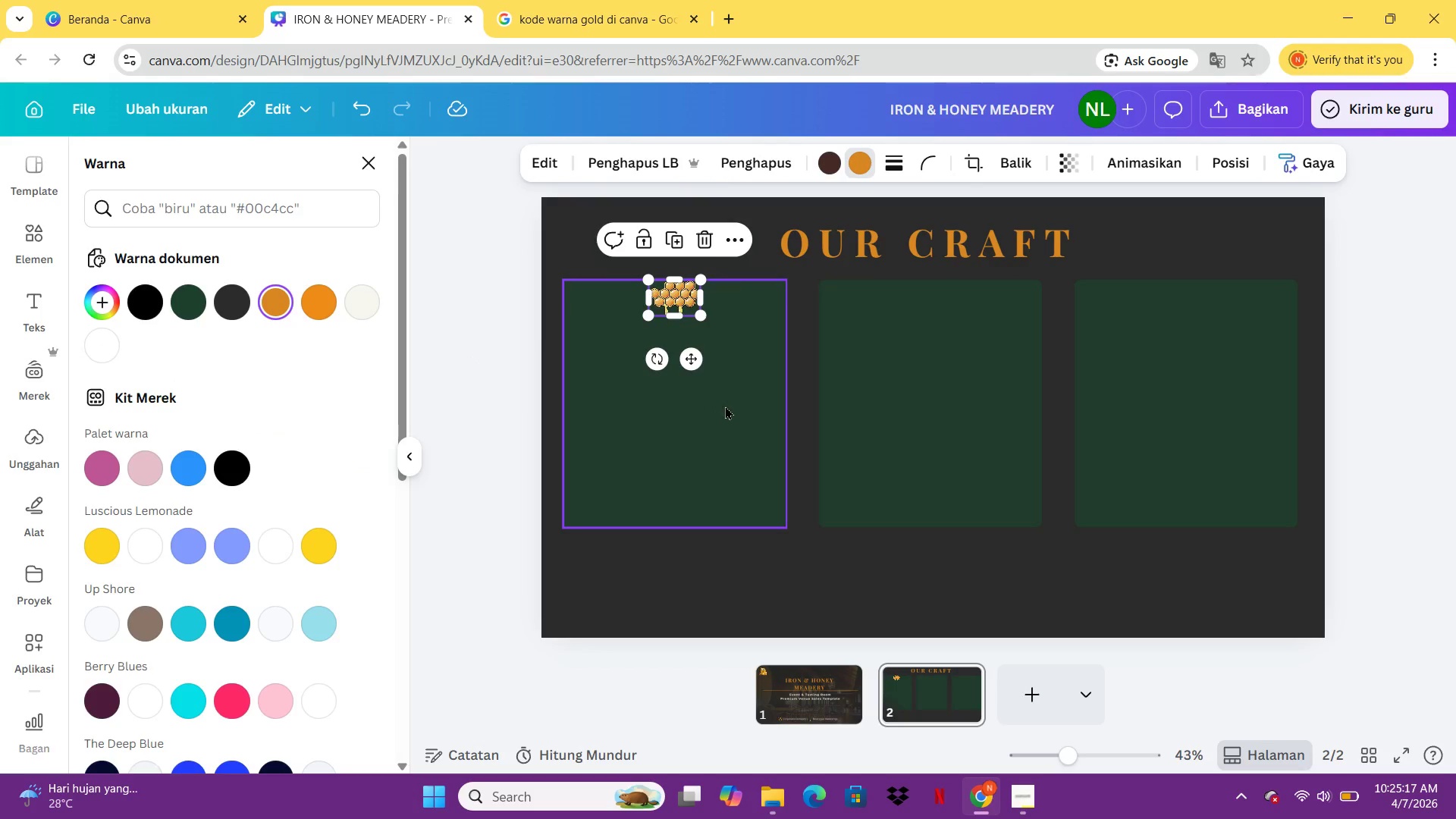 
left_click([725, 406])
 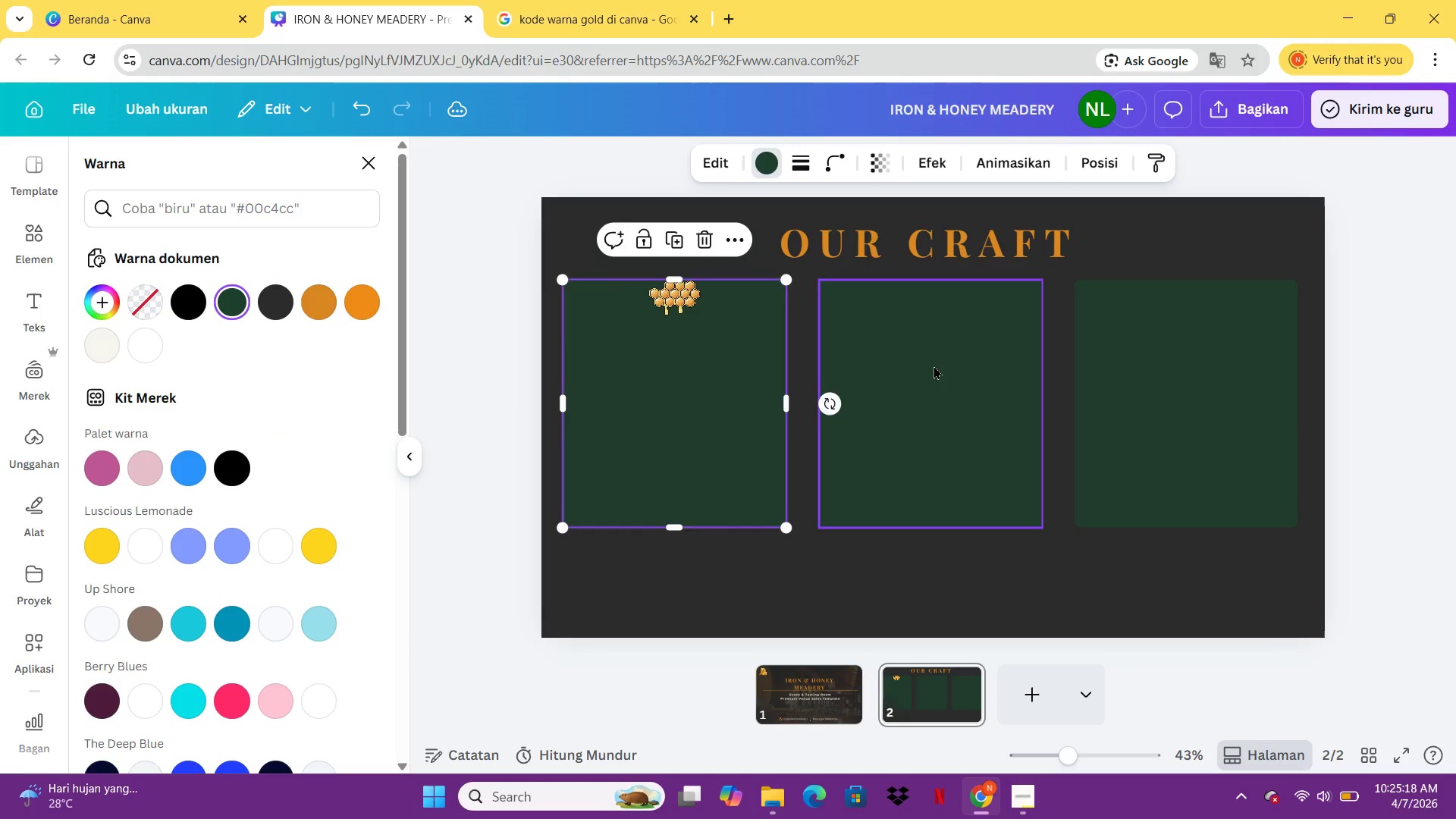 
left_click([934, 365])
 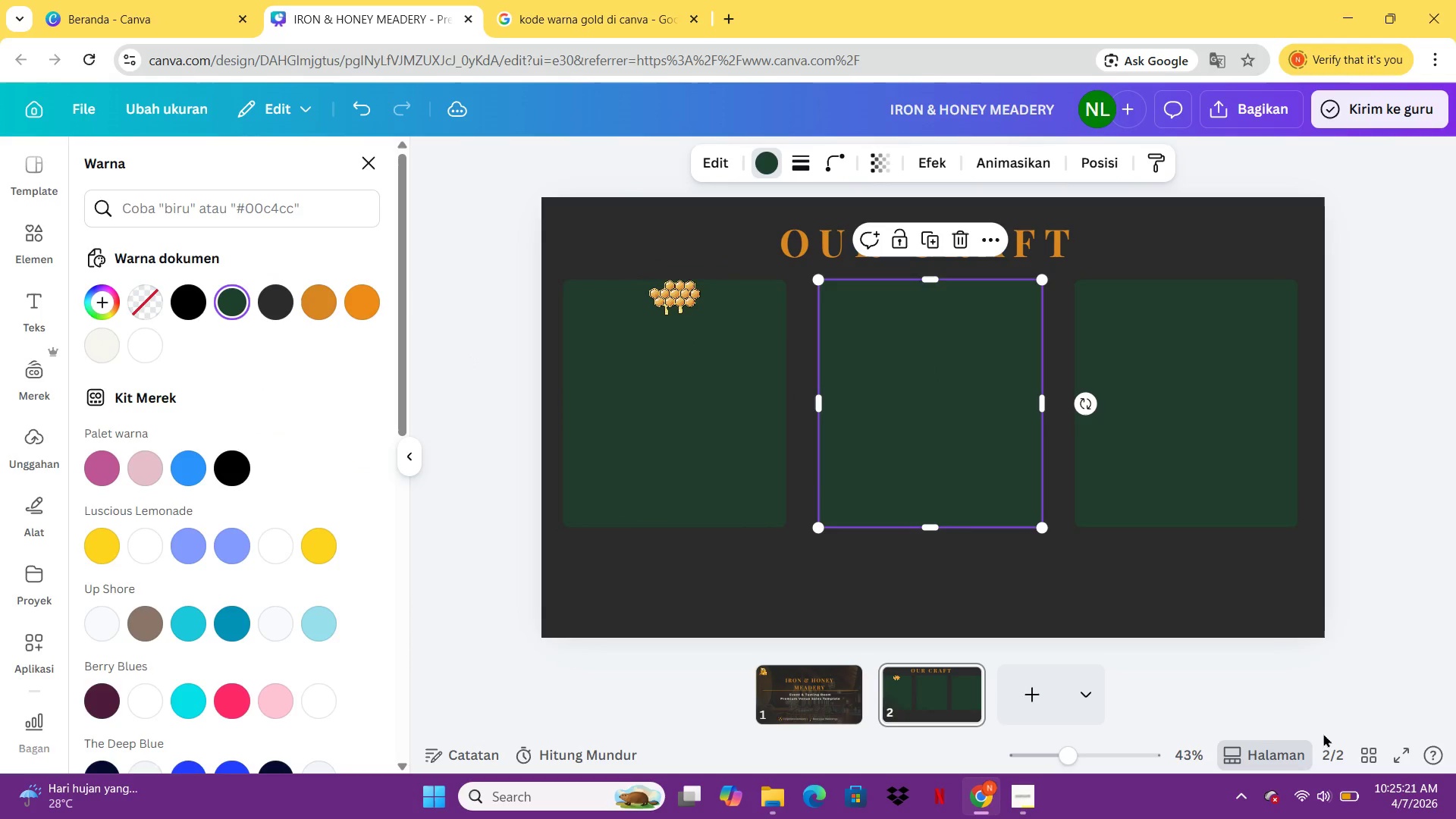 
left_click([1394, 748])
 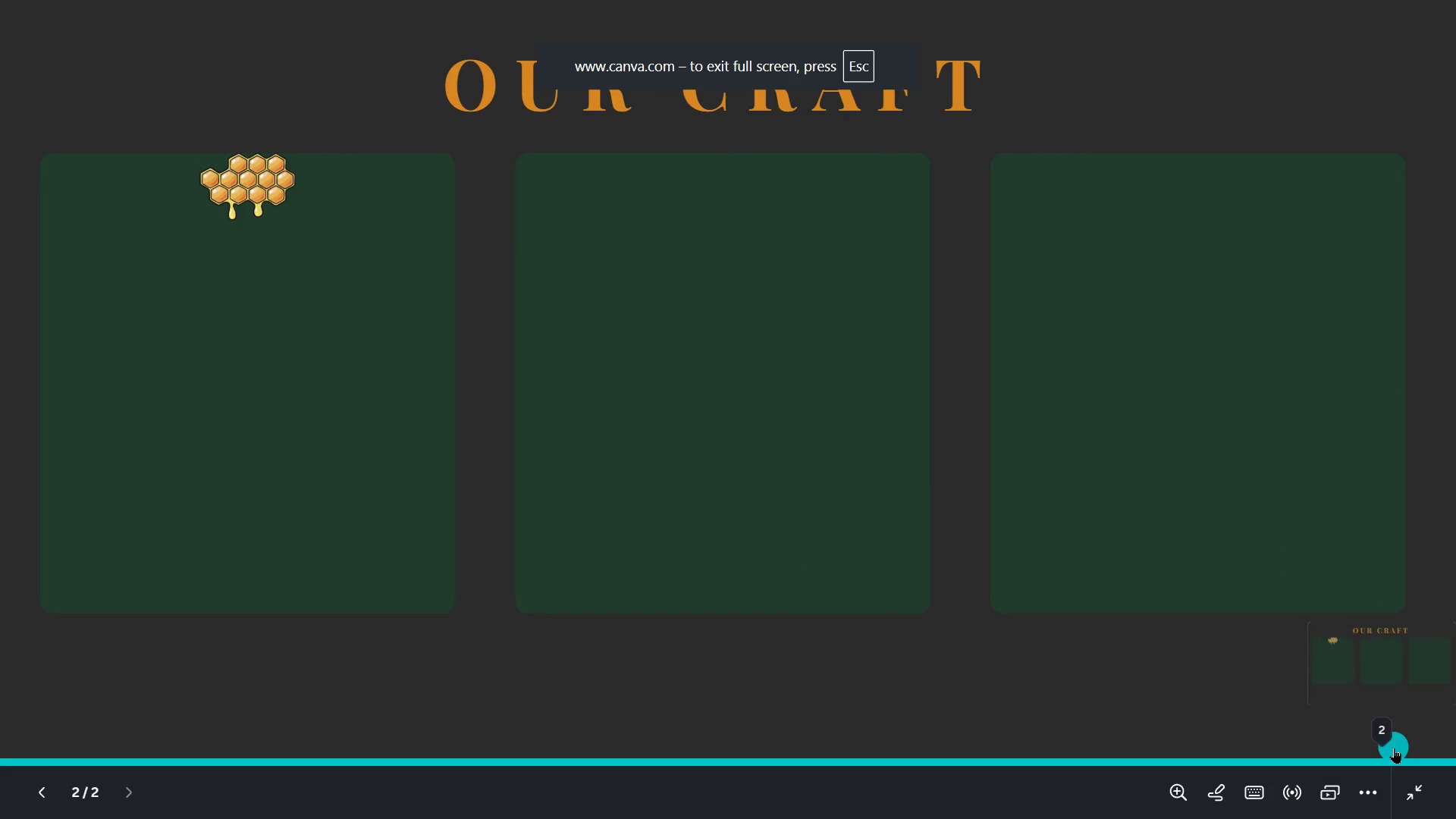 
key(Escape)
 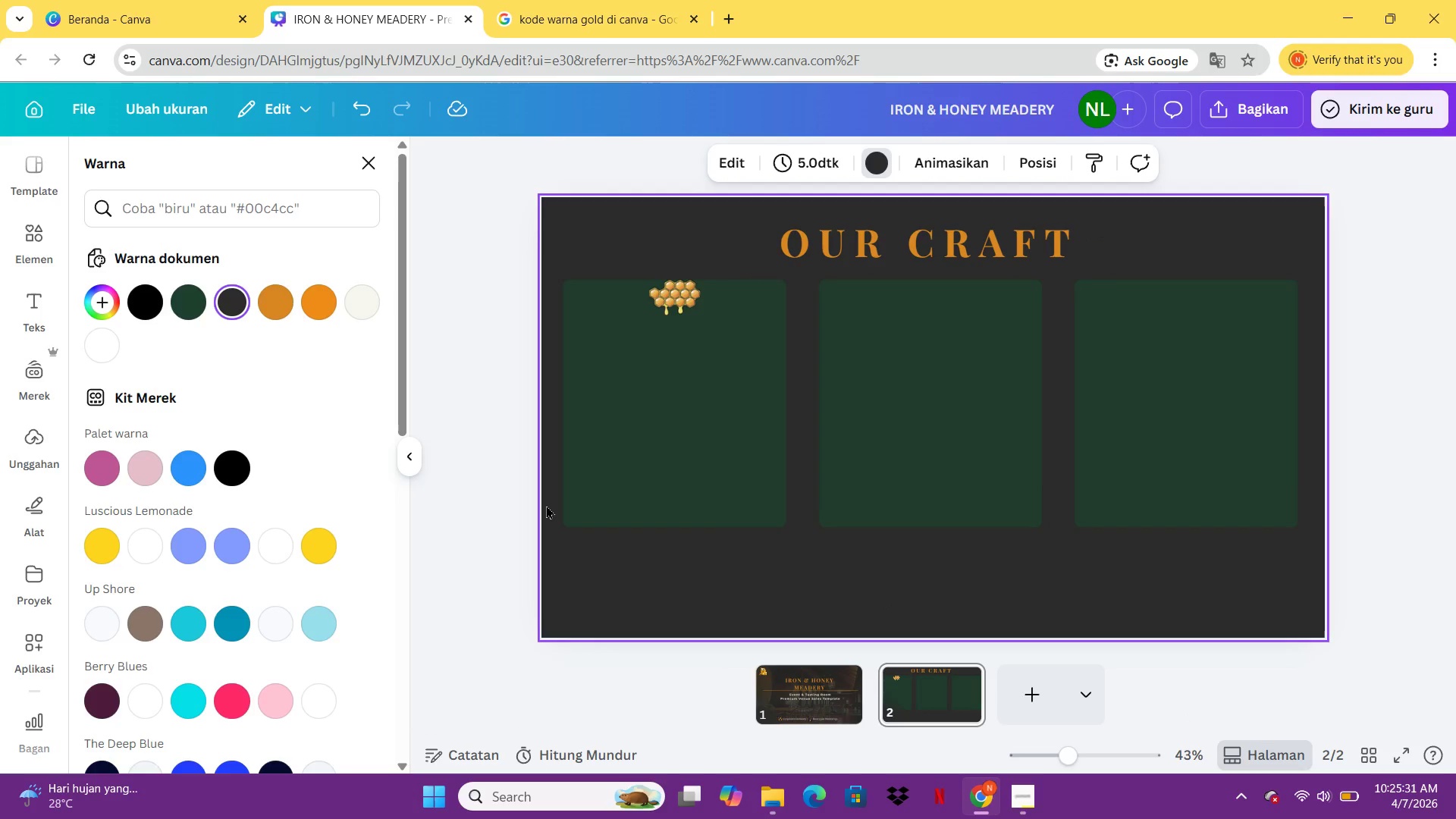 
wait(12.74)
 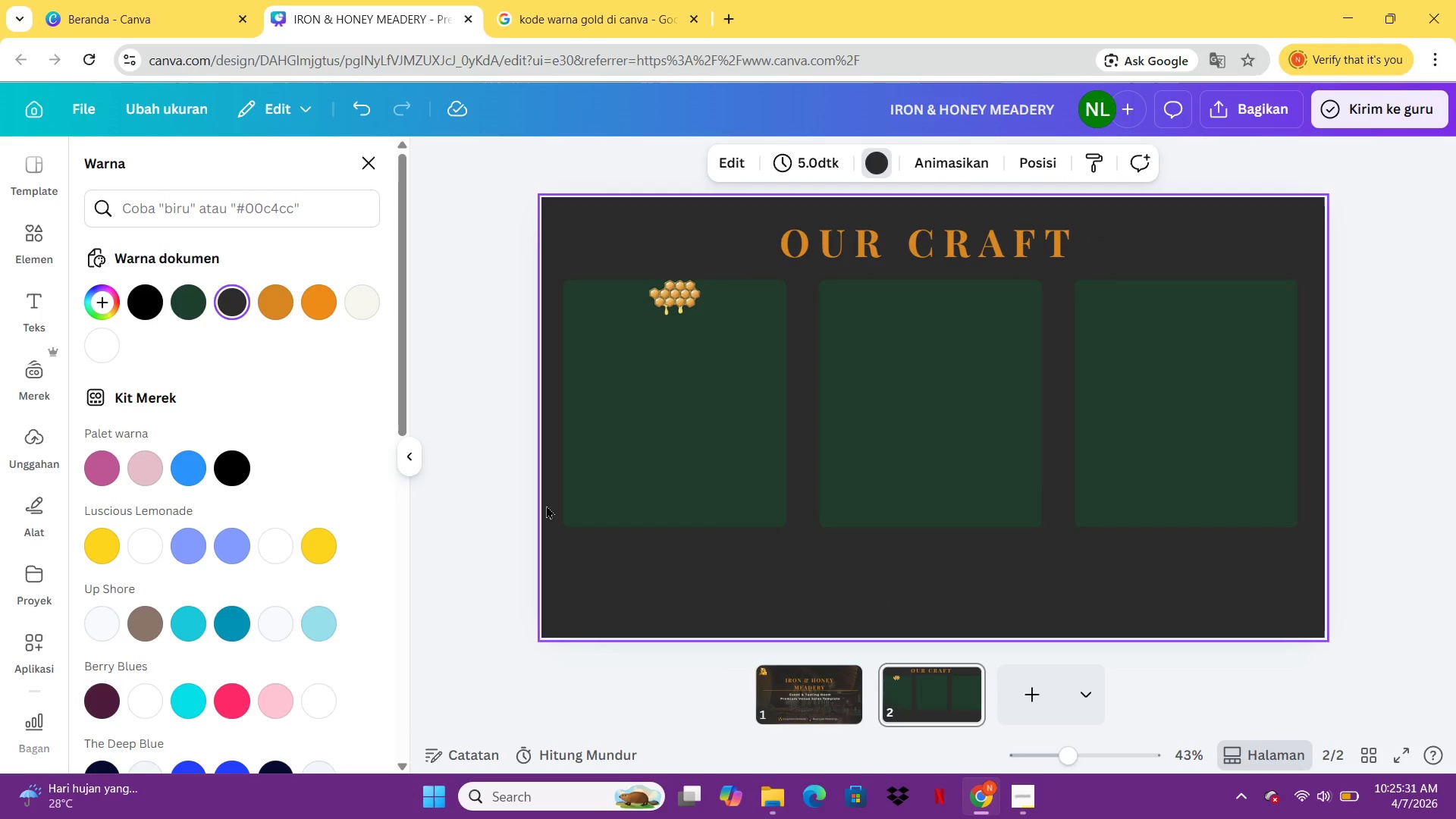 
left_click([236, 206])
 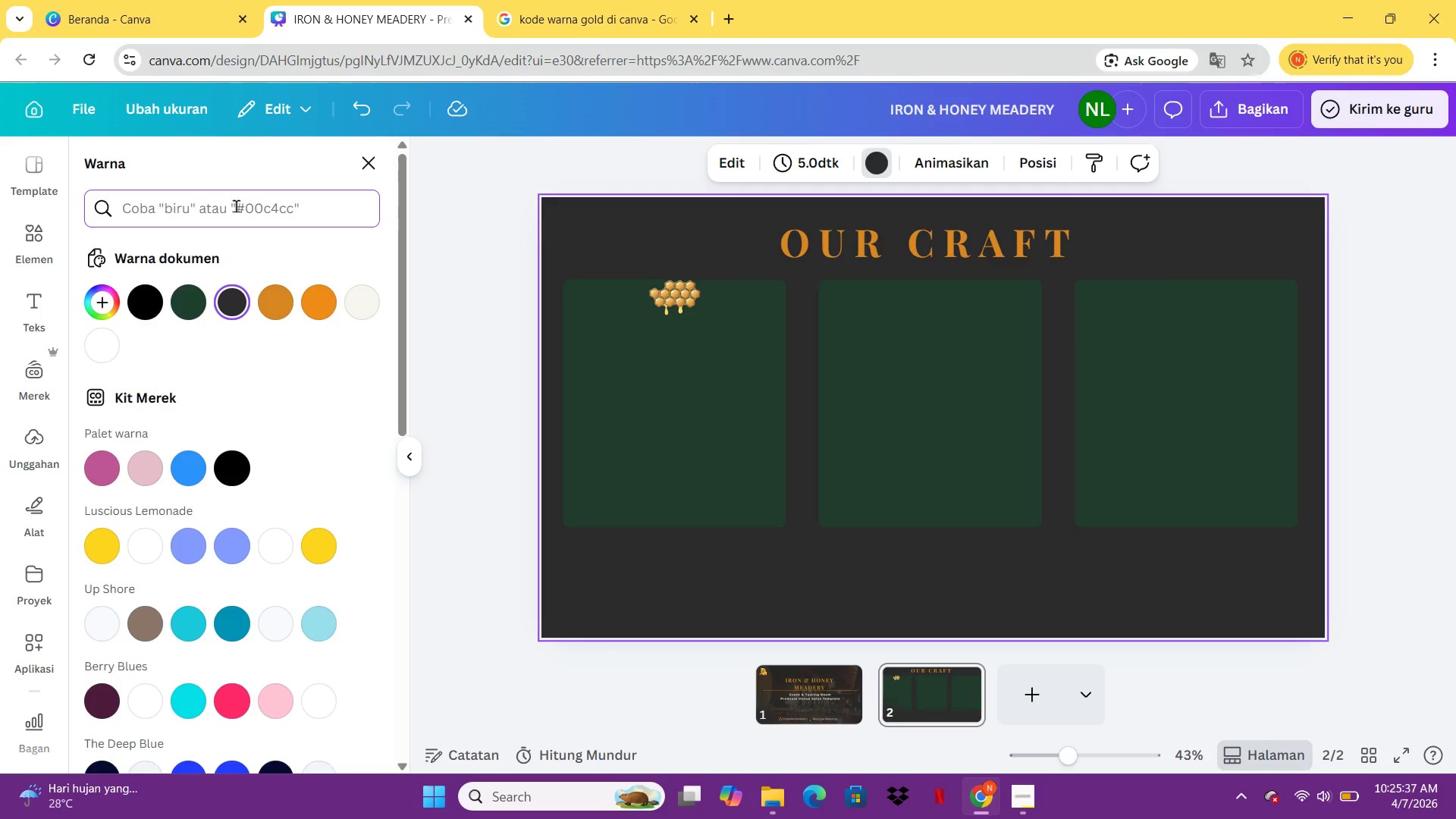 
type(HERB)
 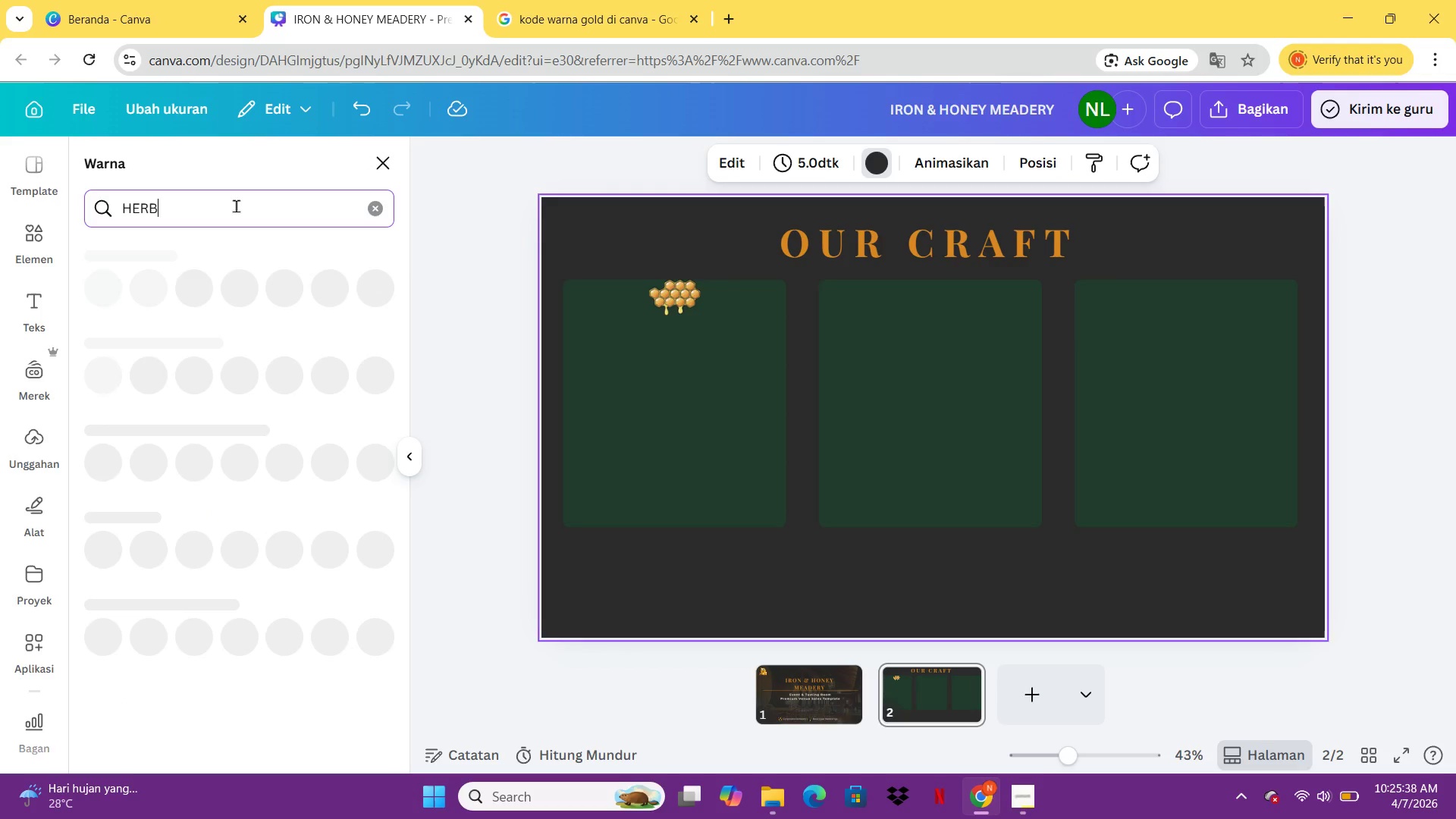 
key(Enter)
 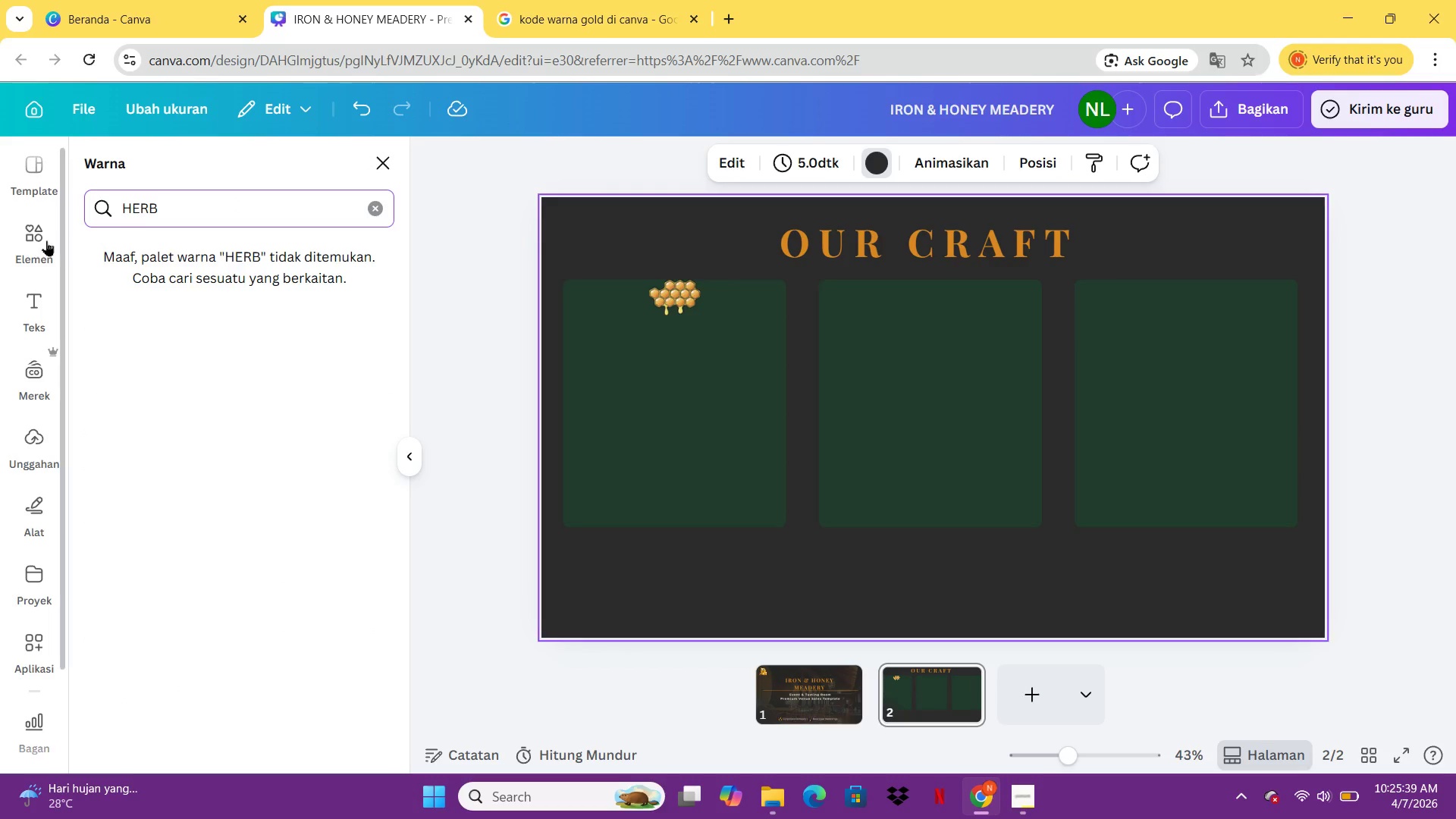 
left_click([19, 249])
 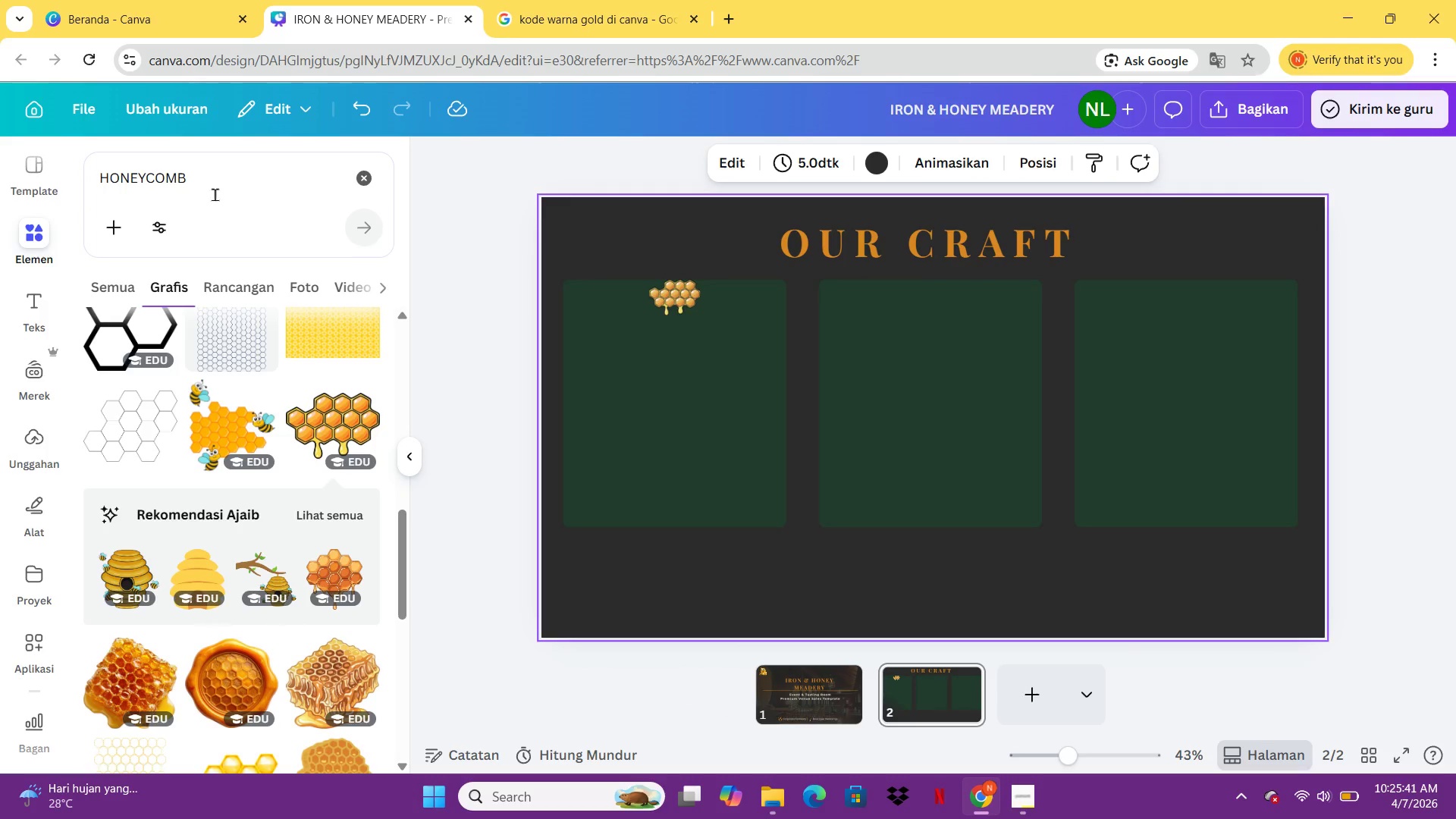 
left_click([224, 187])
 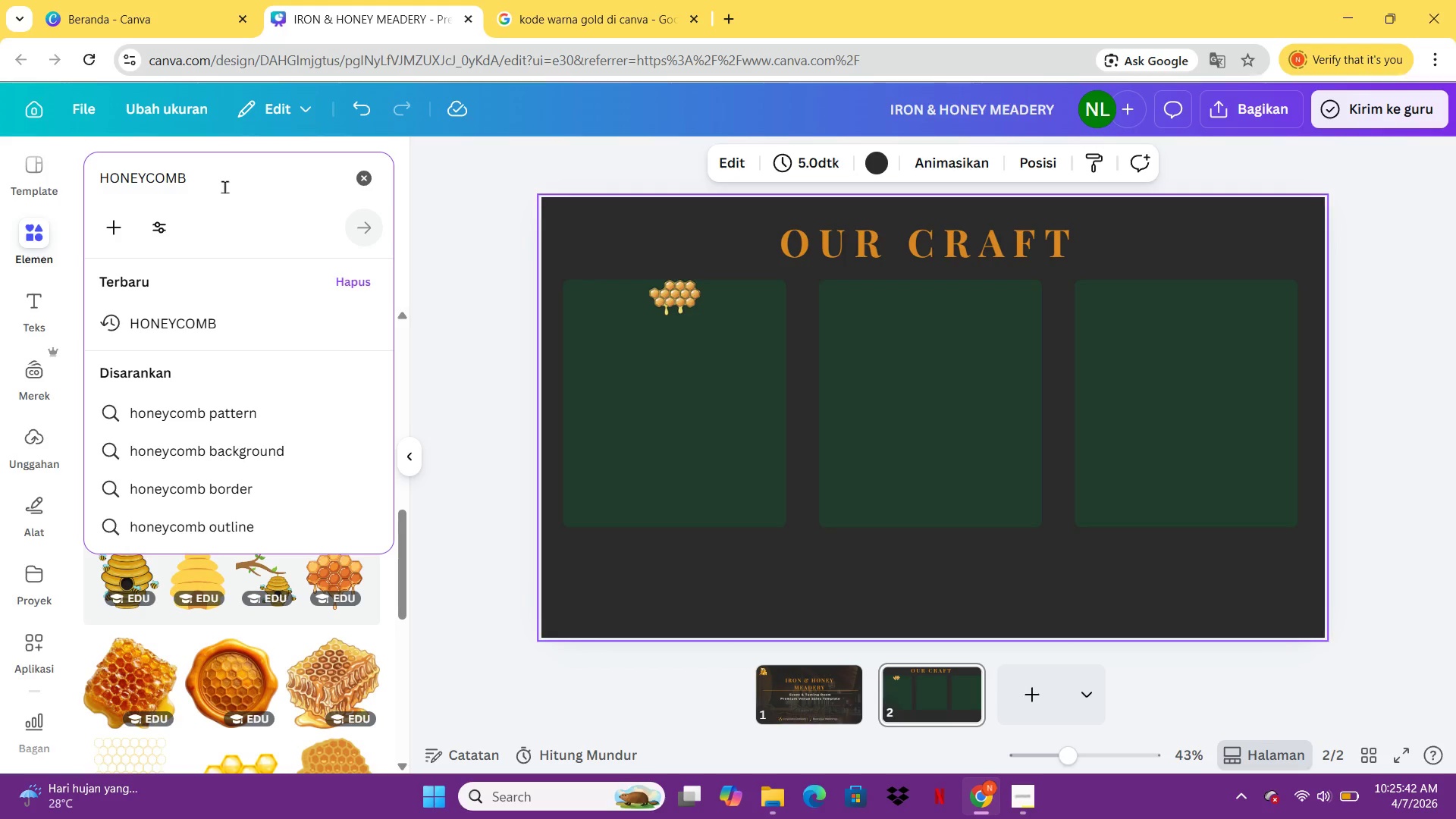 
key(Backspace)
key(Backspace)
key(Backspace)
key(Backspace)
key(Backspace)
key(Backspace)
key(Backspace)
key(Backspace)
type(ERB)
 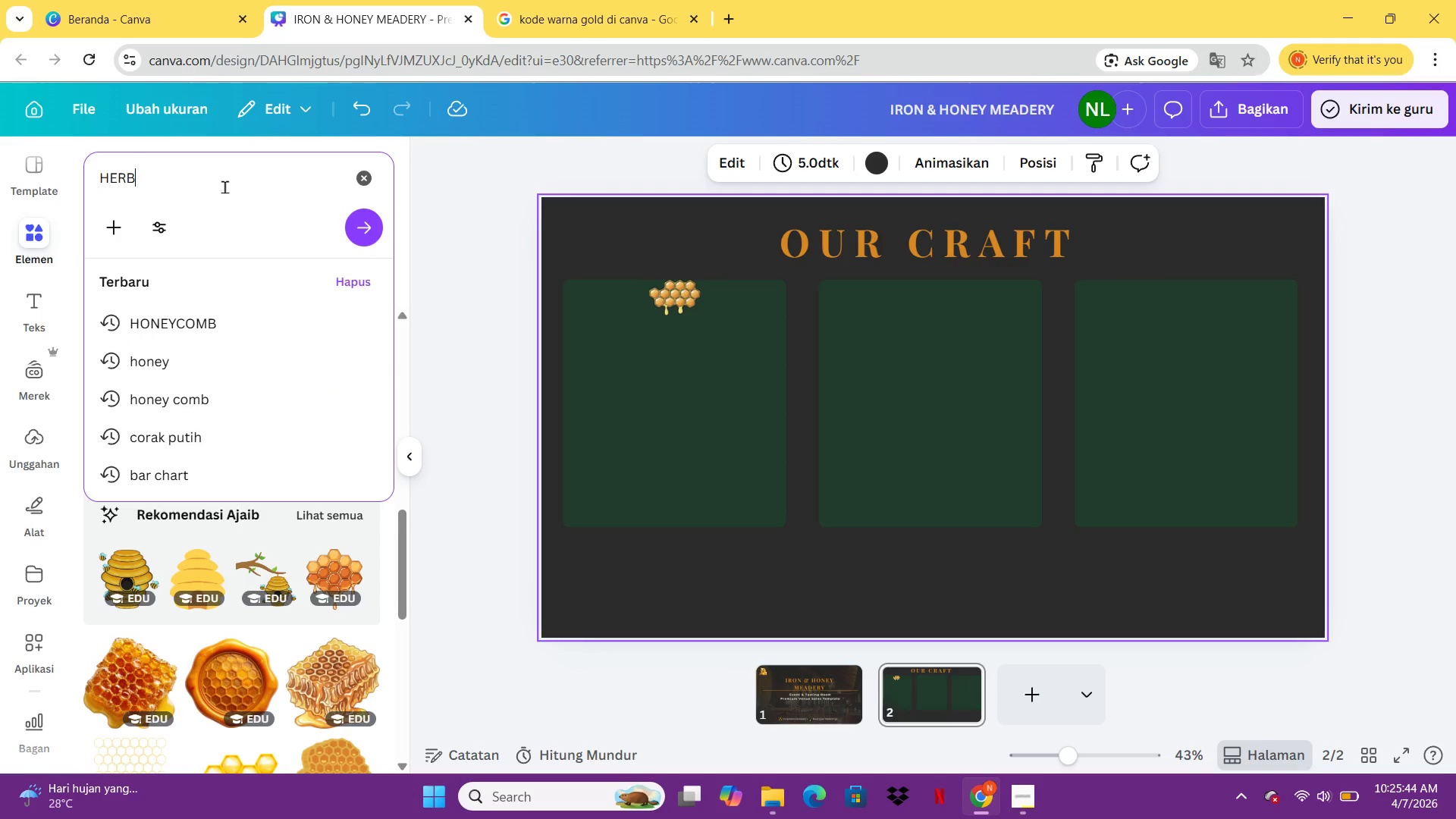 
key(Enter)
 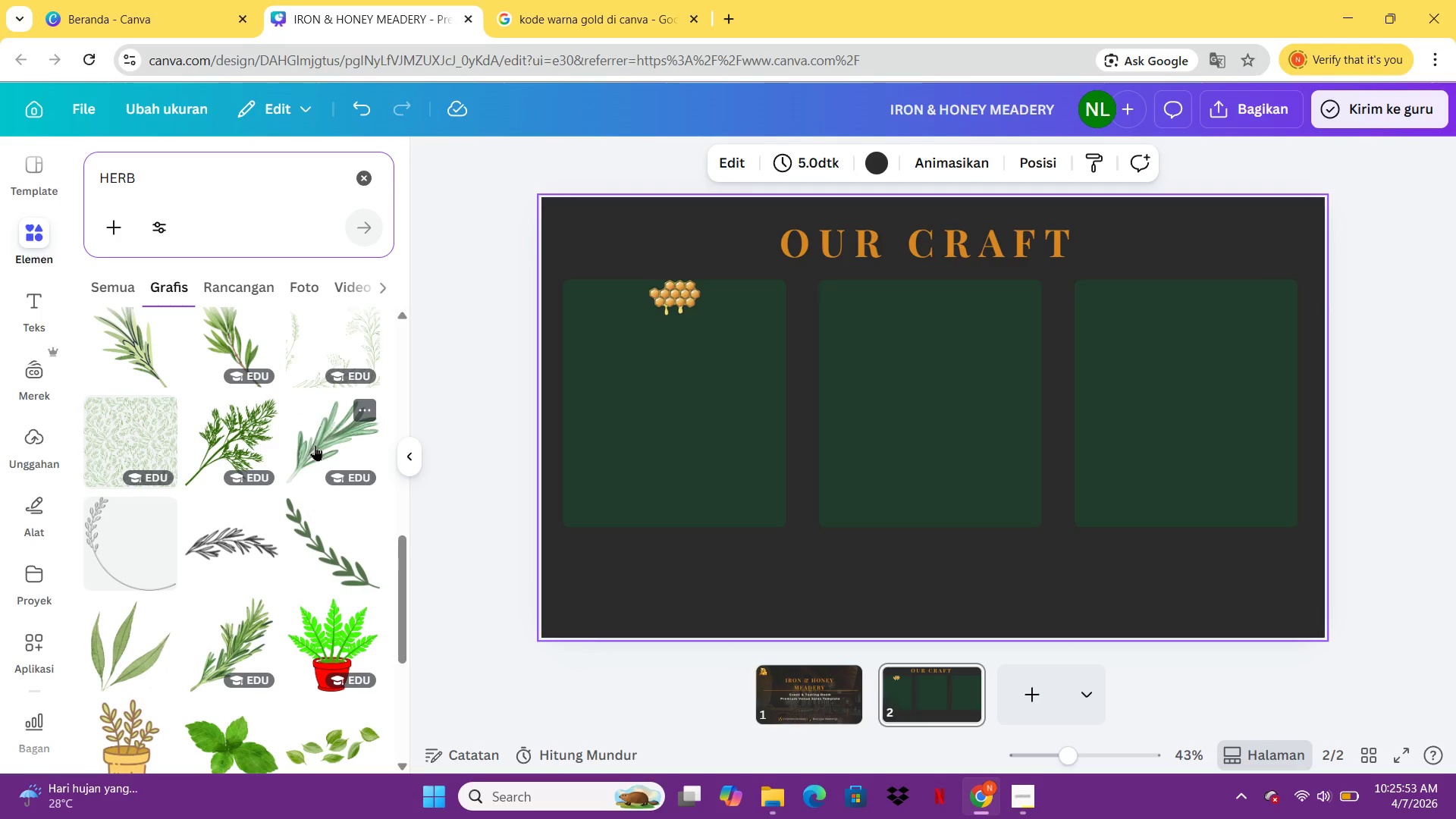 
wait(14.28)
 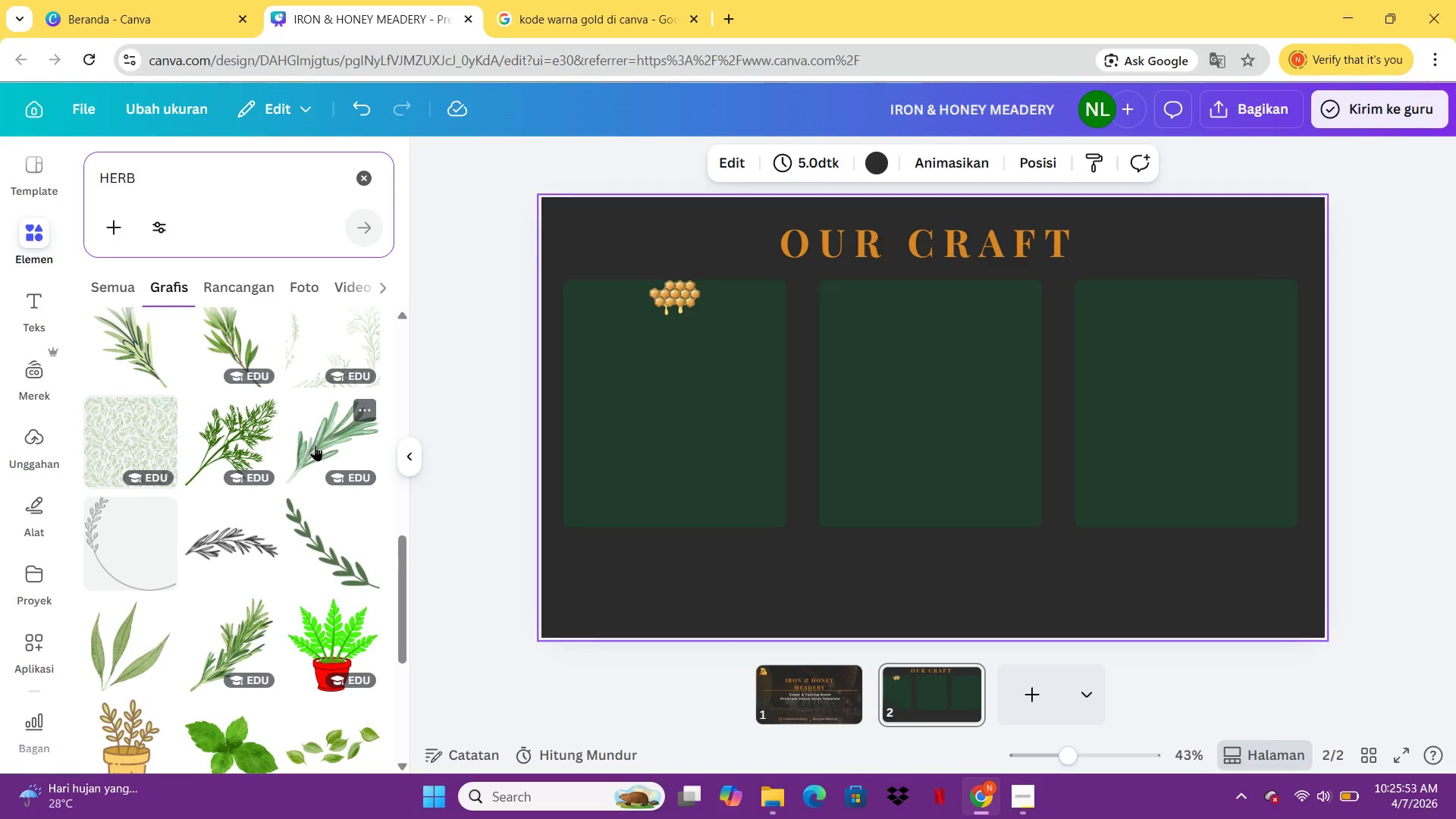 
left_click([328, 388])
 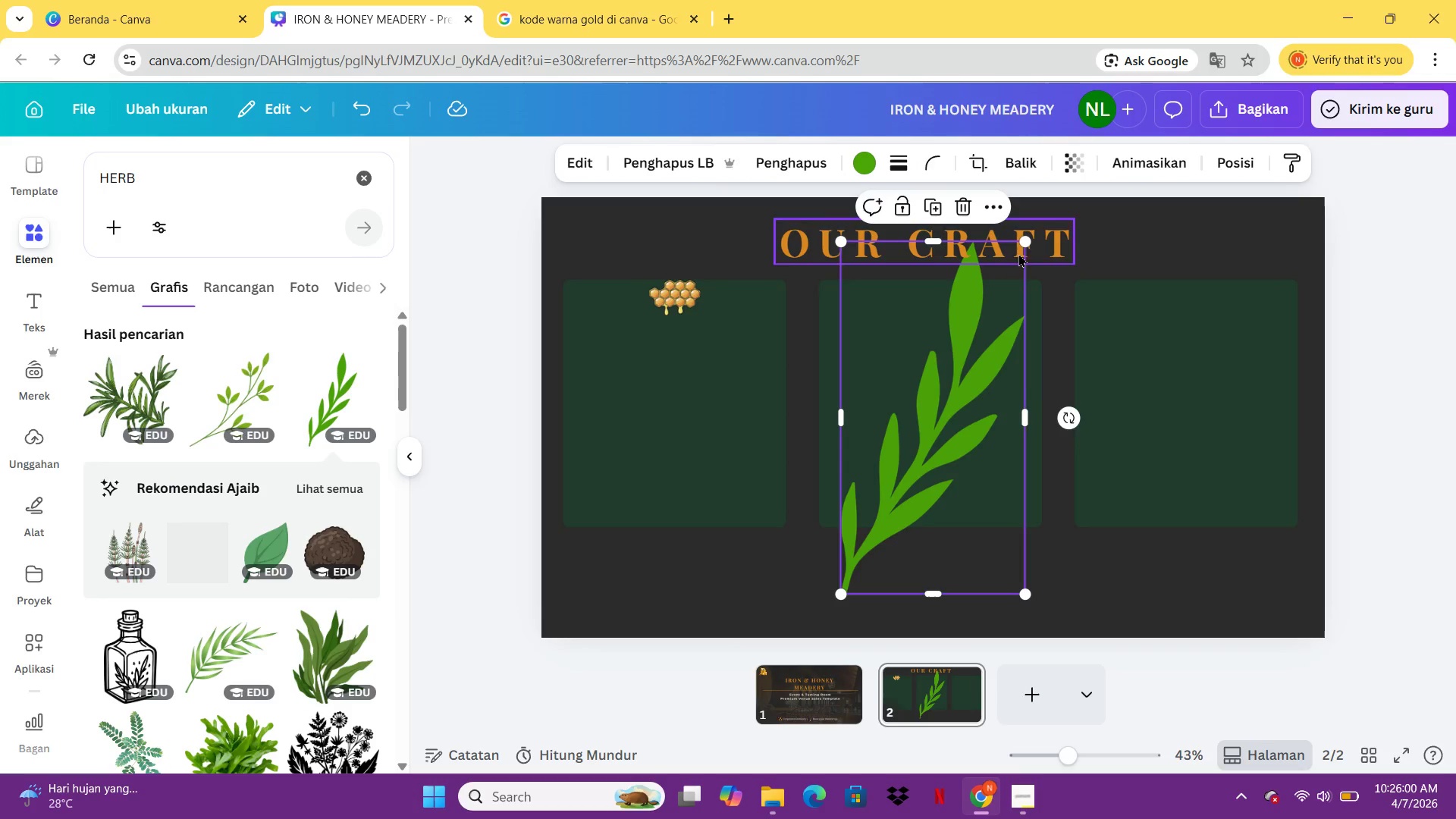 
left_click_drag(start_coordinate=[1022, 245], to_coordinate=[938, 398])
 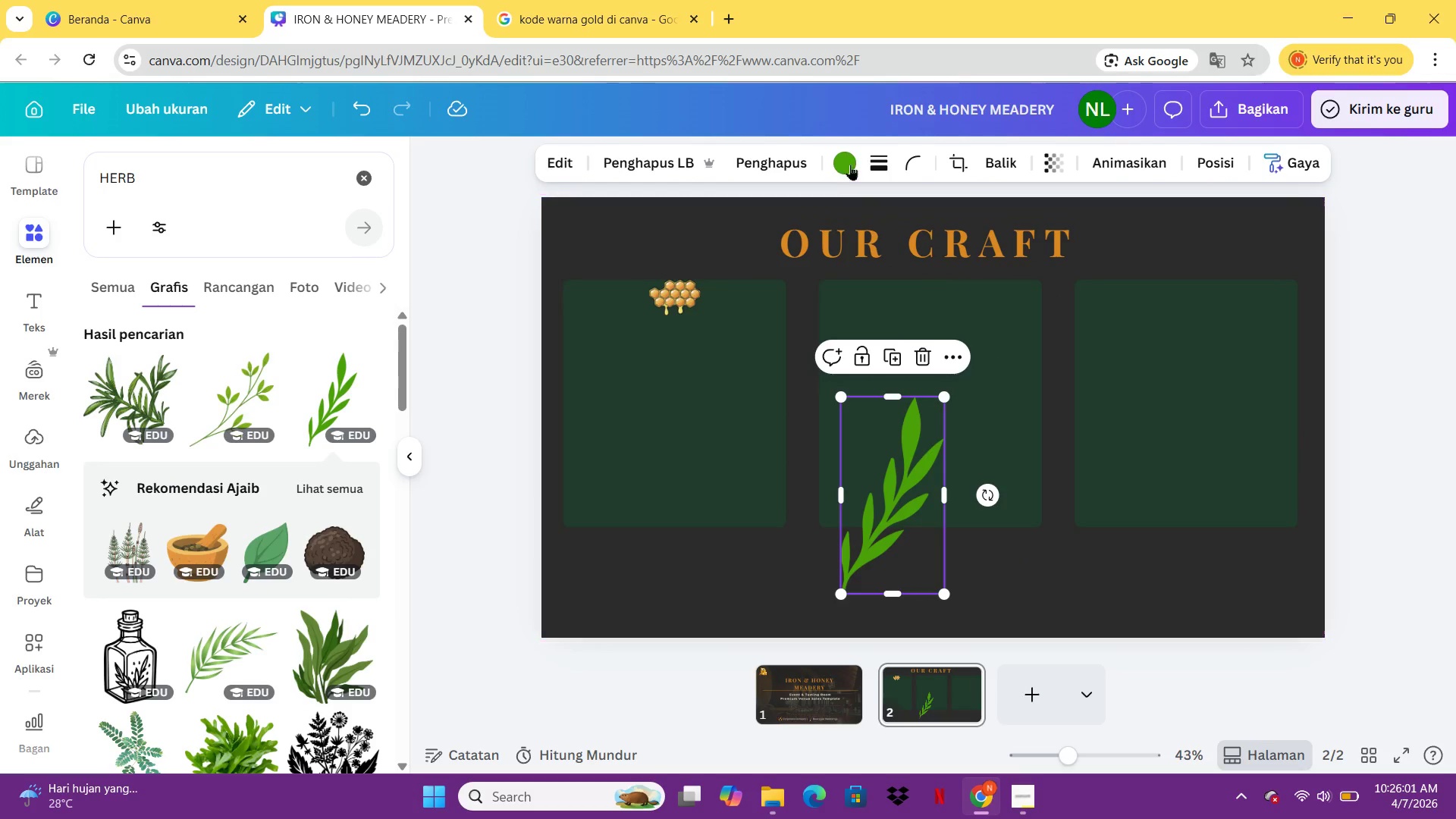 
left_click([853, 163])
 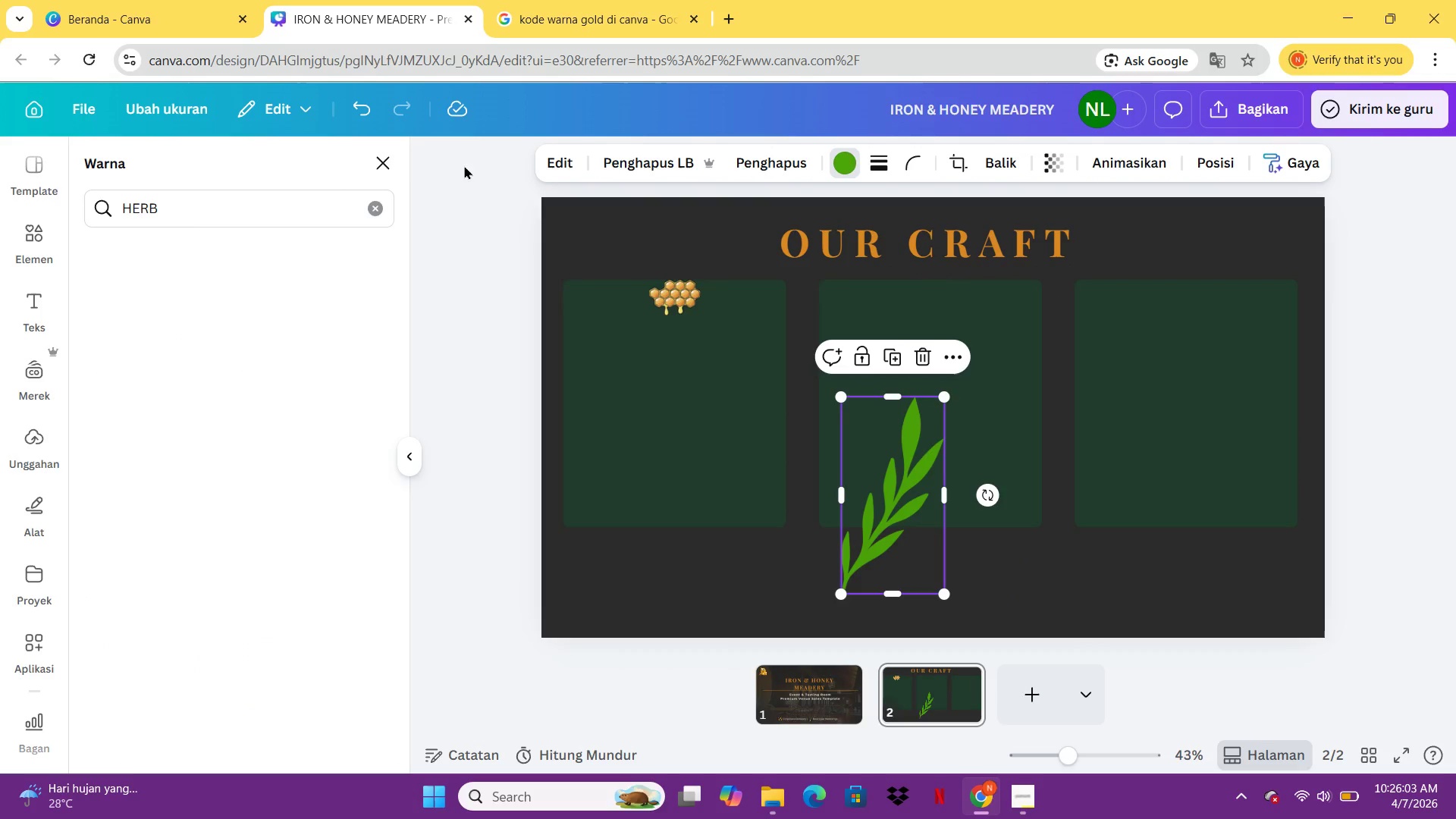 
left_click([364, 209])
 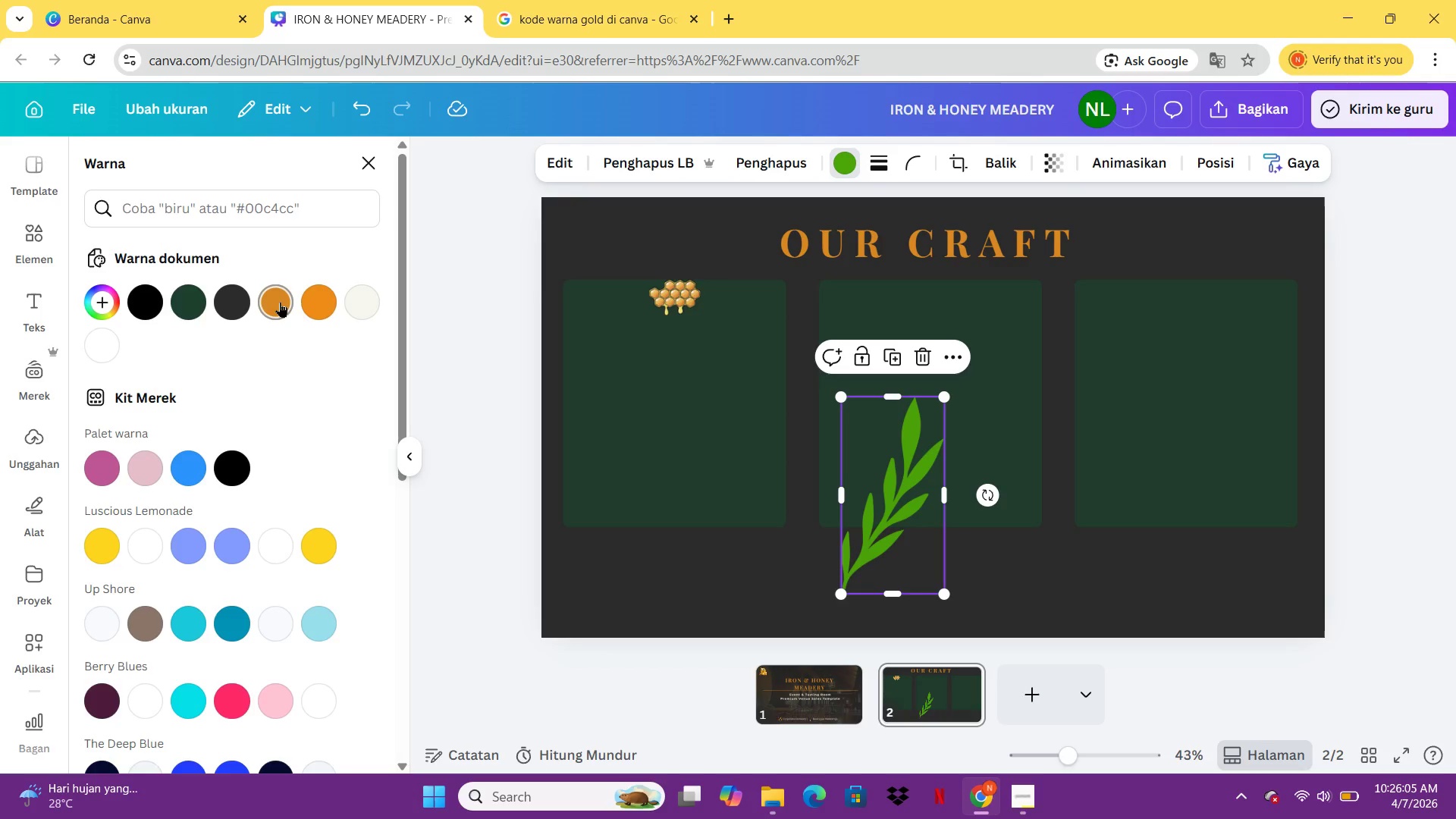 
left_click([280, 302])
 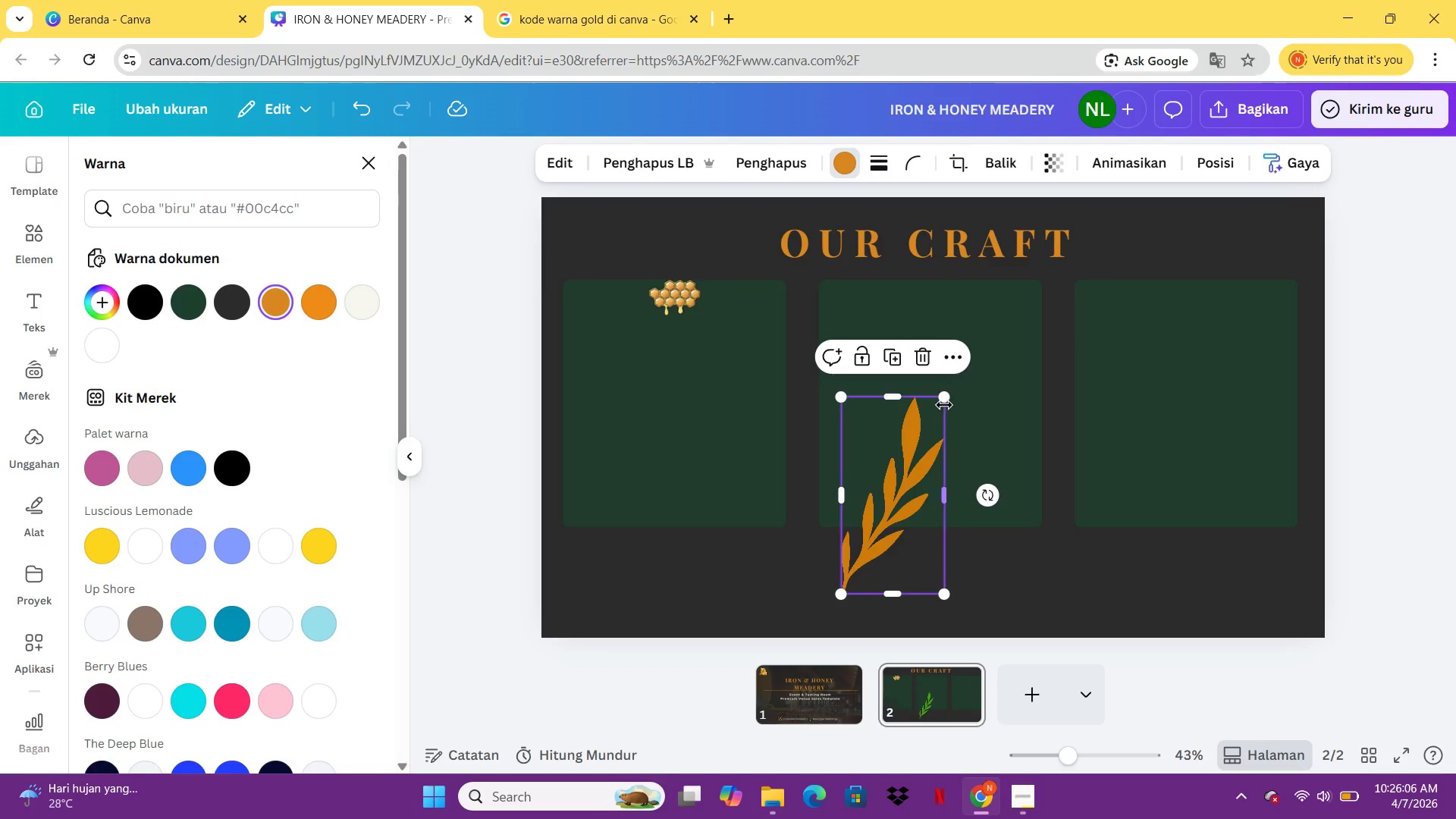 
left_click_drag(start_coordinate=[944, 401], to_coordinate=[874, 546])
 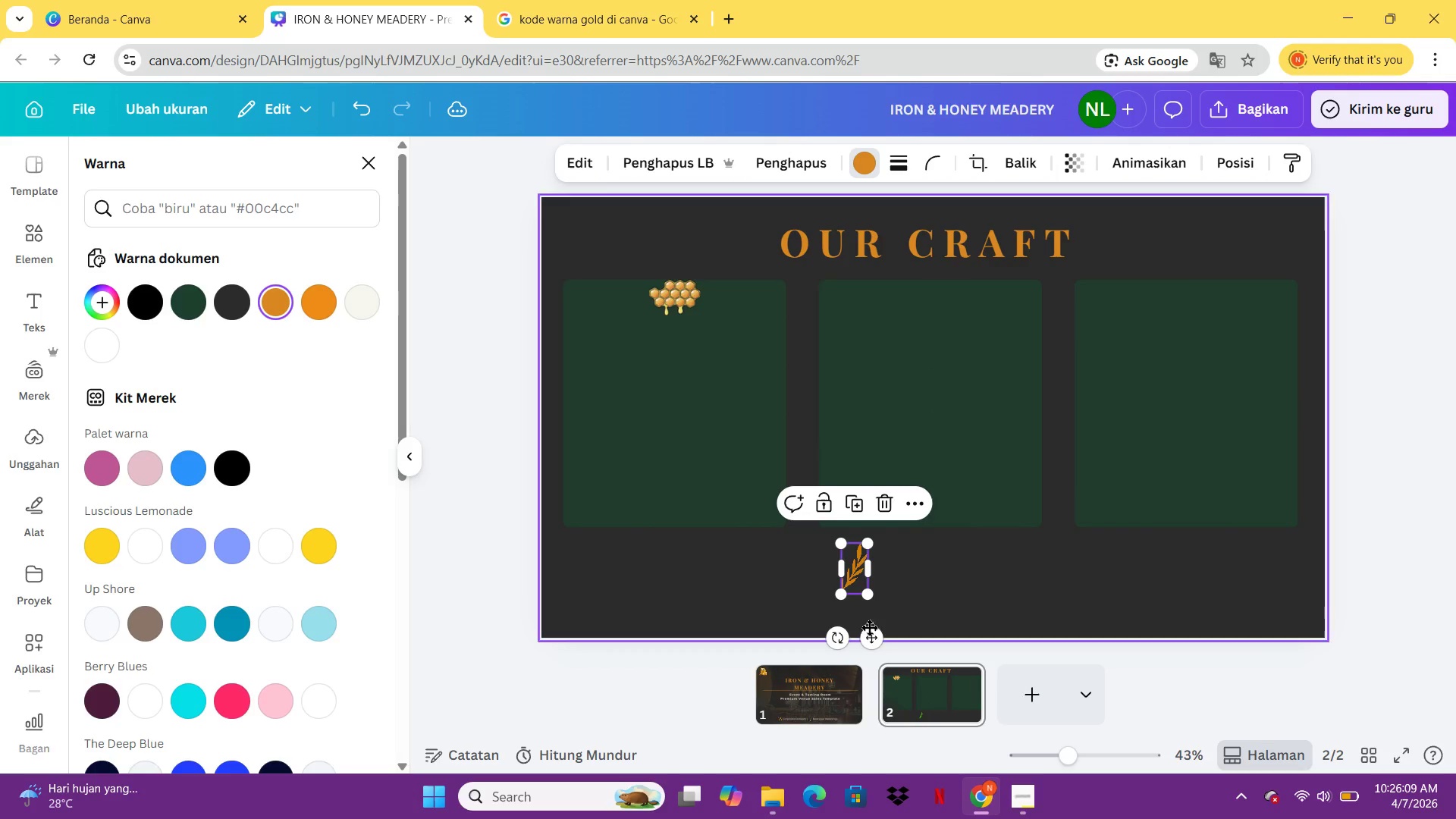 
left_click_drag(start_coordinate=[869, 635], to_coordinate=[951, 372])
 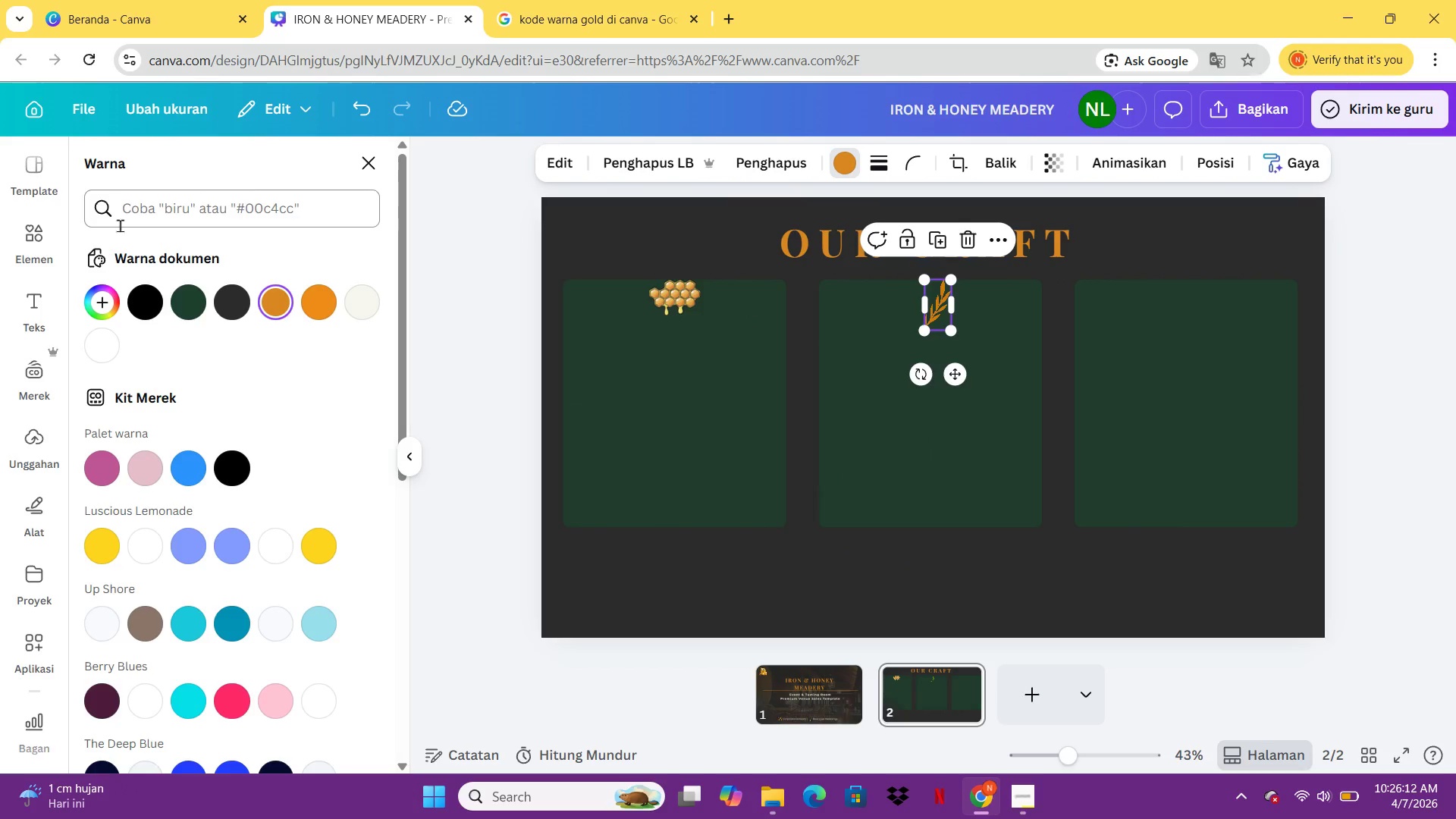 
left_click([27, 242])
 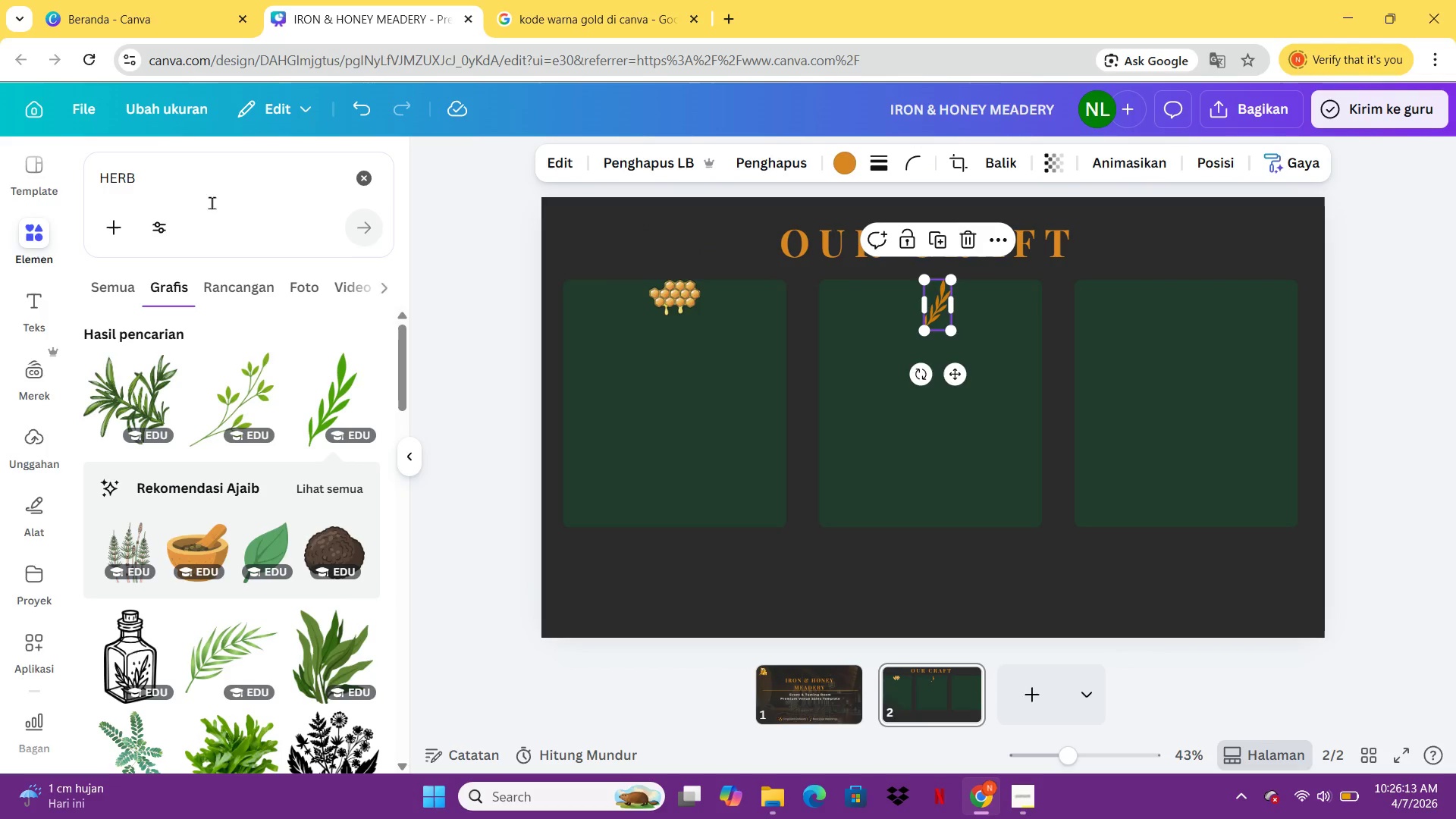 
left_click([212, 202])
 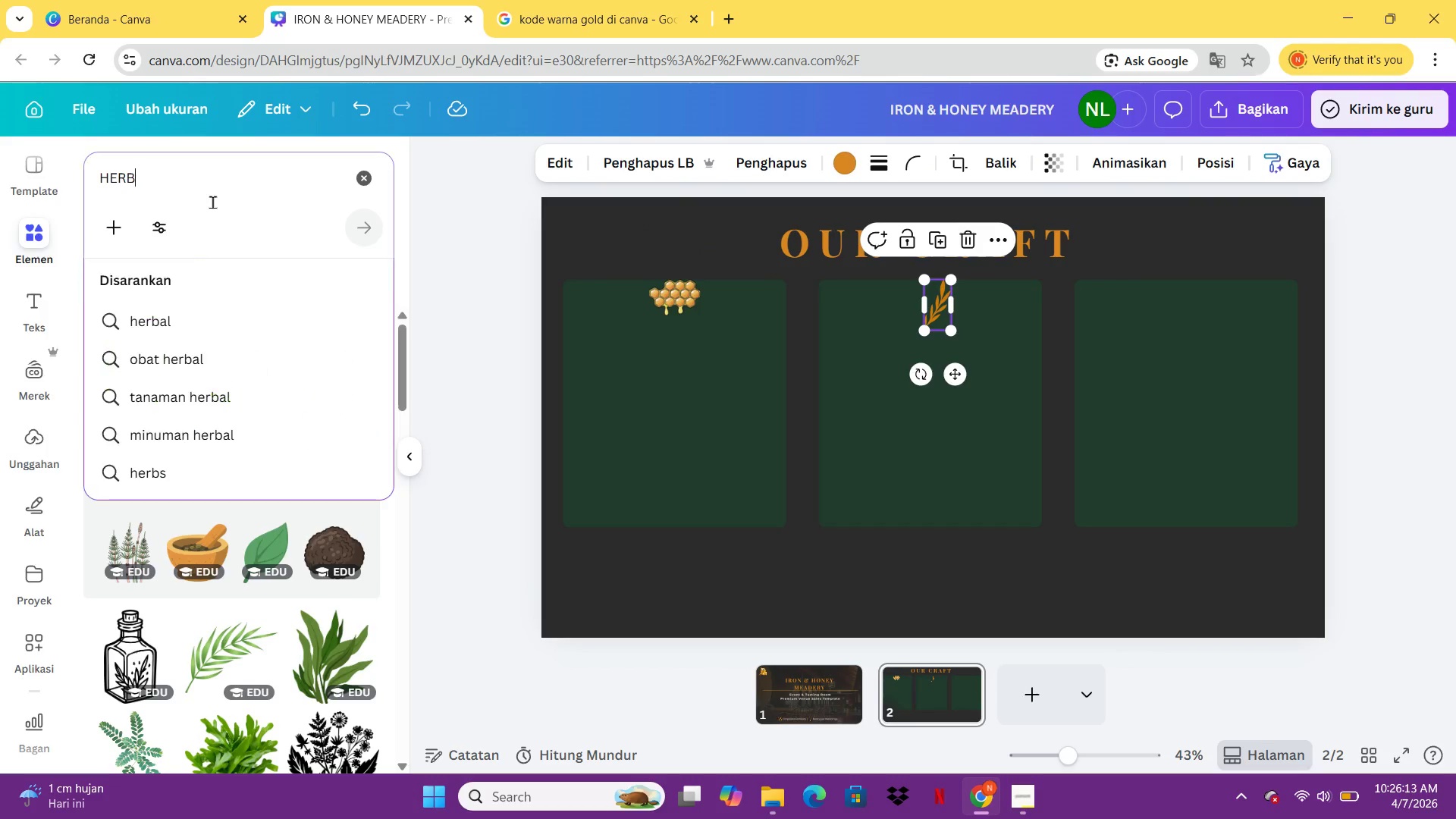 
key(Control+A)
 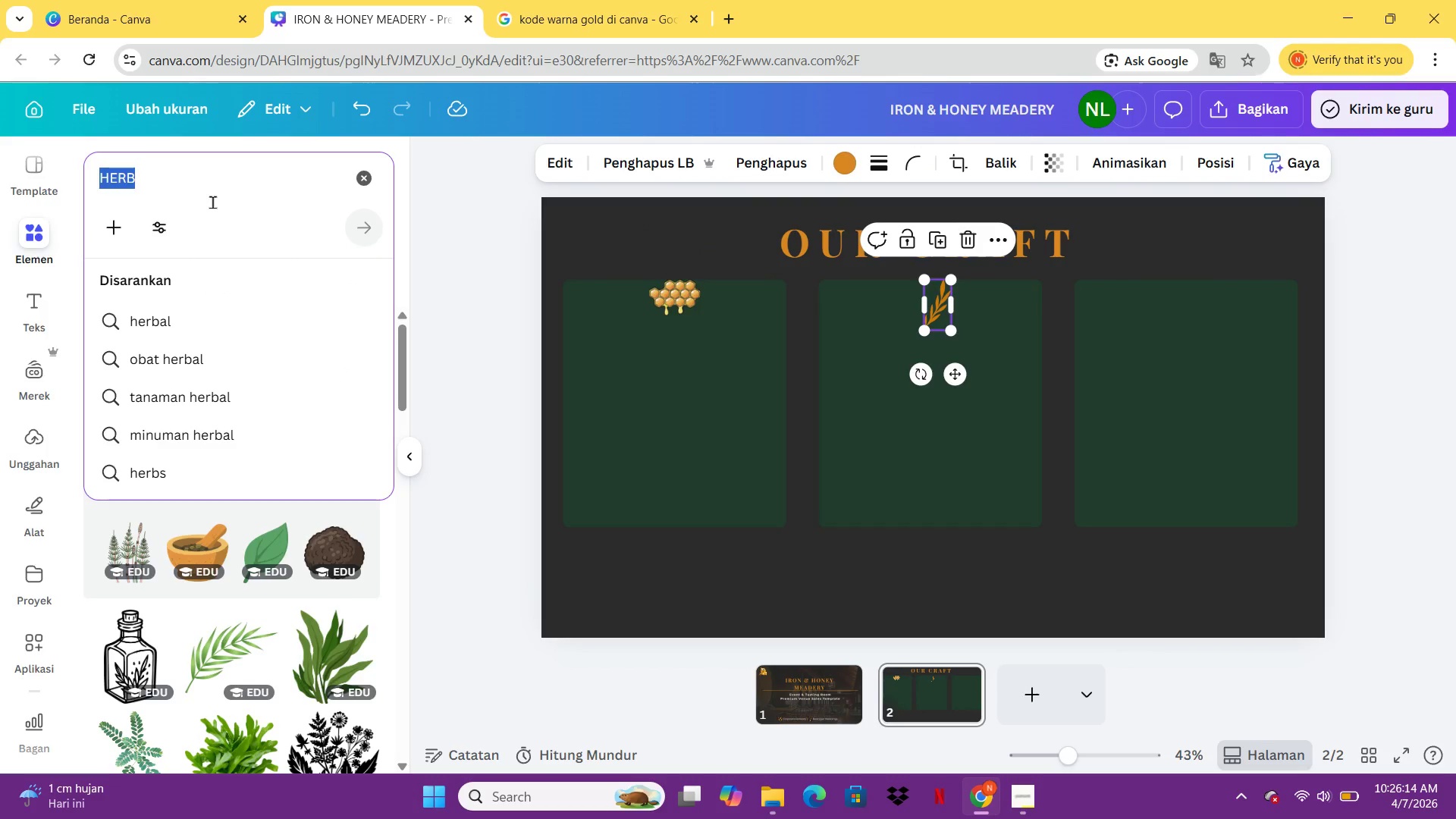 
type(LAVENDER)
 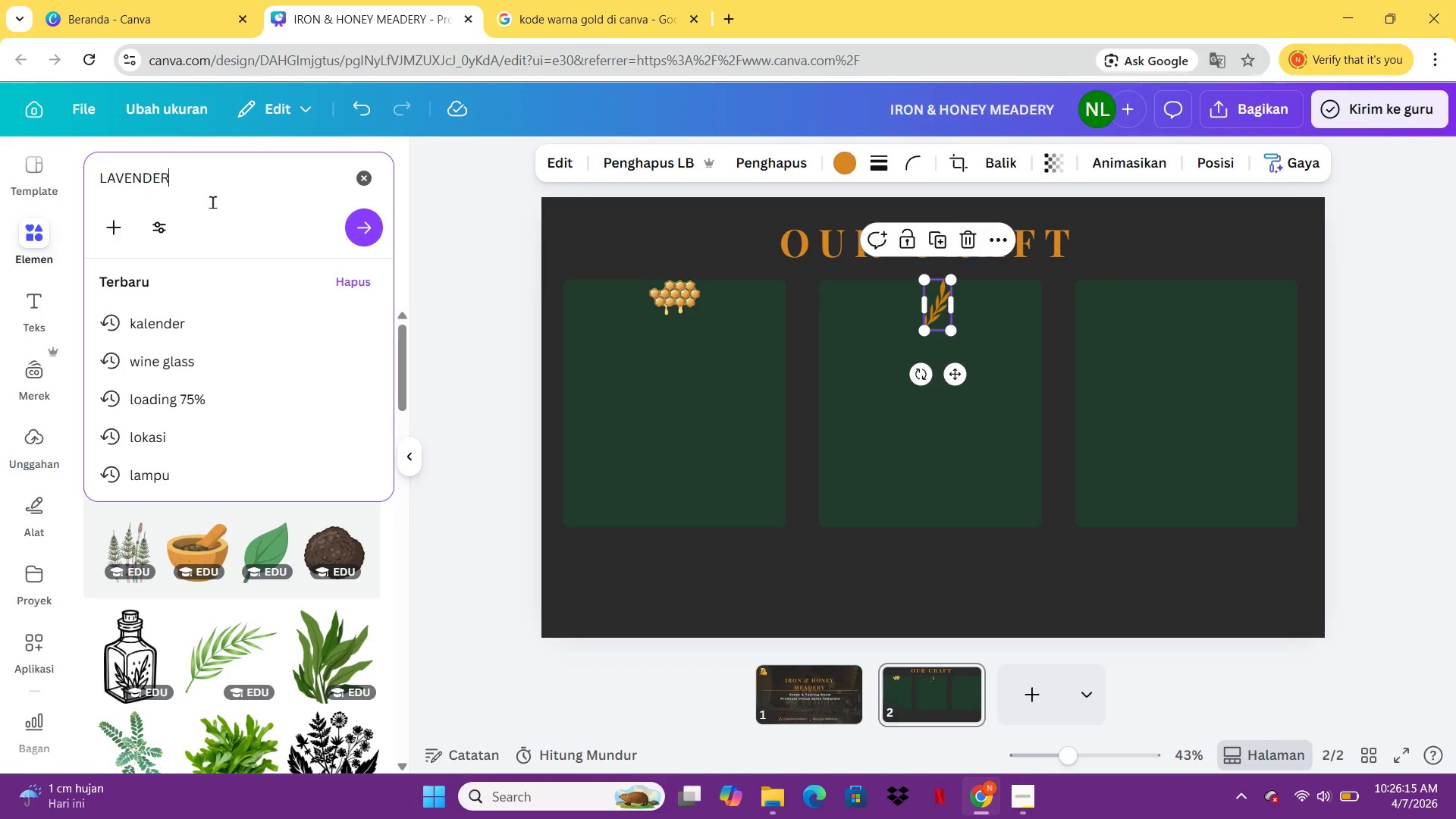 
key(Enter)
 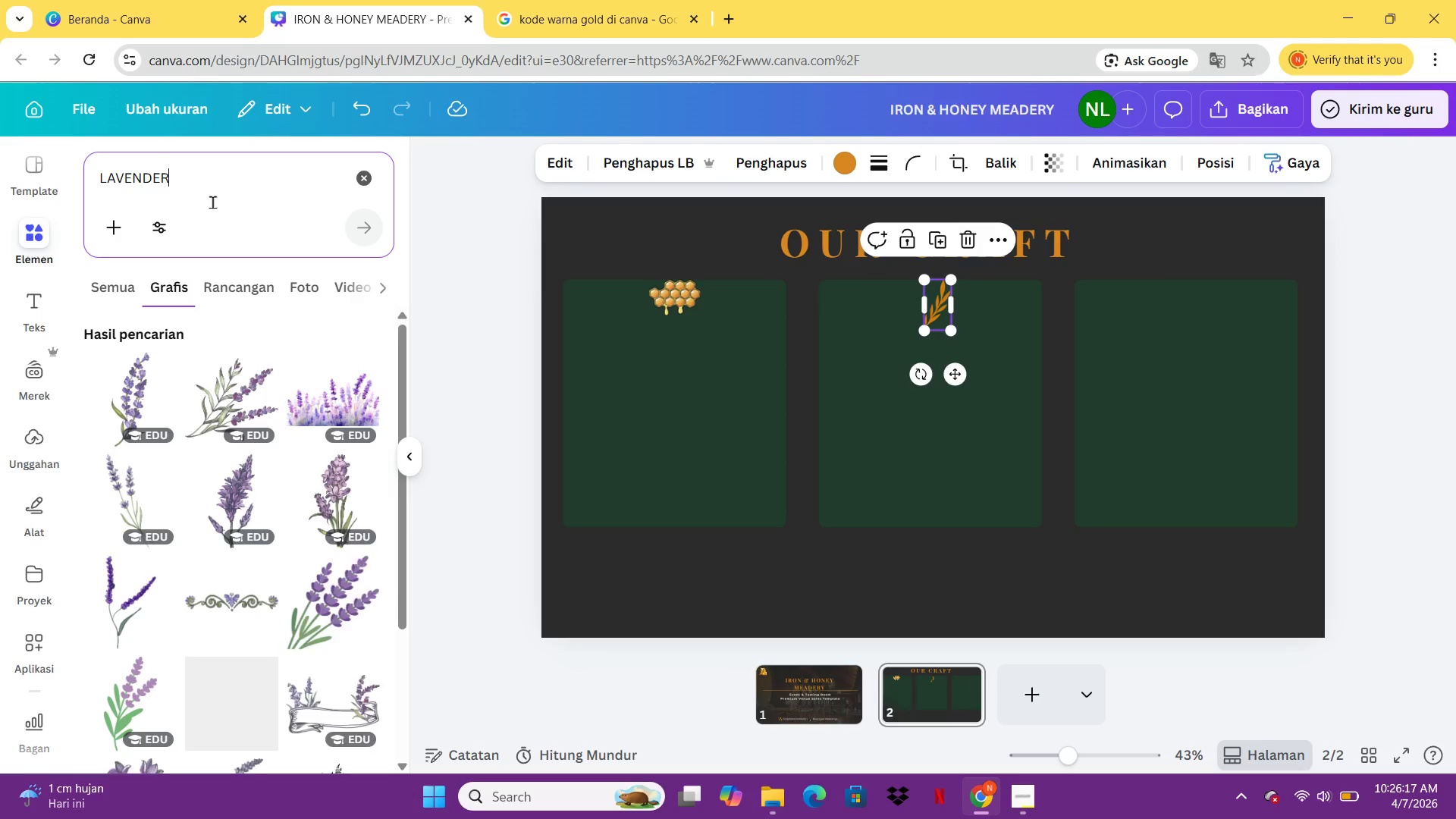 
mouse_move([196, 419])
 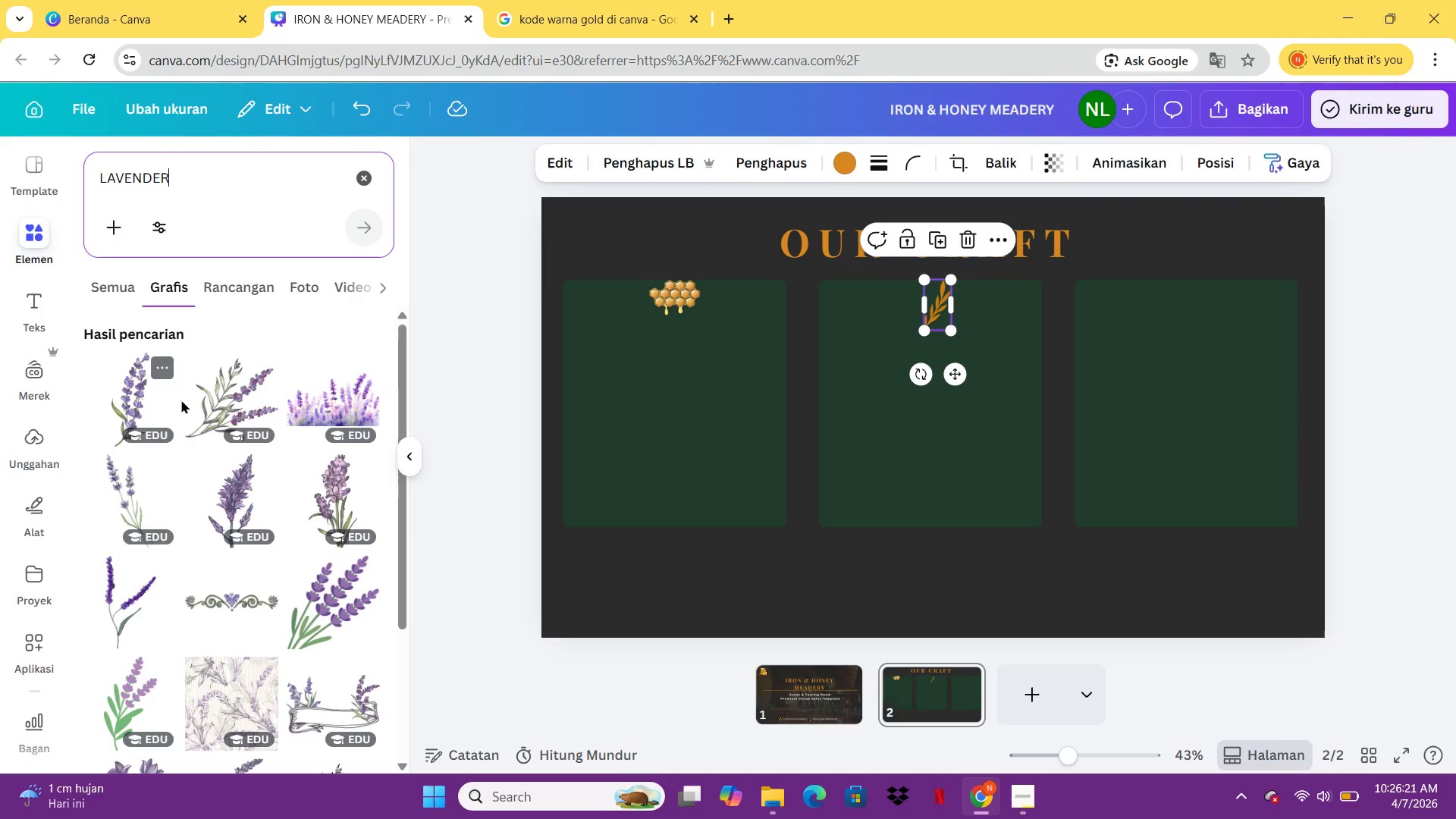 
left_click([209, 403])
 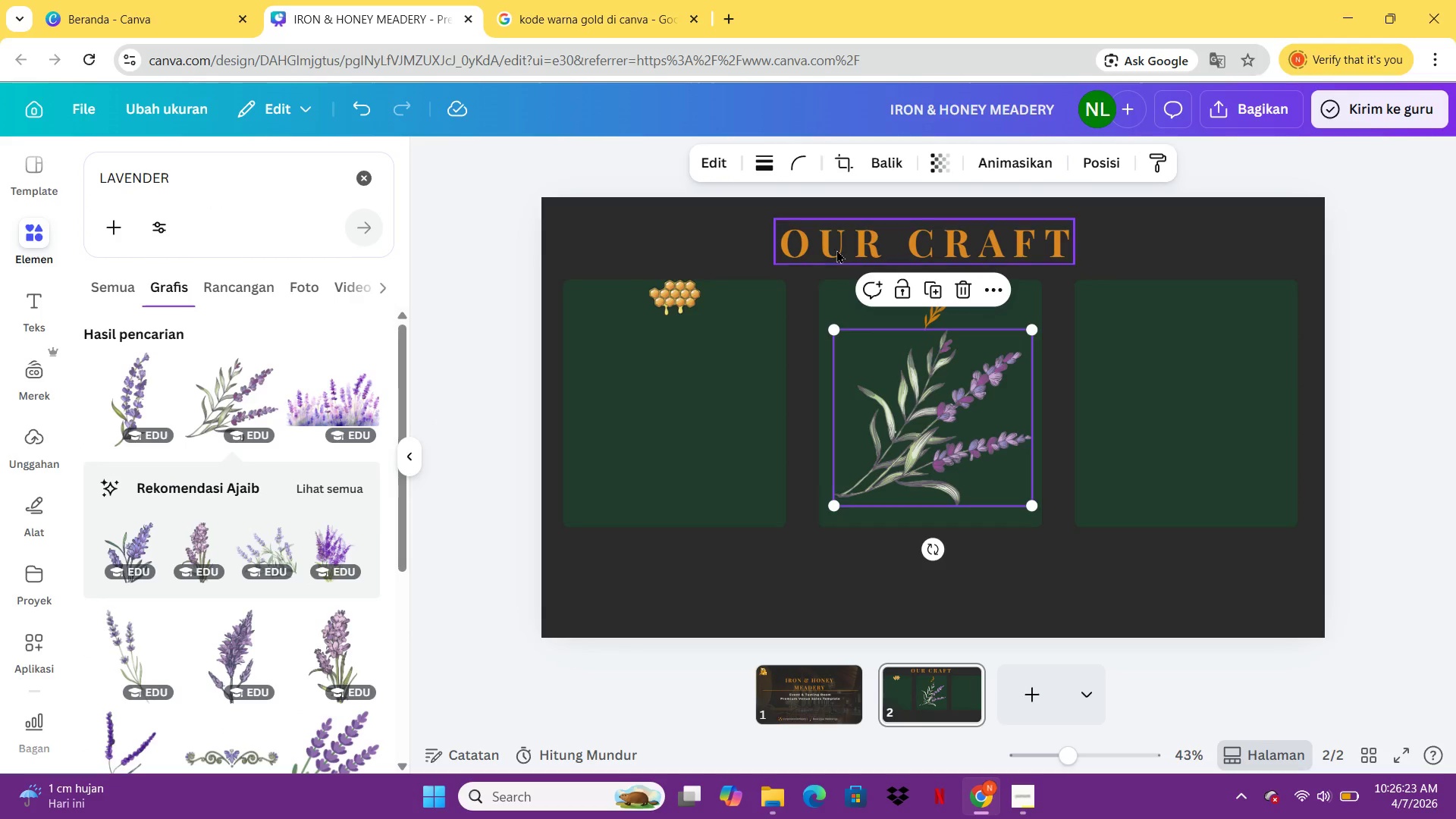 
left_click([949, 466])
 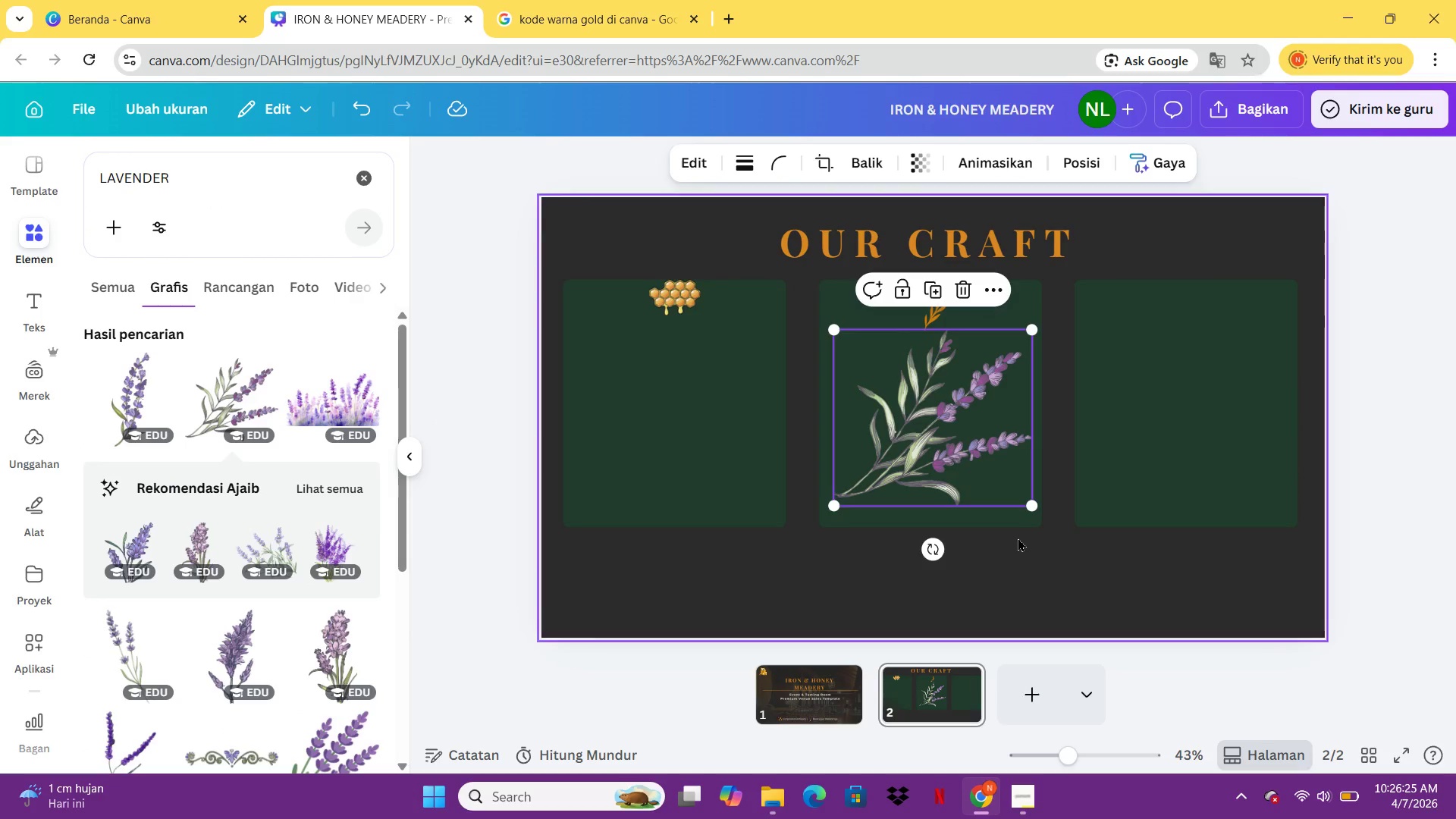 
key(Delete)
 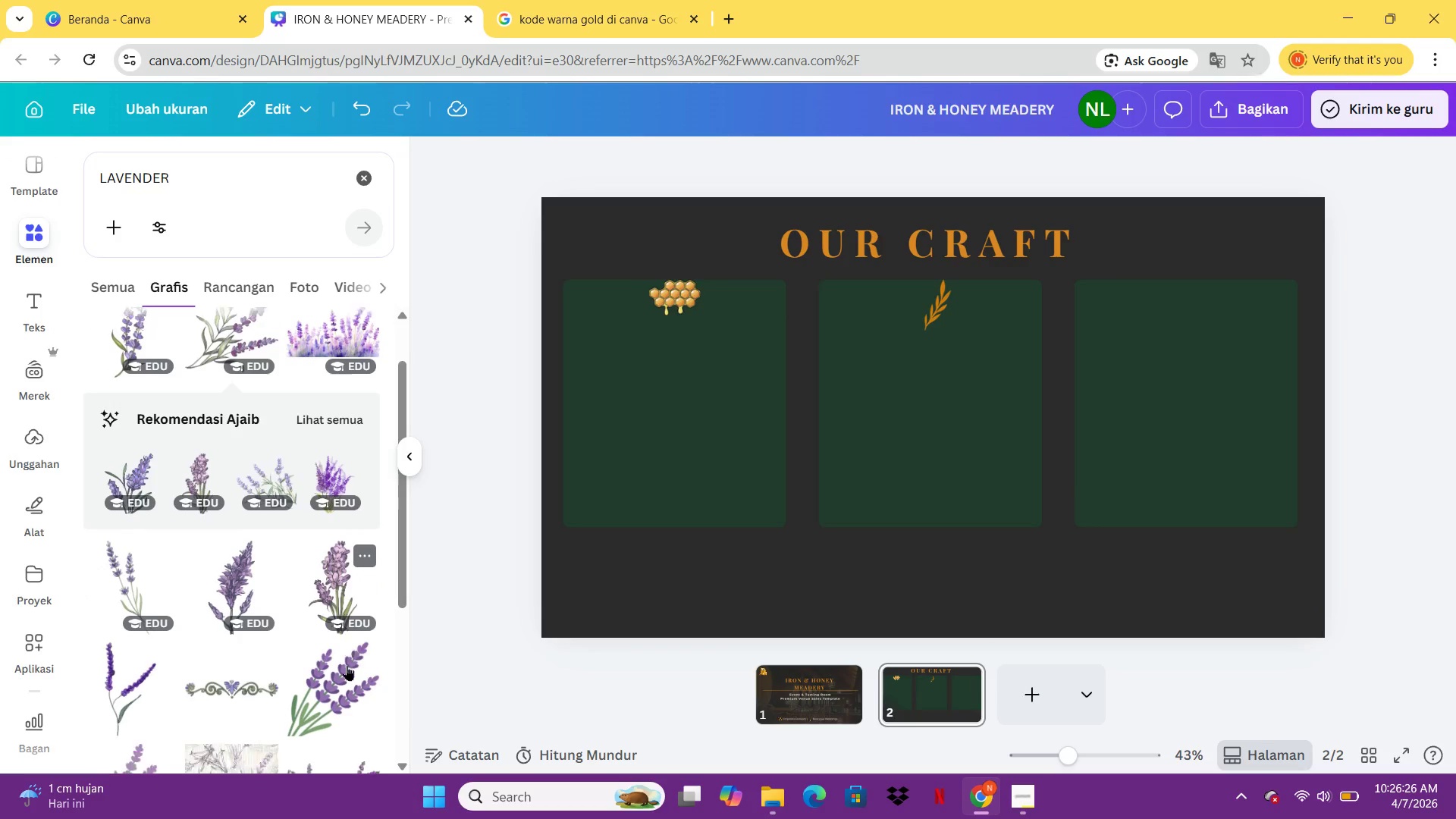 
left_click([347, 665])
 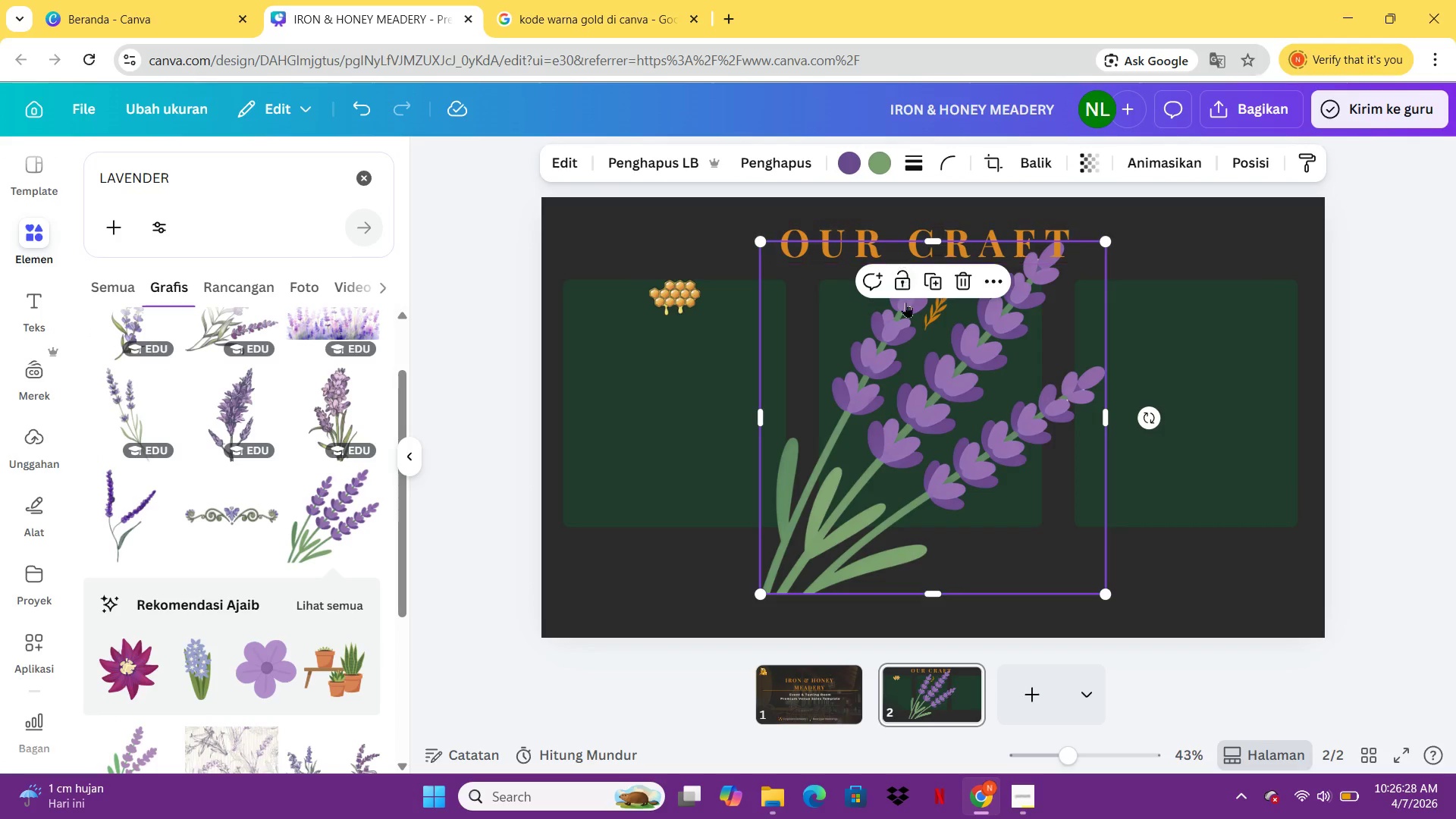 
left_click([908, 433])
 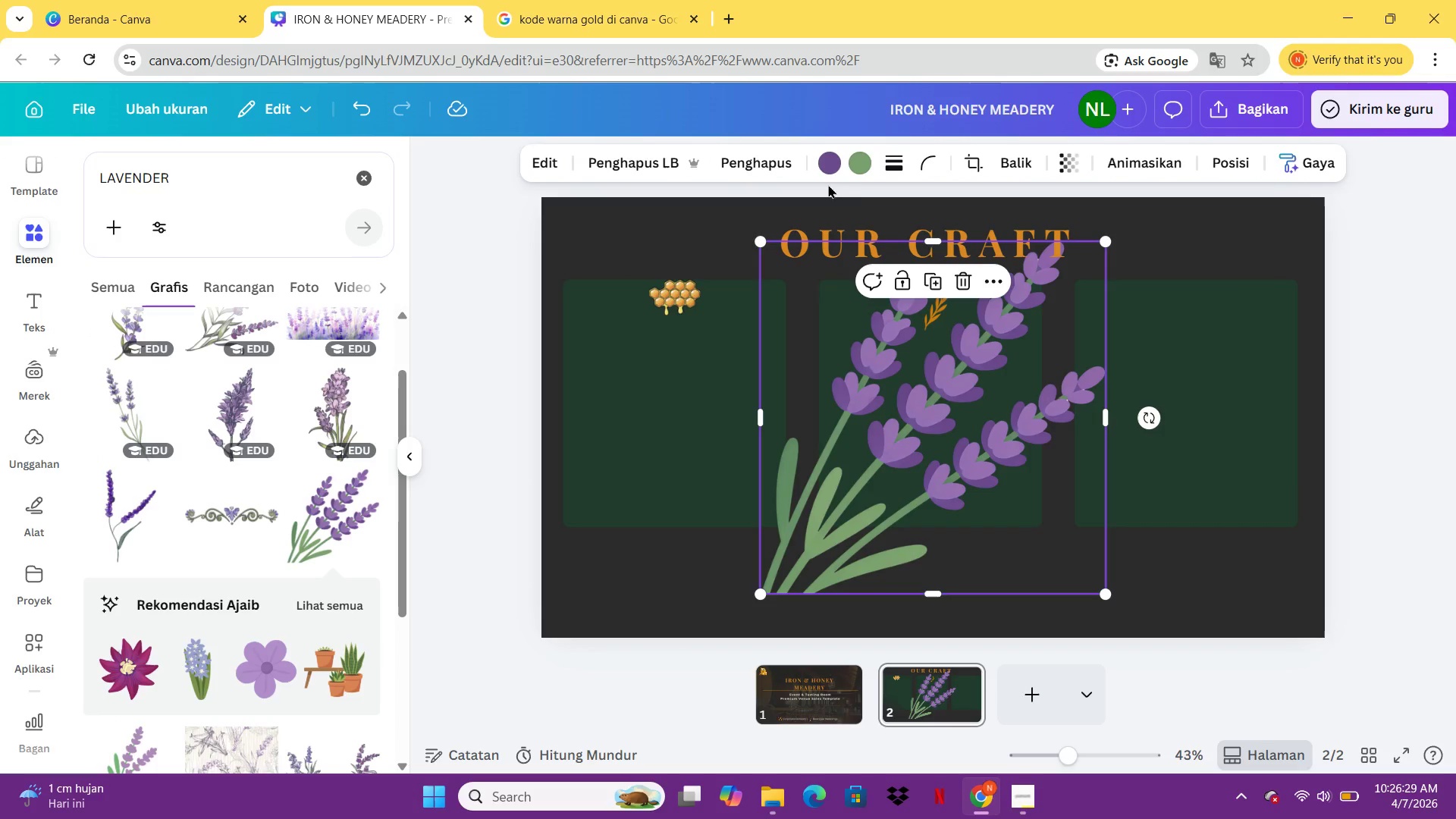 
key(Delete)
 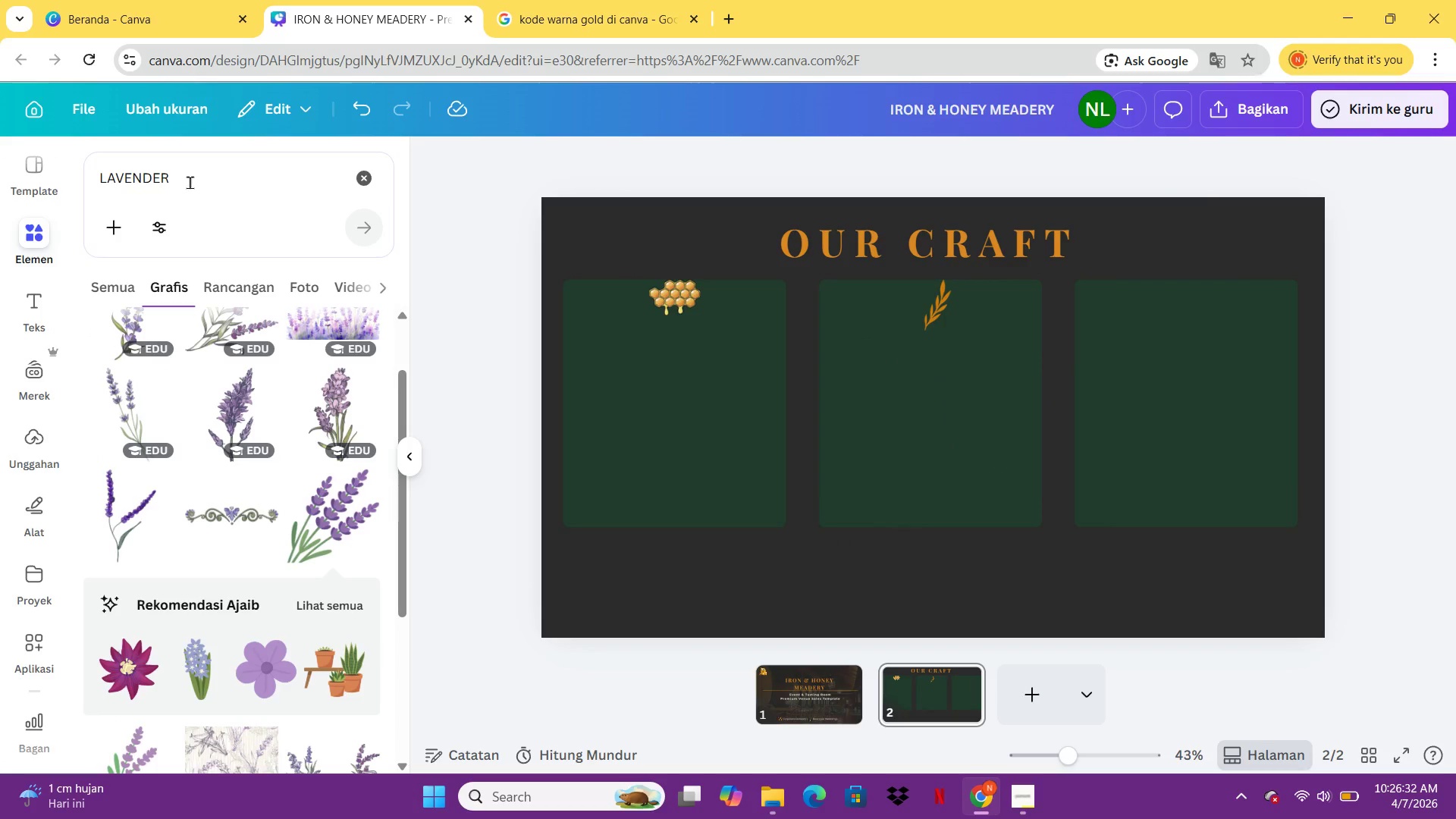 
left_click_drag(start_coordinate=[190, 182], to_coordinate=[52, 183])
 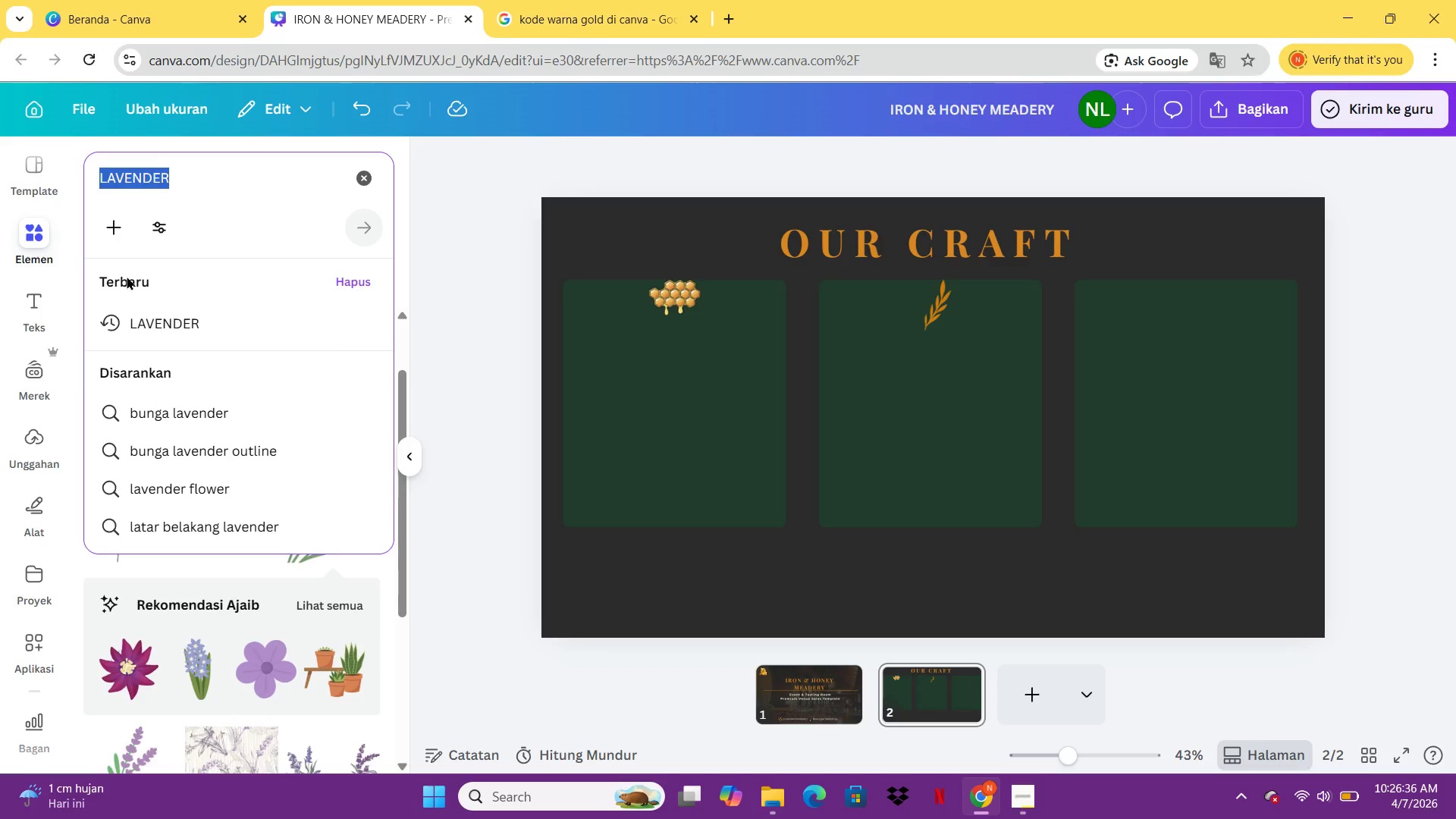 
type(WINE BARREL)
 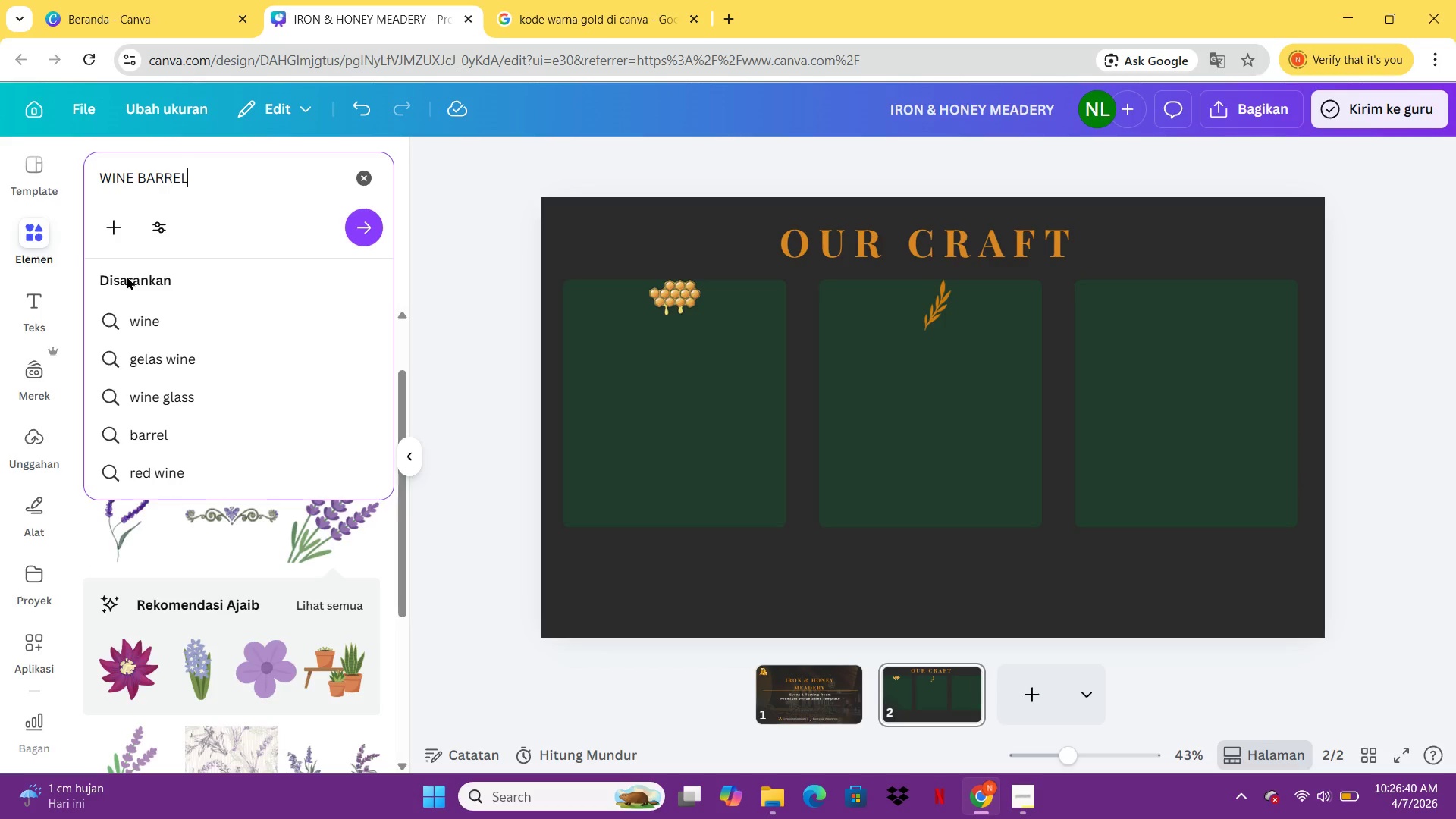 
key(Enter)
 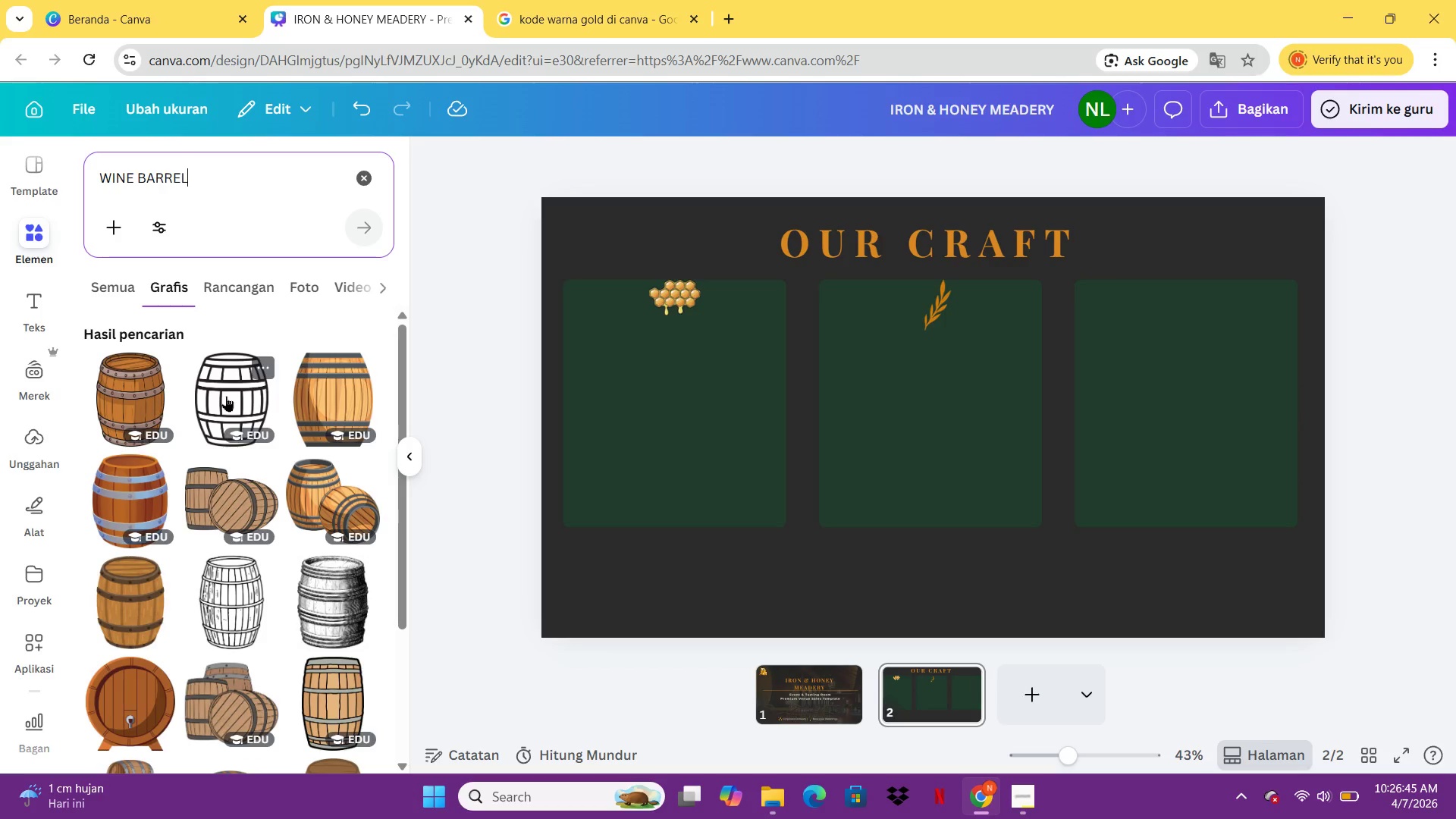 
wait(6.83)
 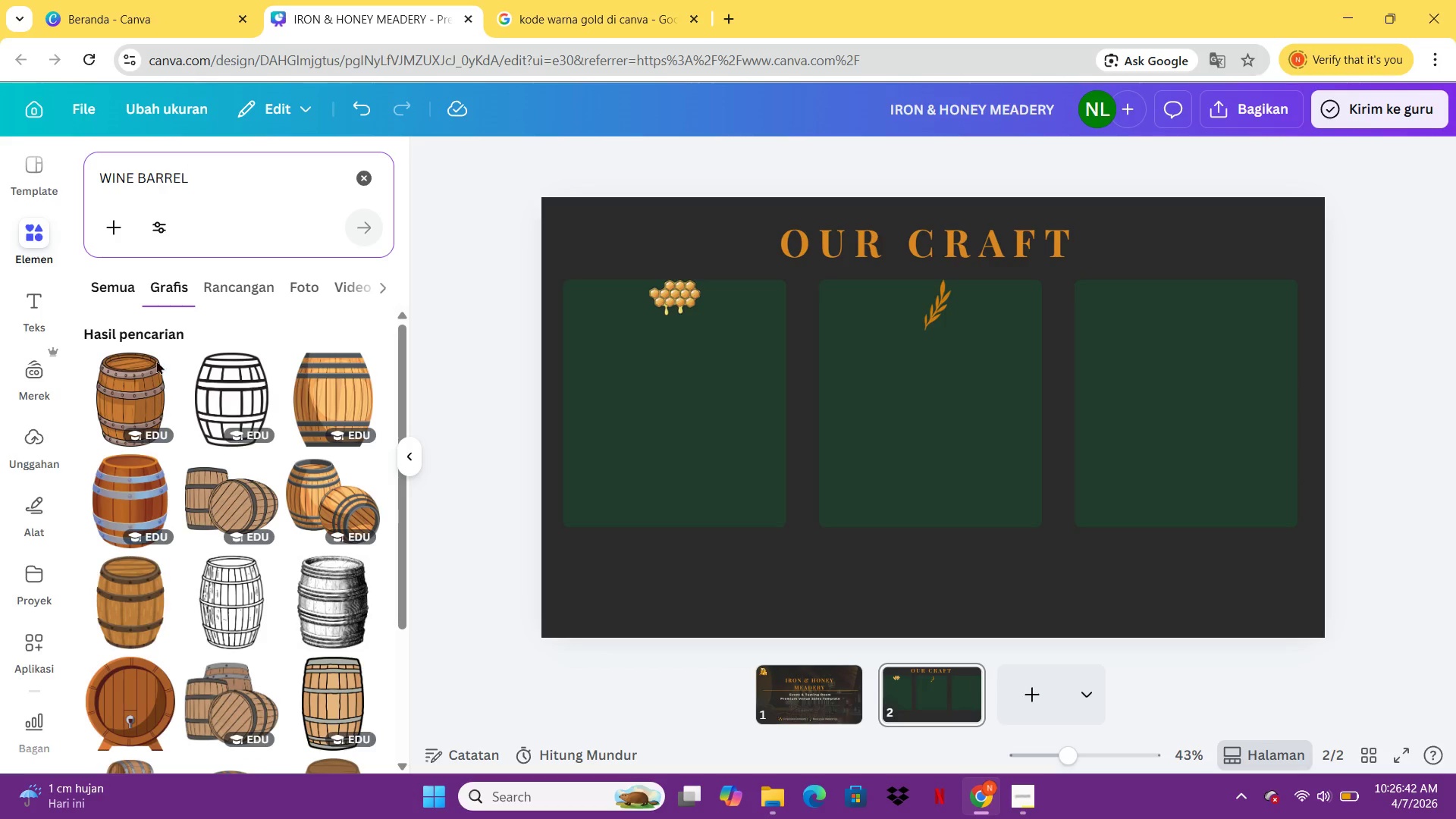 
left_click([224, 595])
 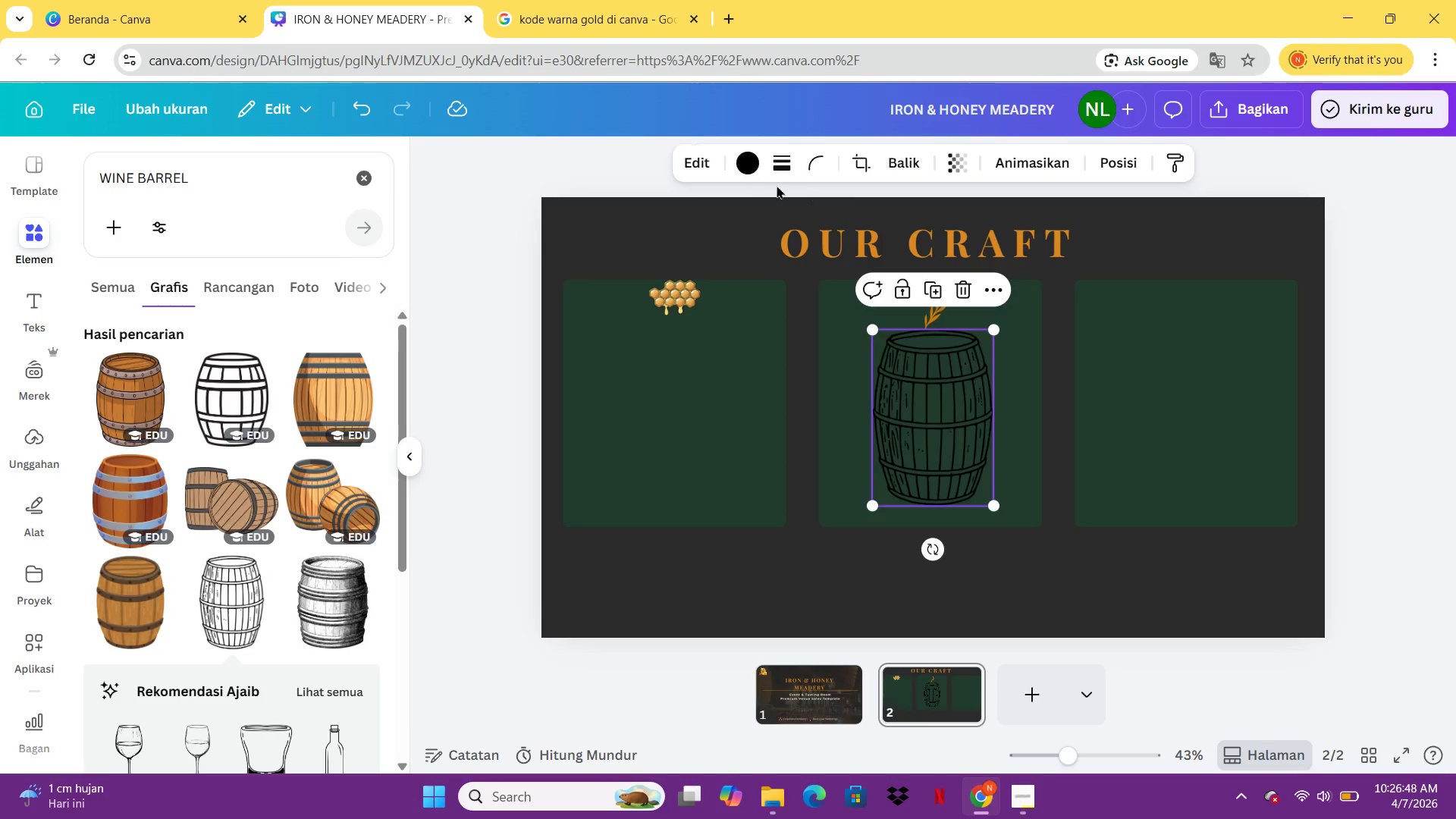 
left_click([755, 168])
 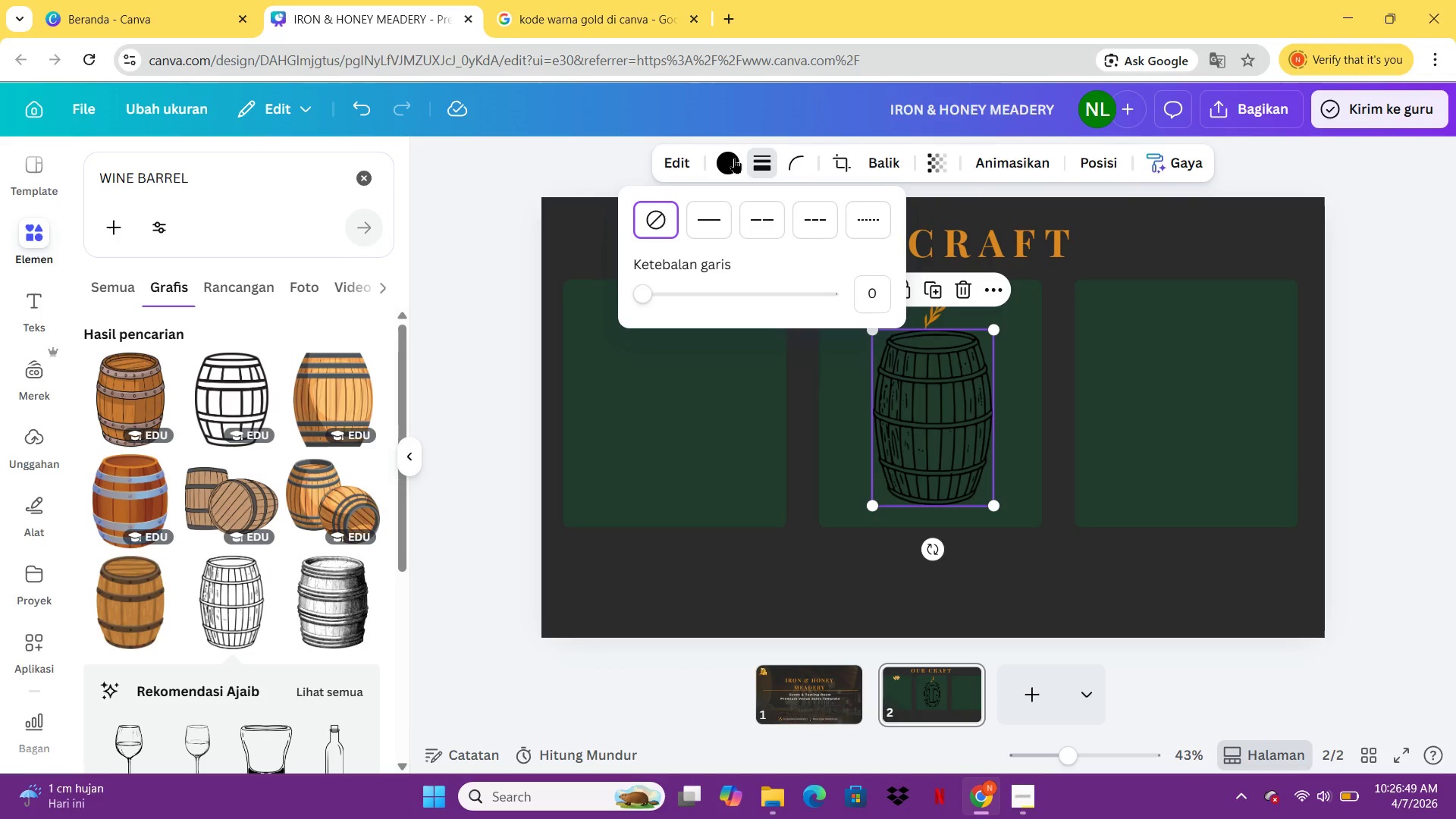 
left_click([731, 158])
 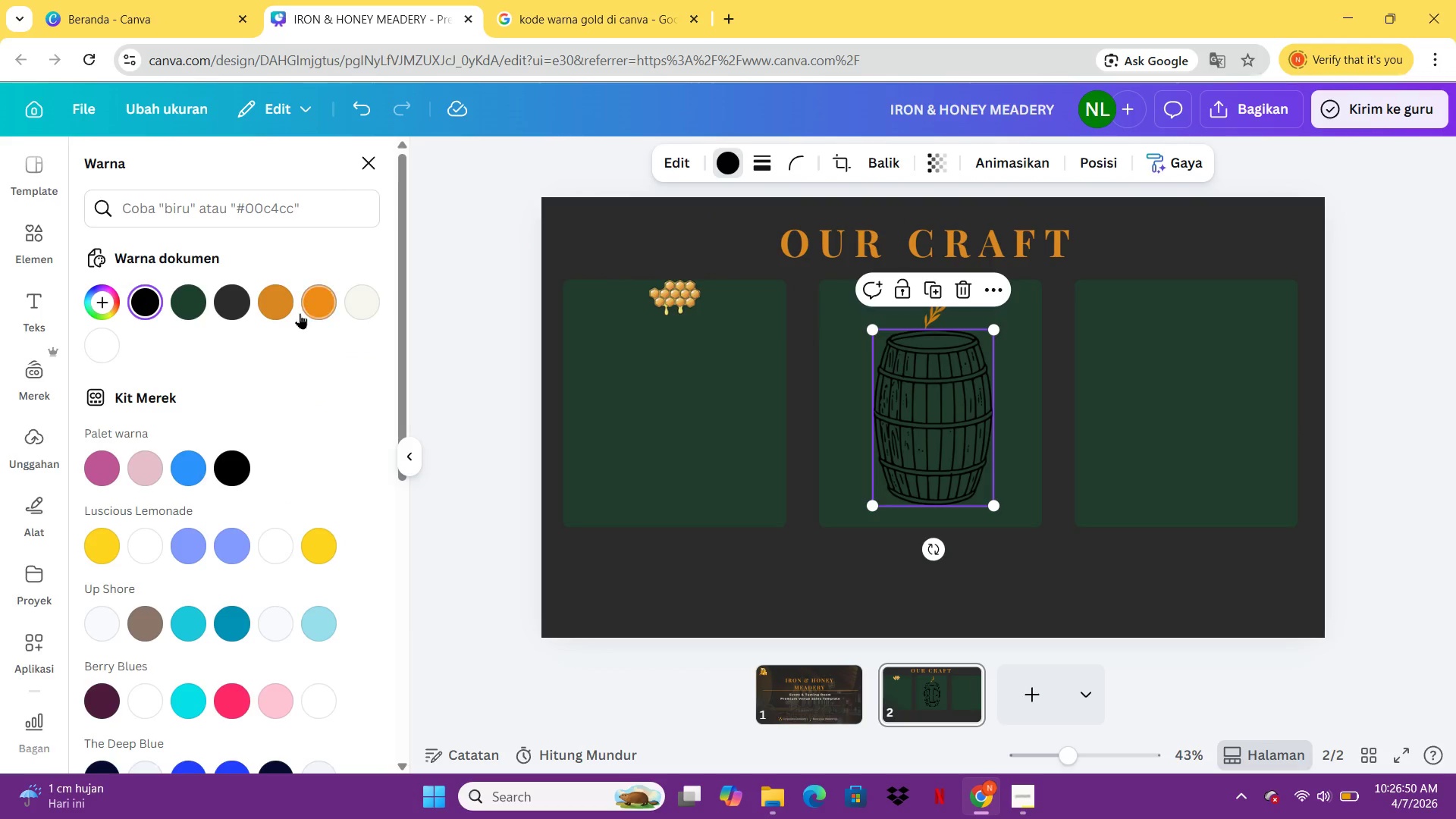 
left_click([276, 309])
 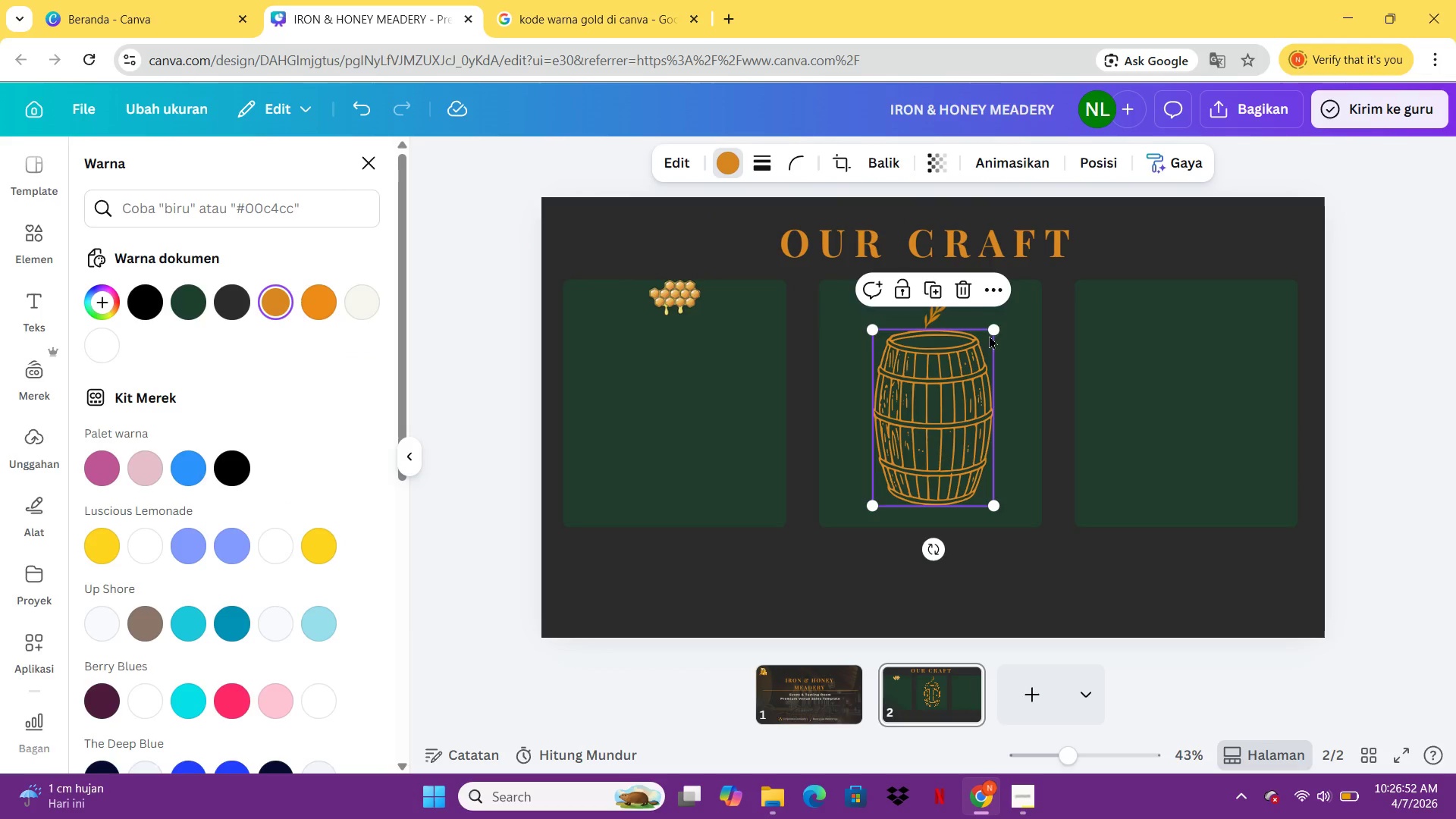 
left_click_drag(start_coordinate=[995, 328], to_coordinate=[917, 457])
 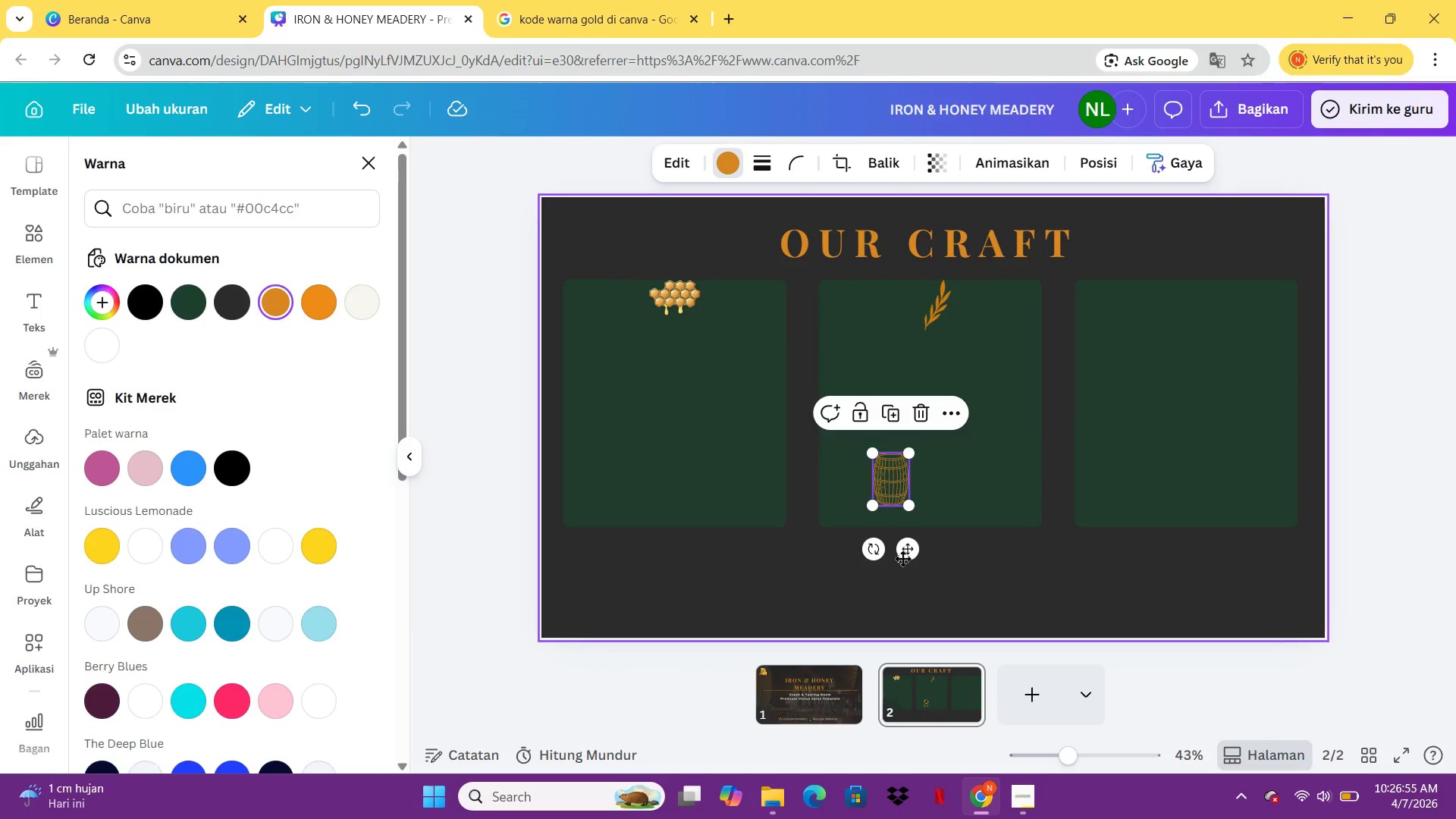 
left_click_drag(start_coordinate=[908, 552], to_coordinate=[1214, 382])
 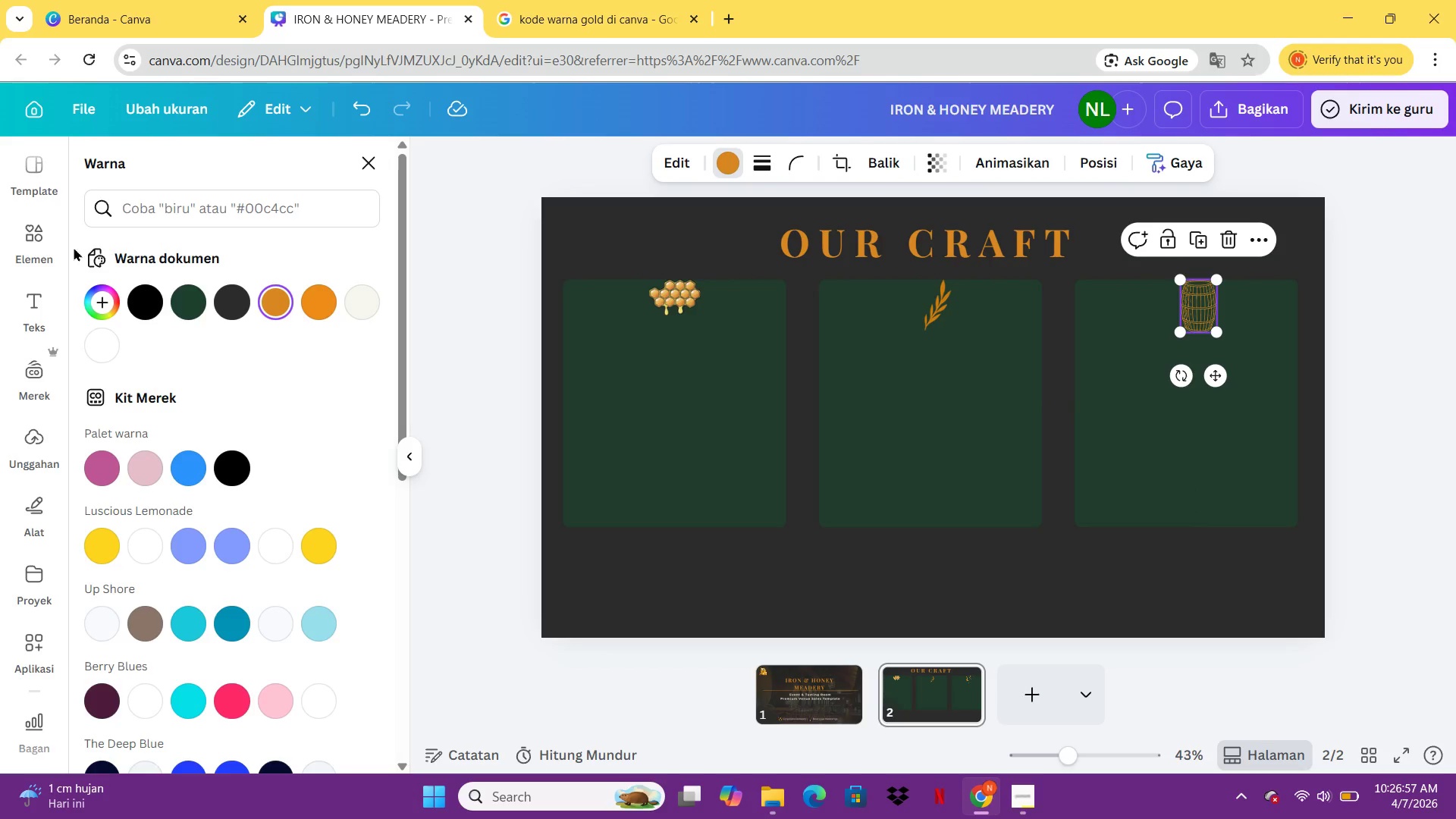 
left_click([31, 236])
 